 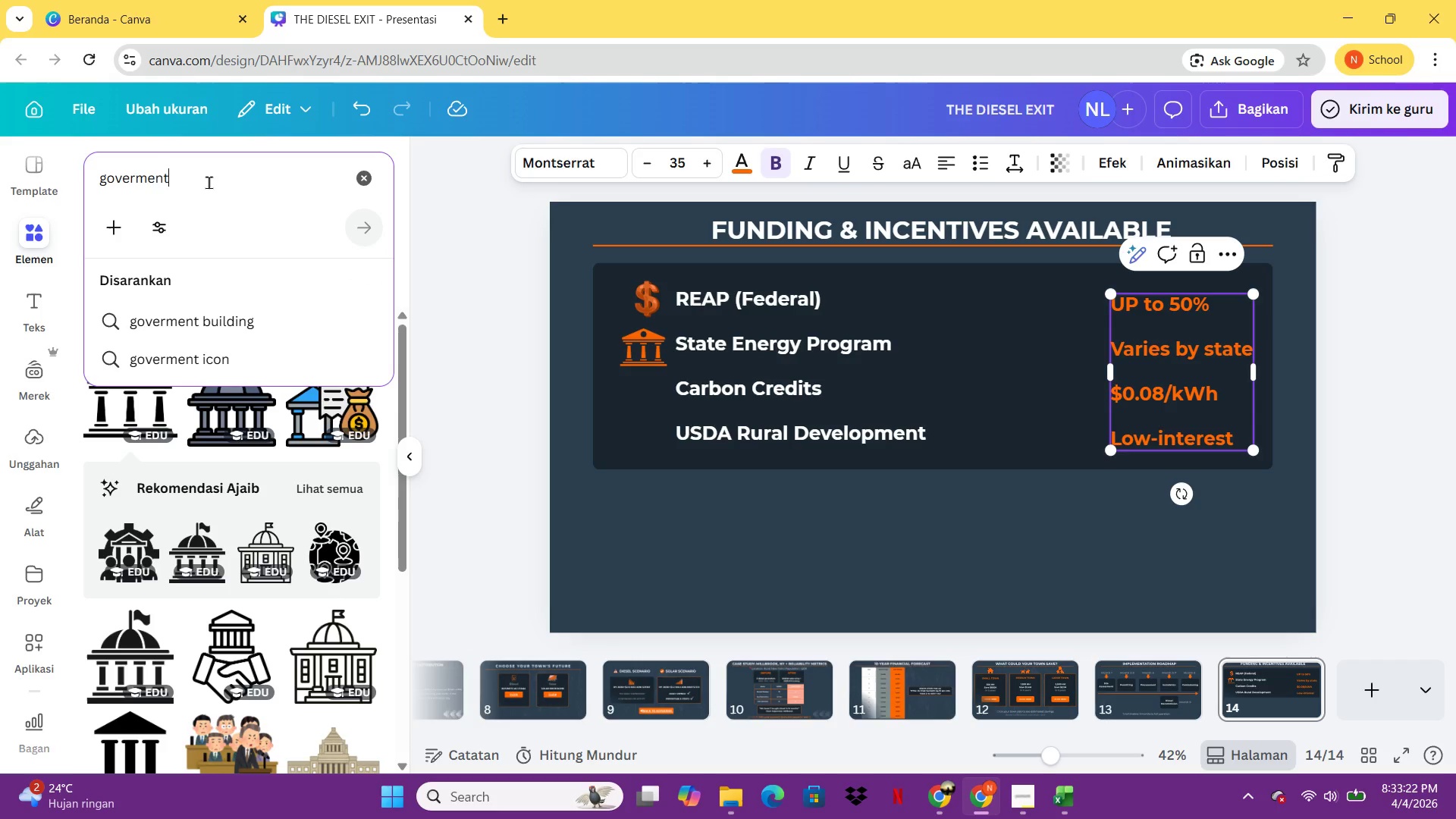 
key(Control+ControlLeft)
 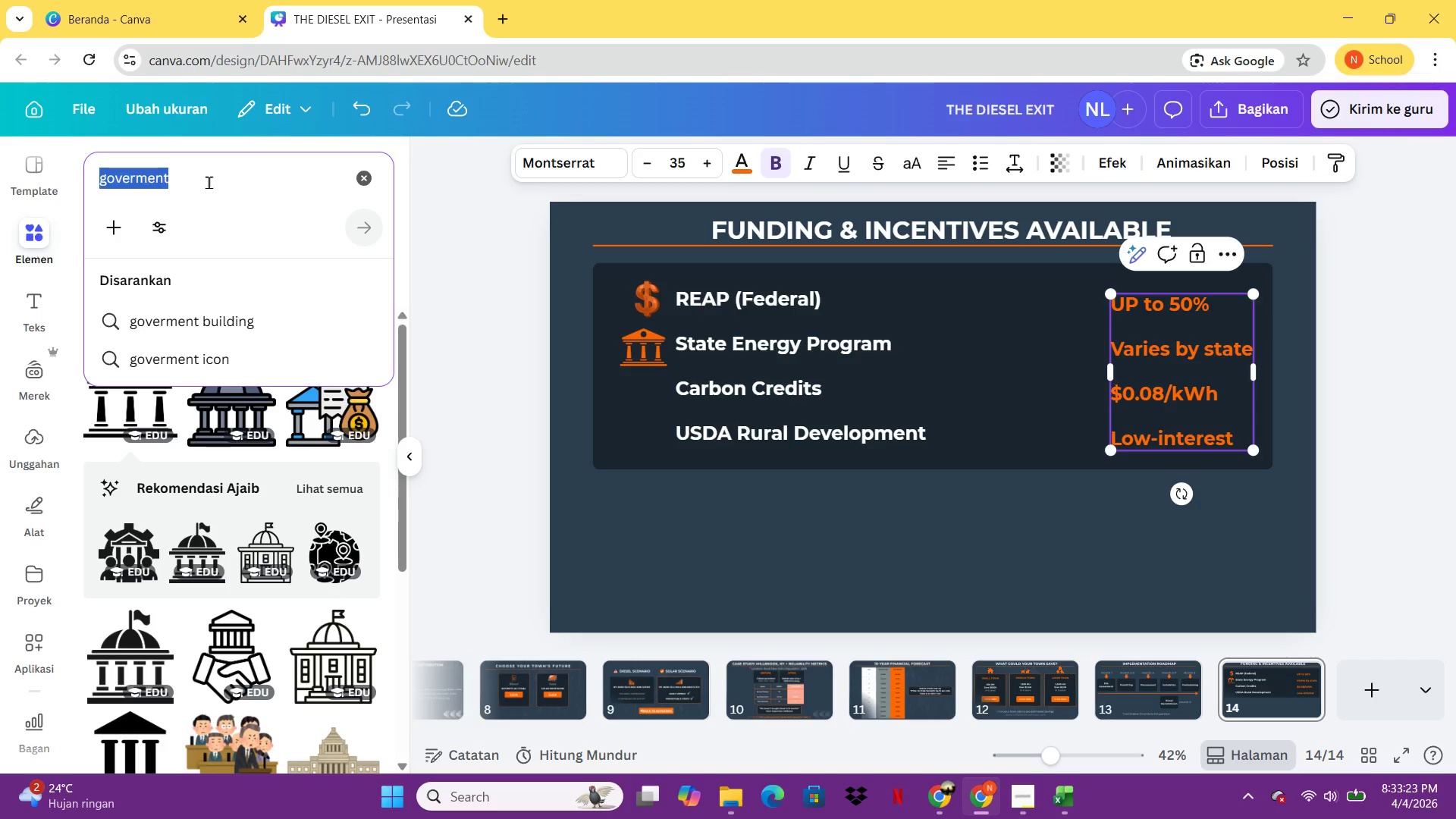 
key(Control+A)
 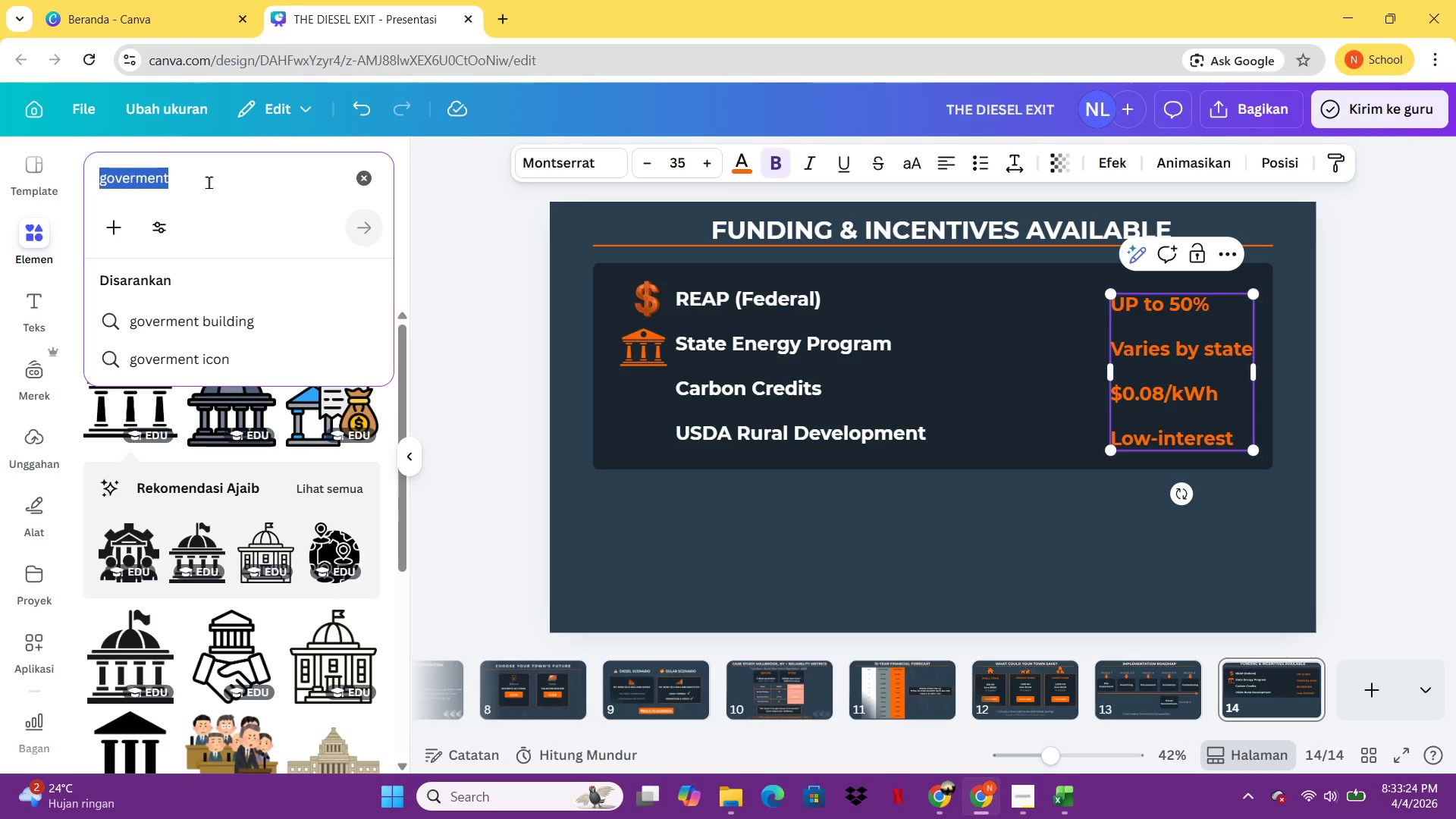 
type(m)
key(Backspace)
type(nature)
 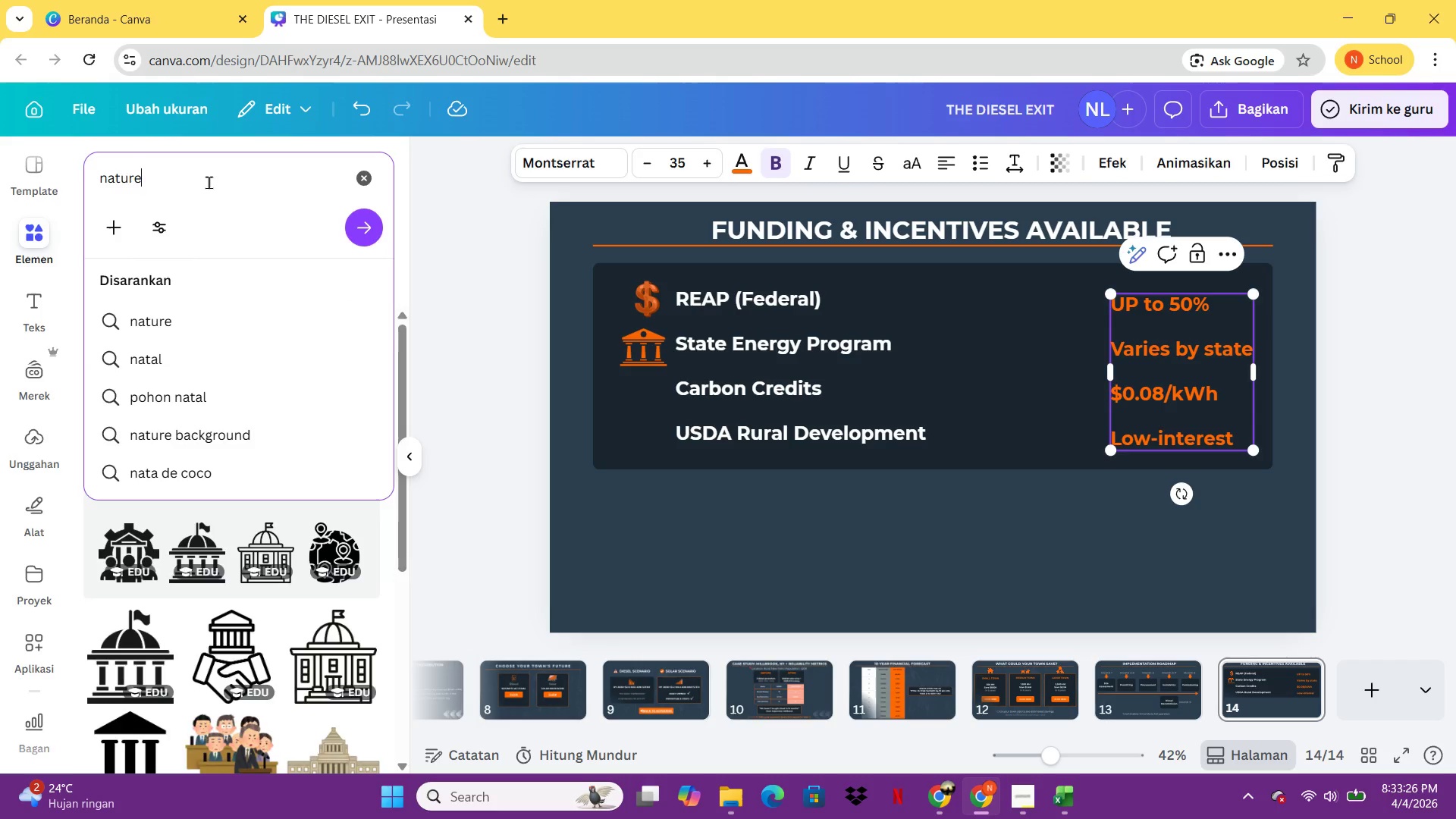 
key(Enter)
 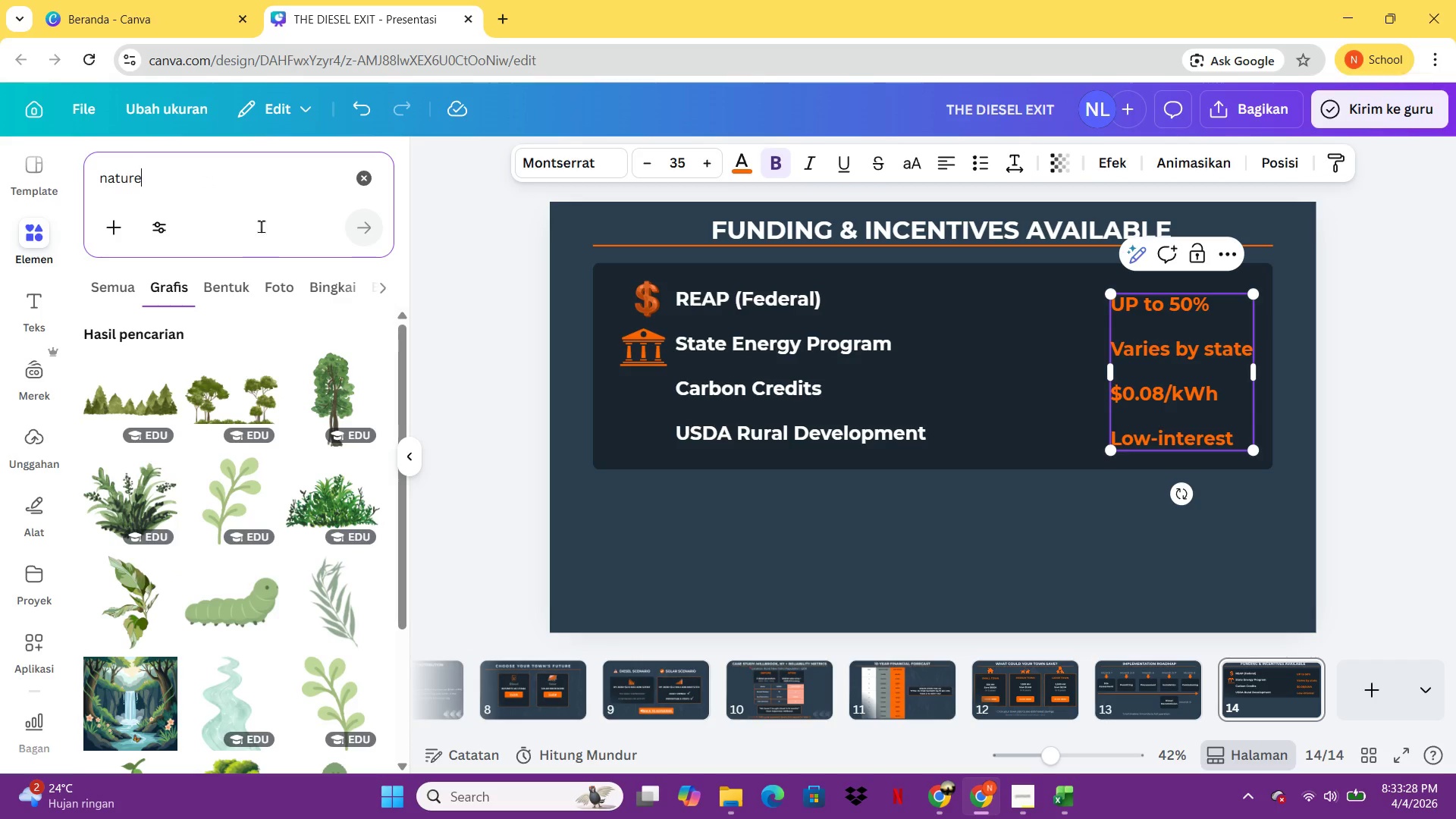 
key(Backspace)
key(Backspace)
key(Backspace)
key(Backspace)
key(Backspace)
key(Backspace)
type(leaf)
 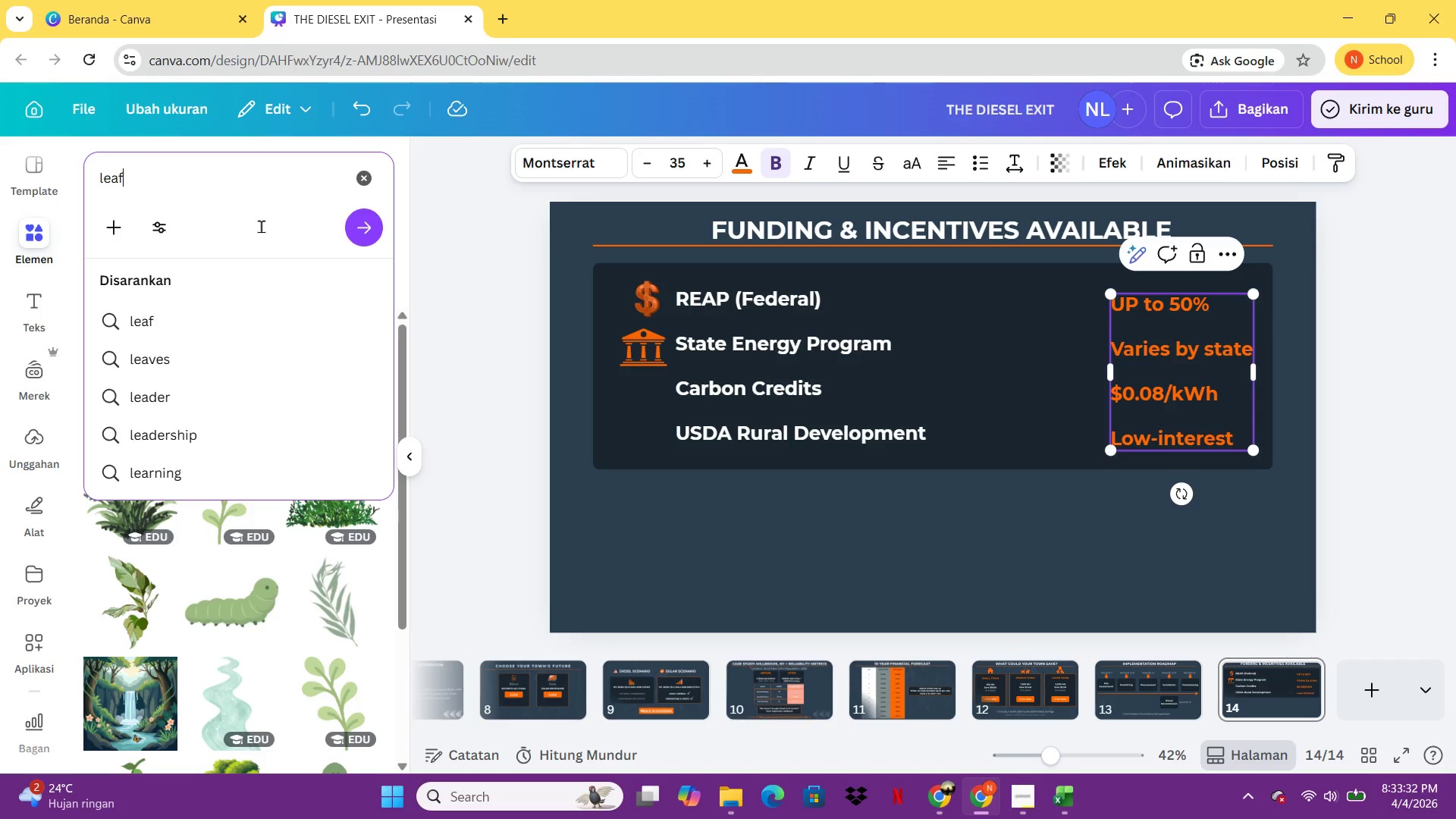 
key(Enter)
 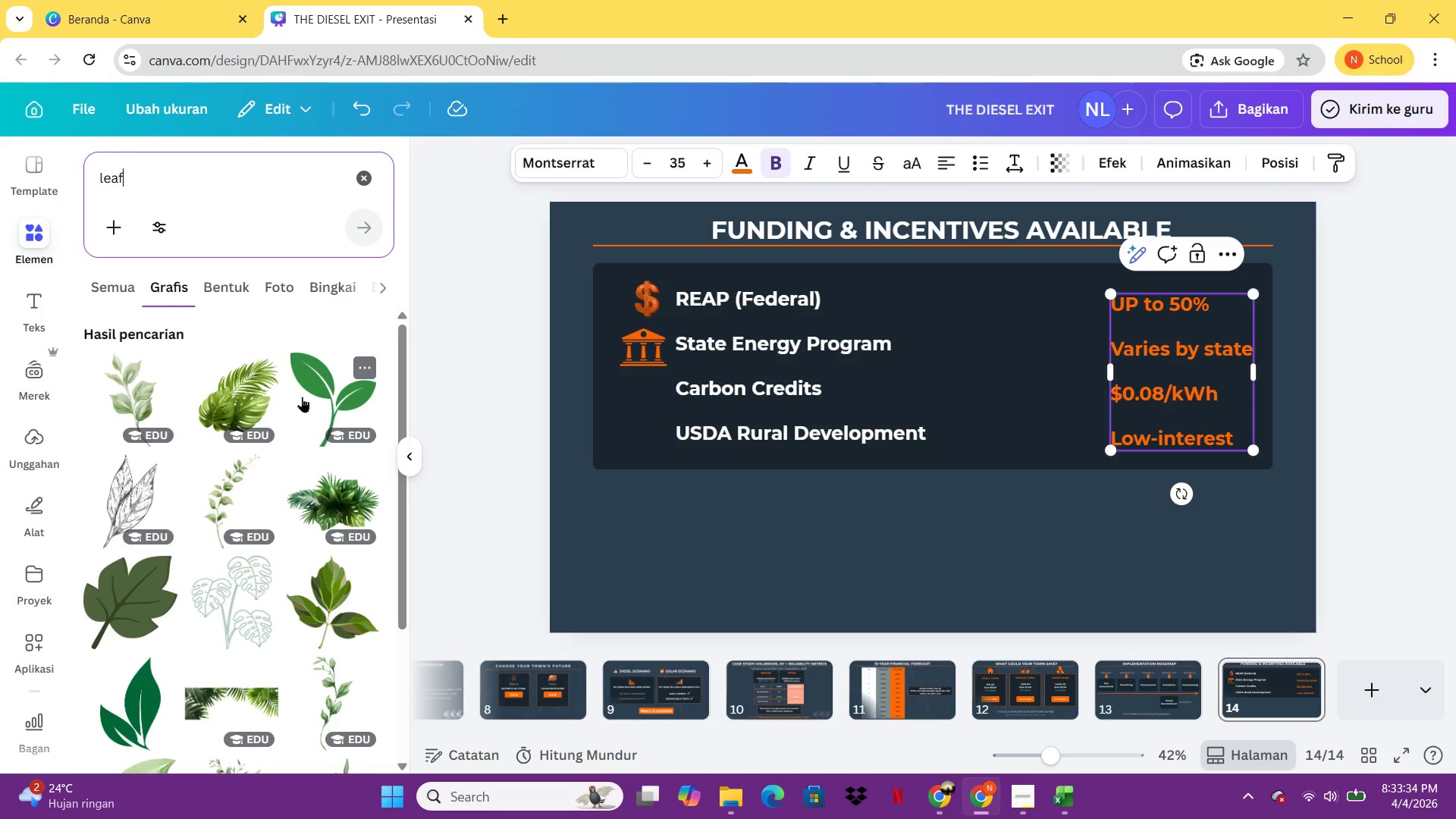 
scroll: coordinate [262, 483], scroll_direction: down, amount: 2.0
 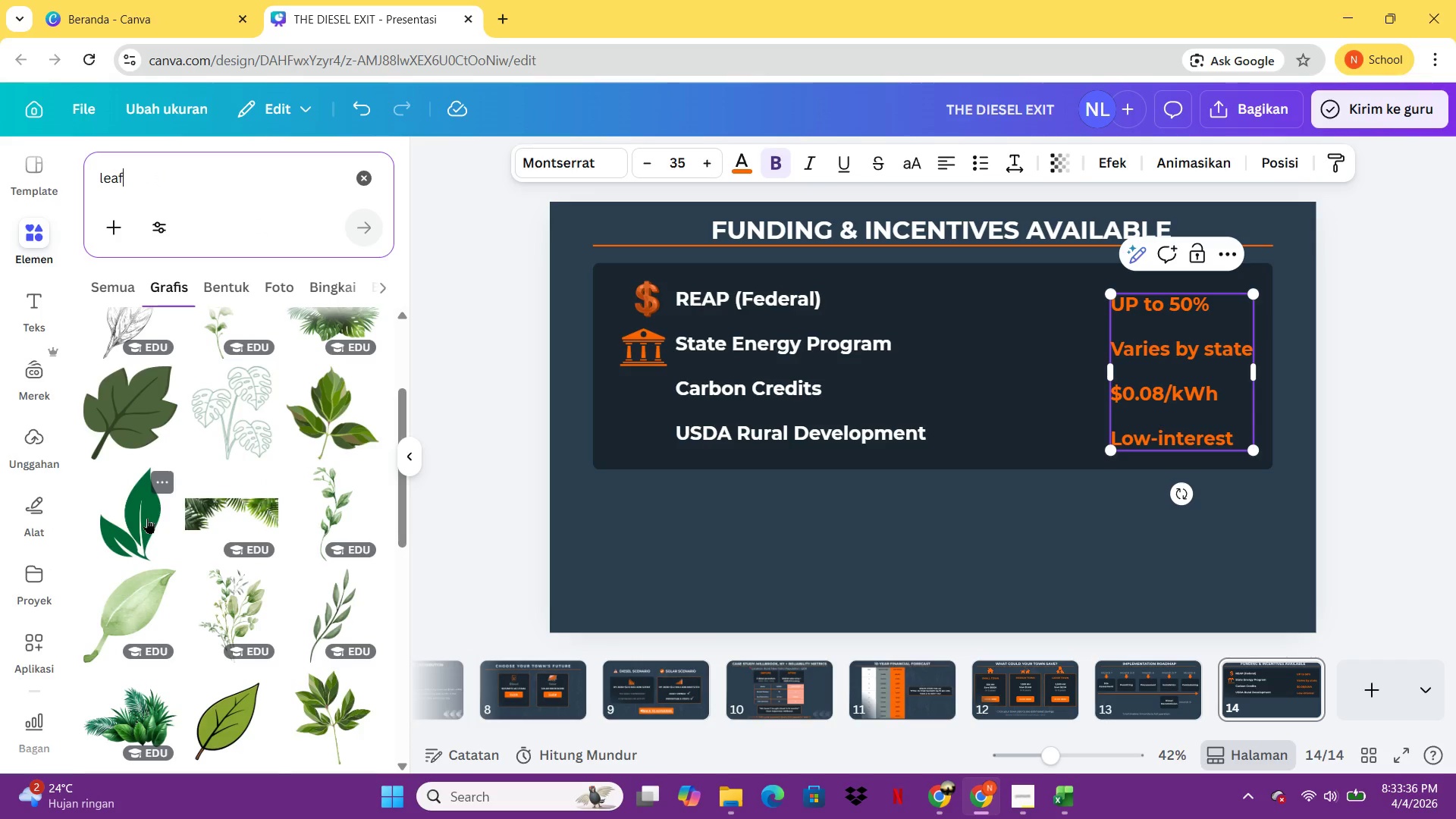 
left_click([147, 518])
 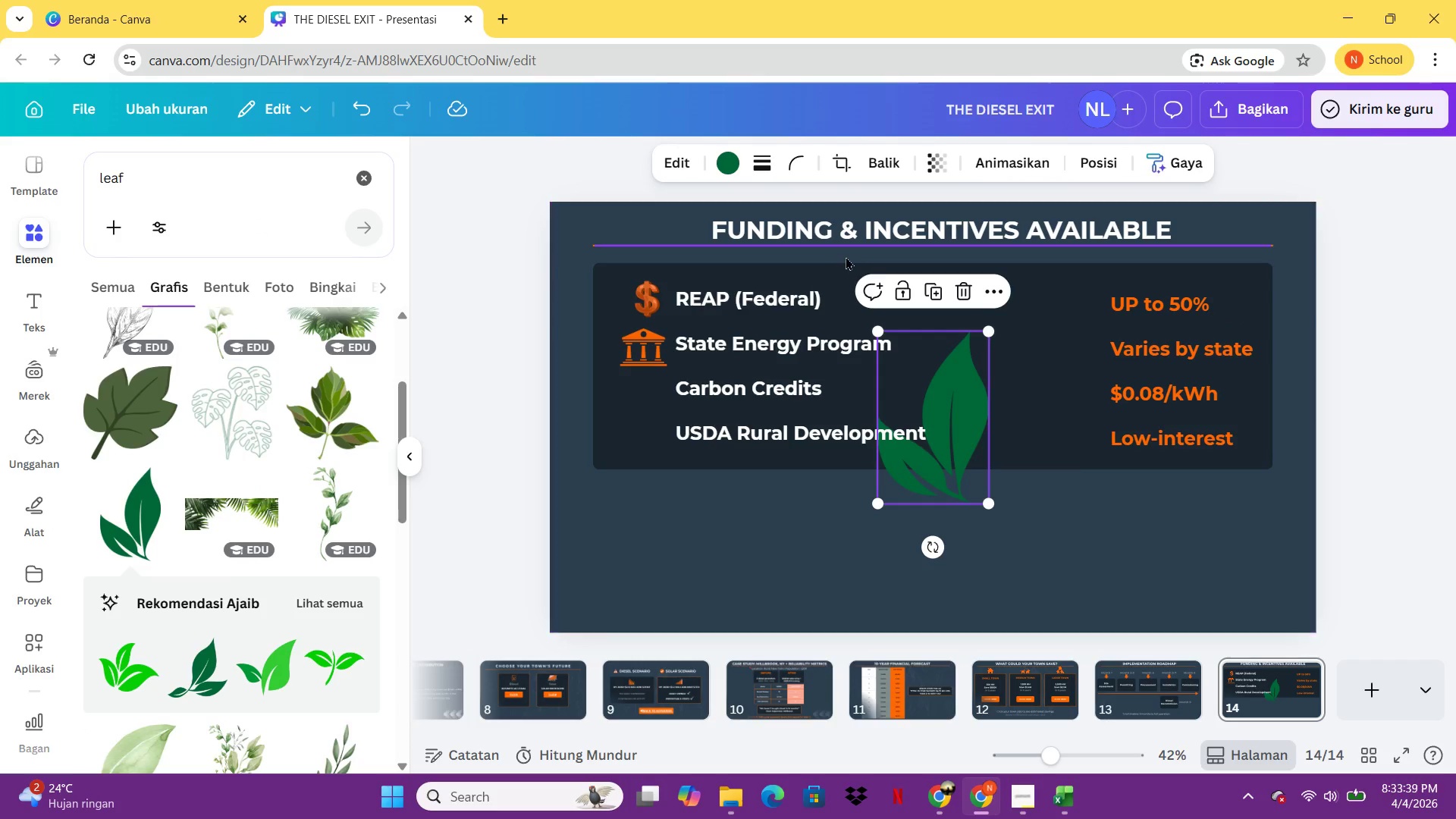 
scroll: coordinate [372, 548], scroll_direction: up, amount: 3.0
 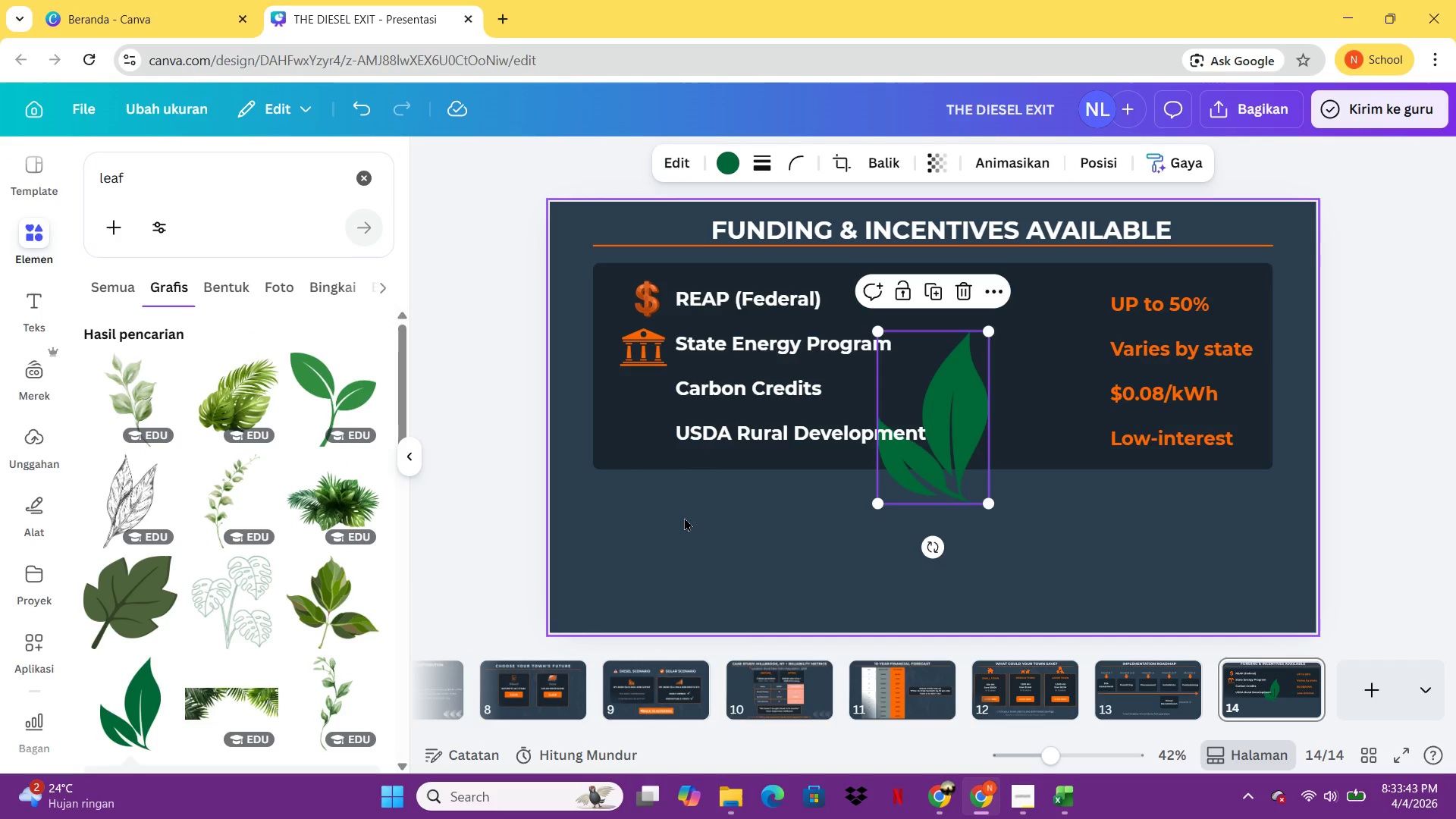 
key(Delete)
 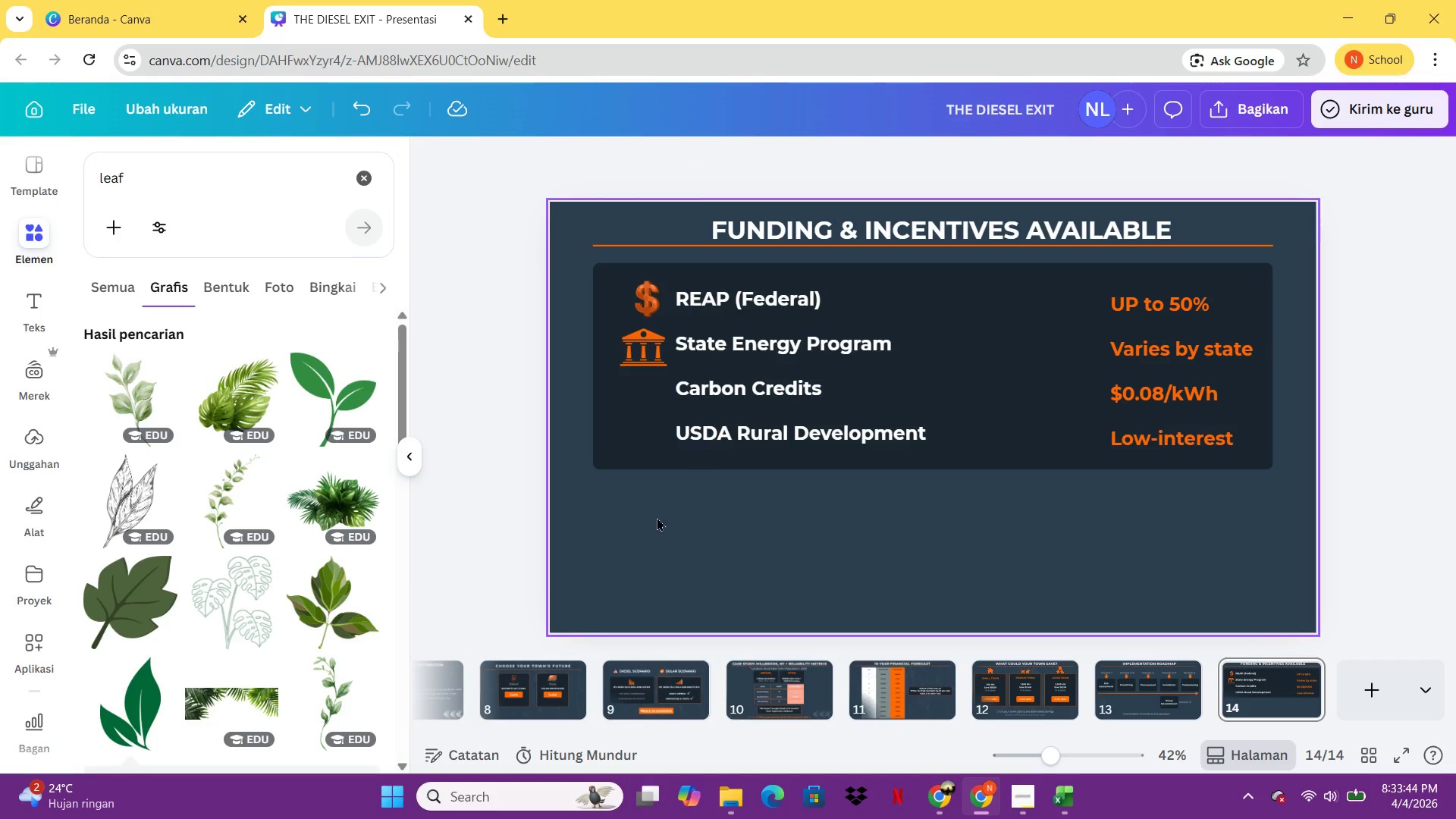 
scroll: coordinate [288, 405], scroll_direction: down, amount: 5.0
 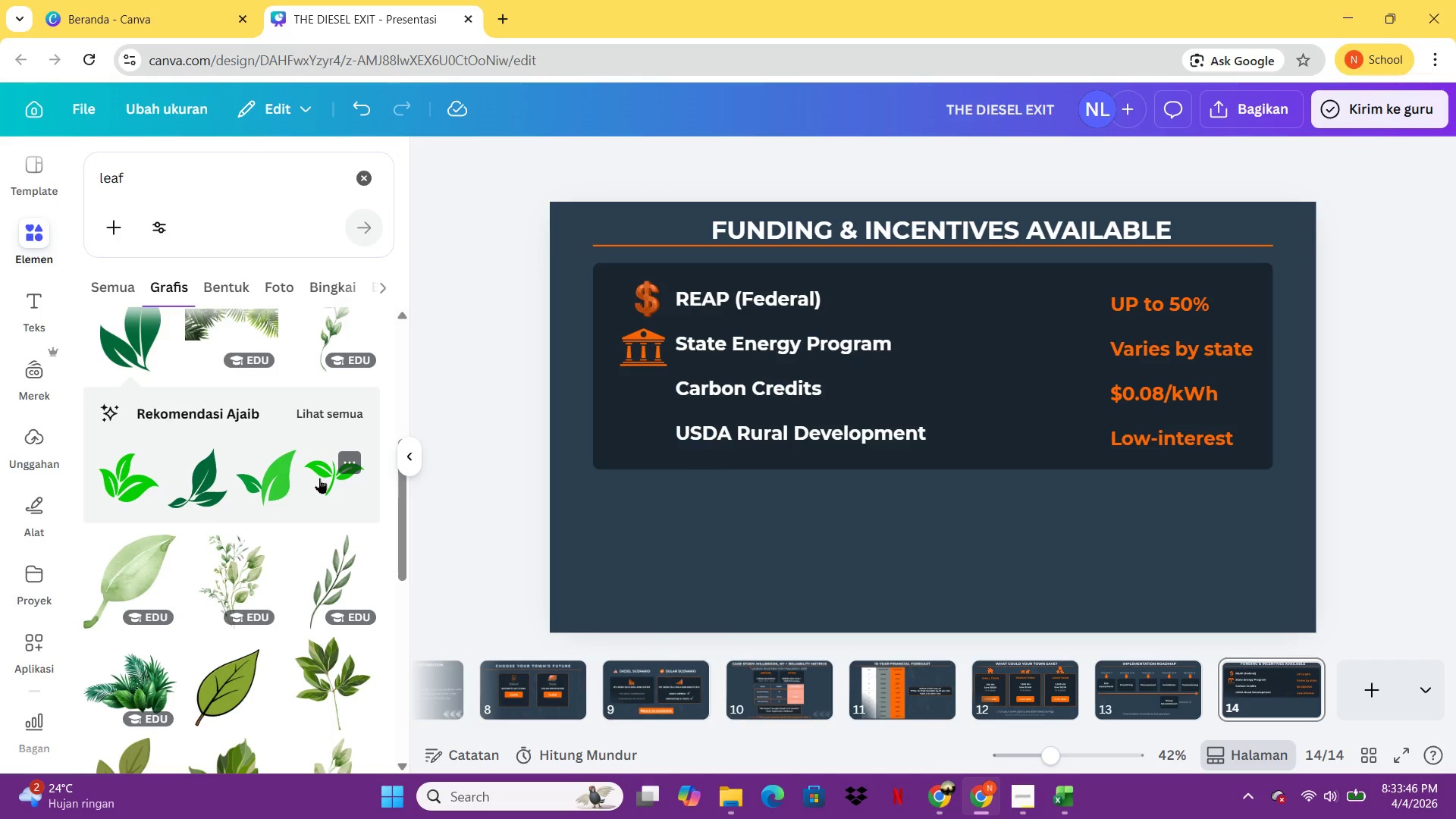 
left_click([319, 478])
 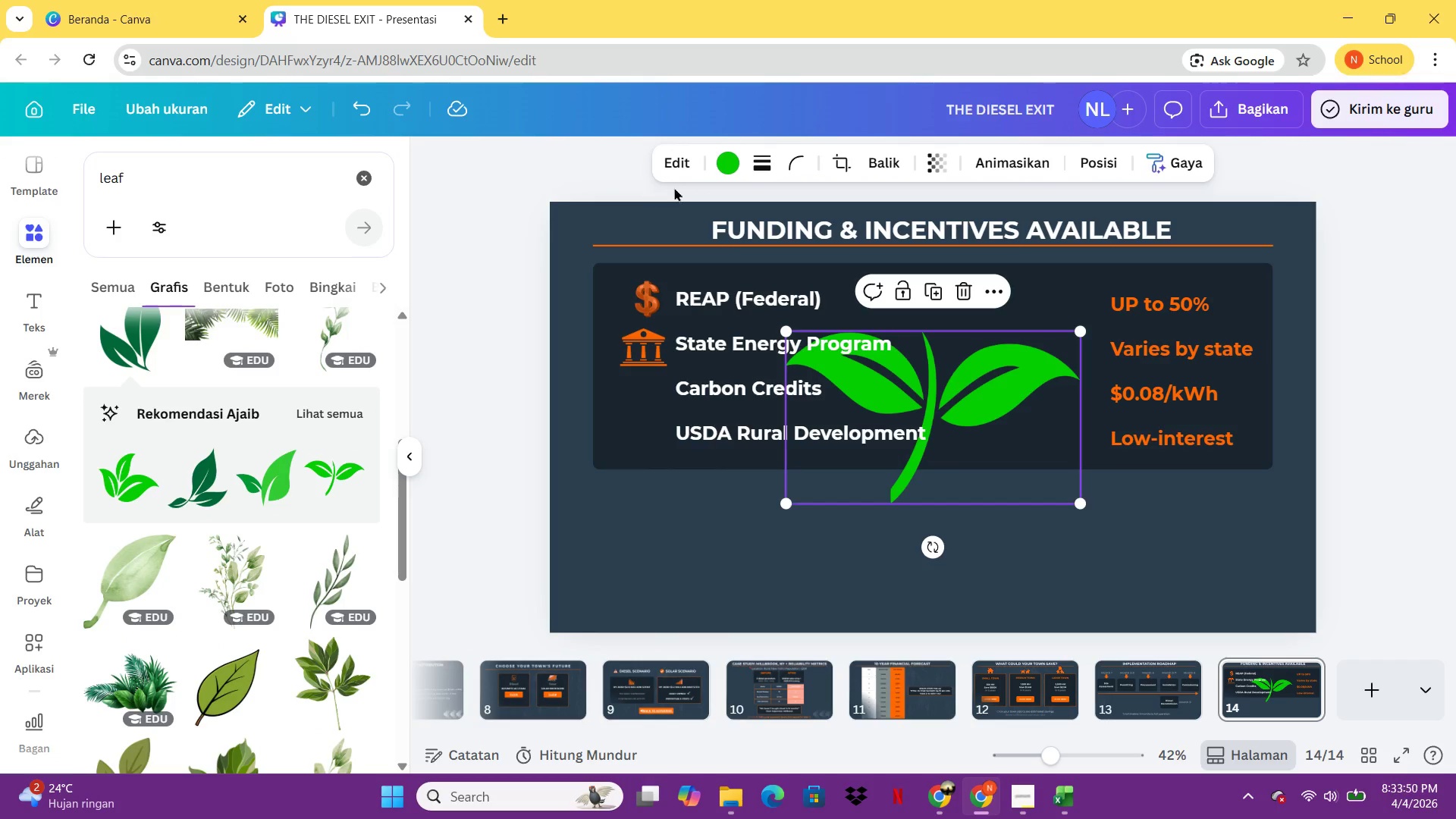 
double_click([736, 162])
 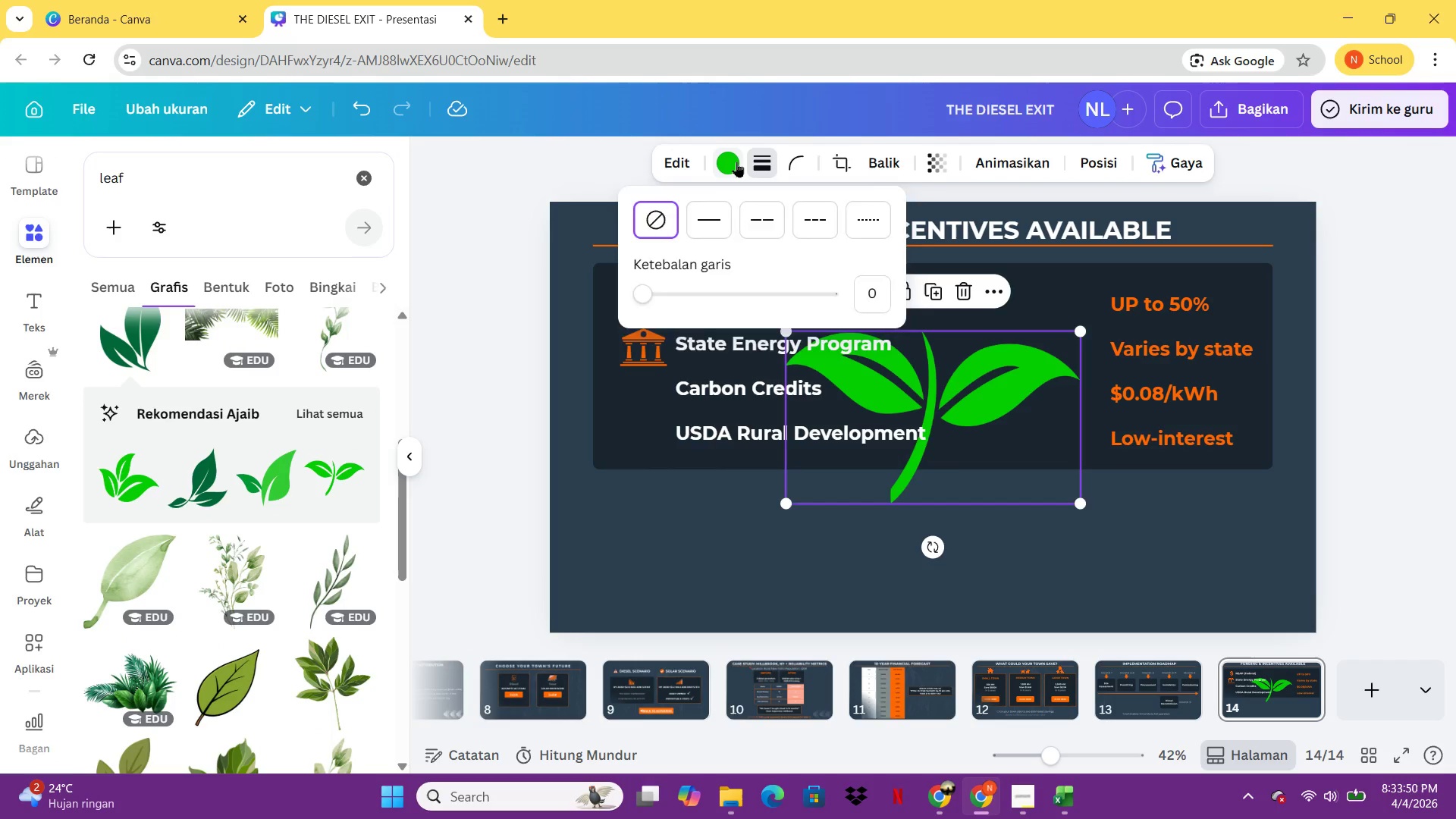 
triple_click([736, 162])
 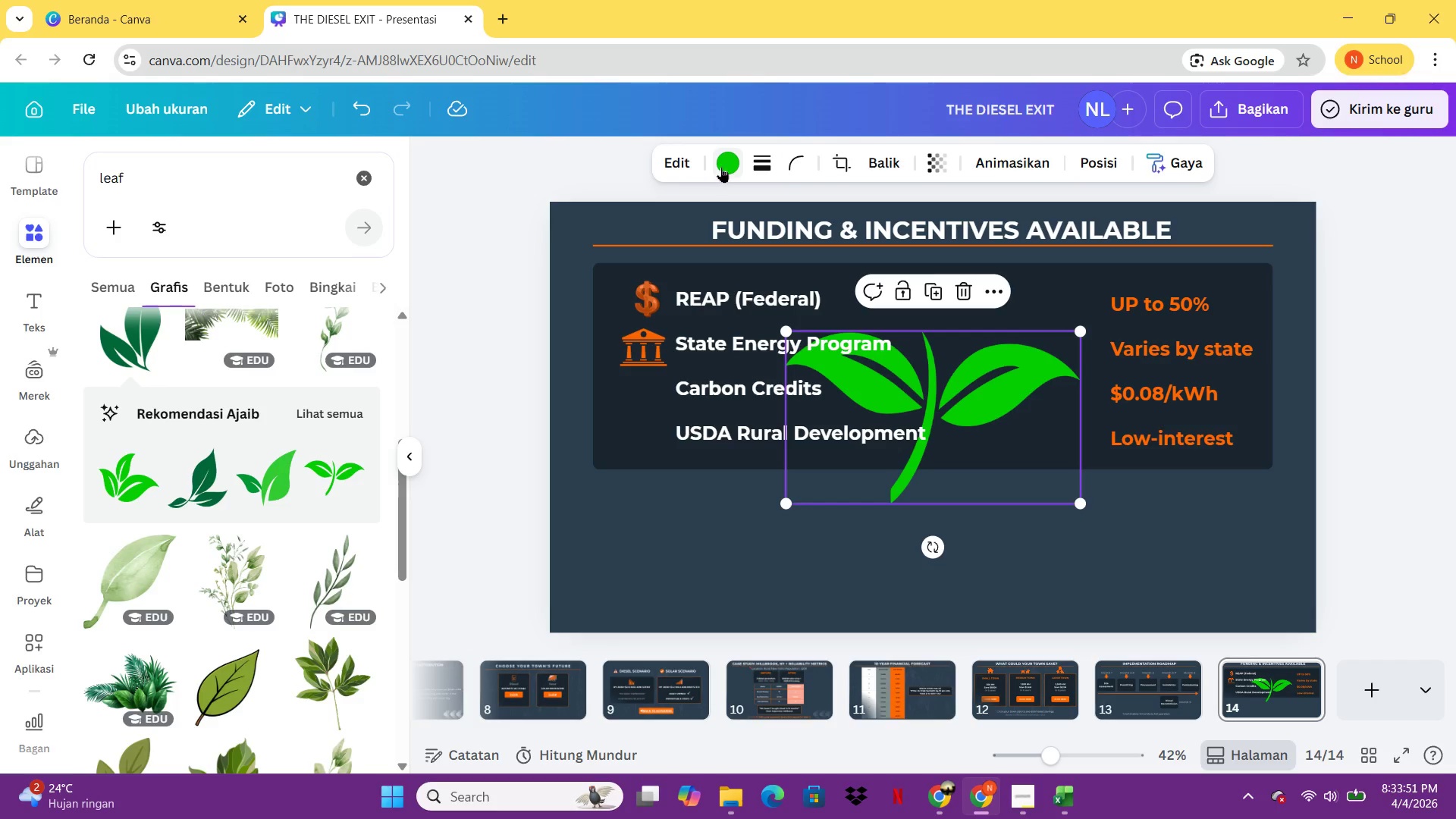 
left_click([729, 165])
 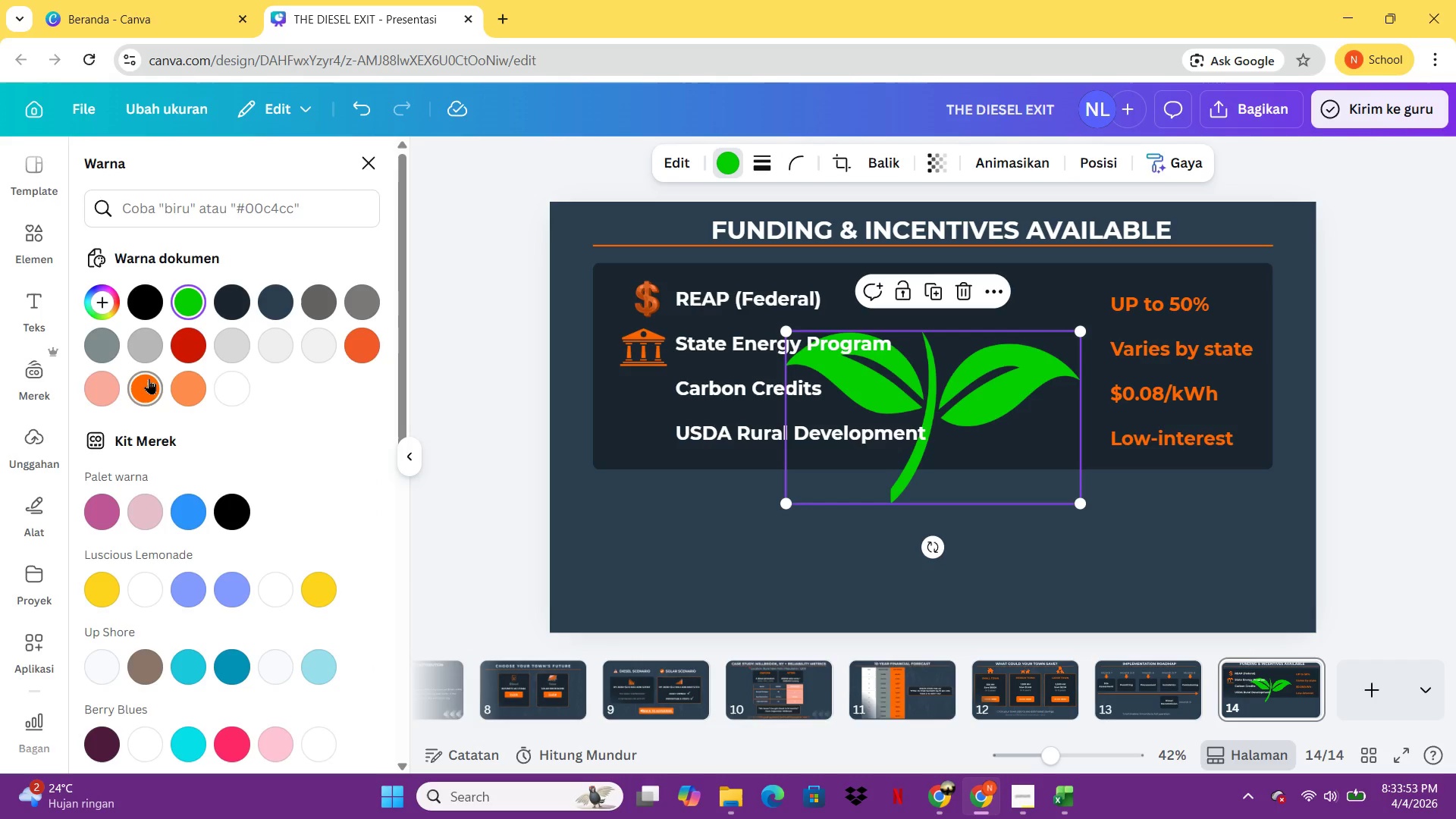 
left_click([146, 375])
 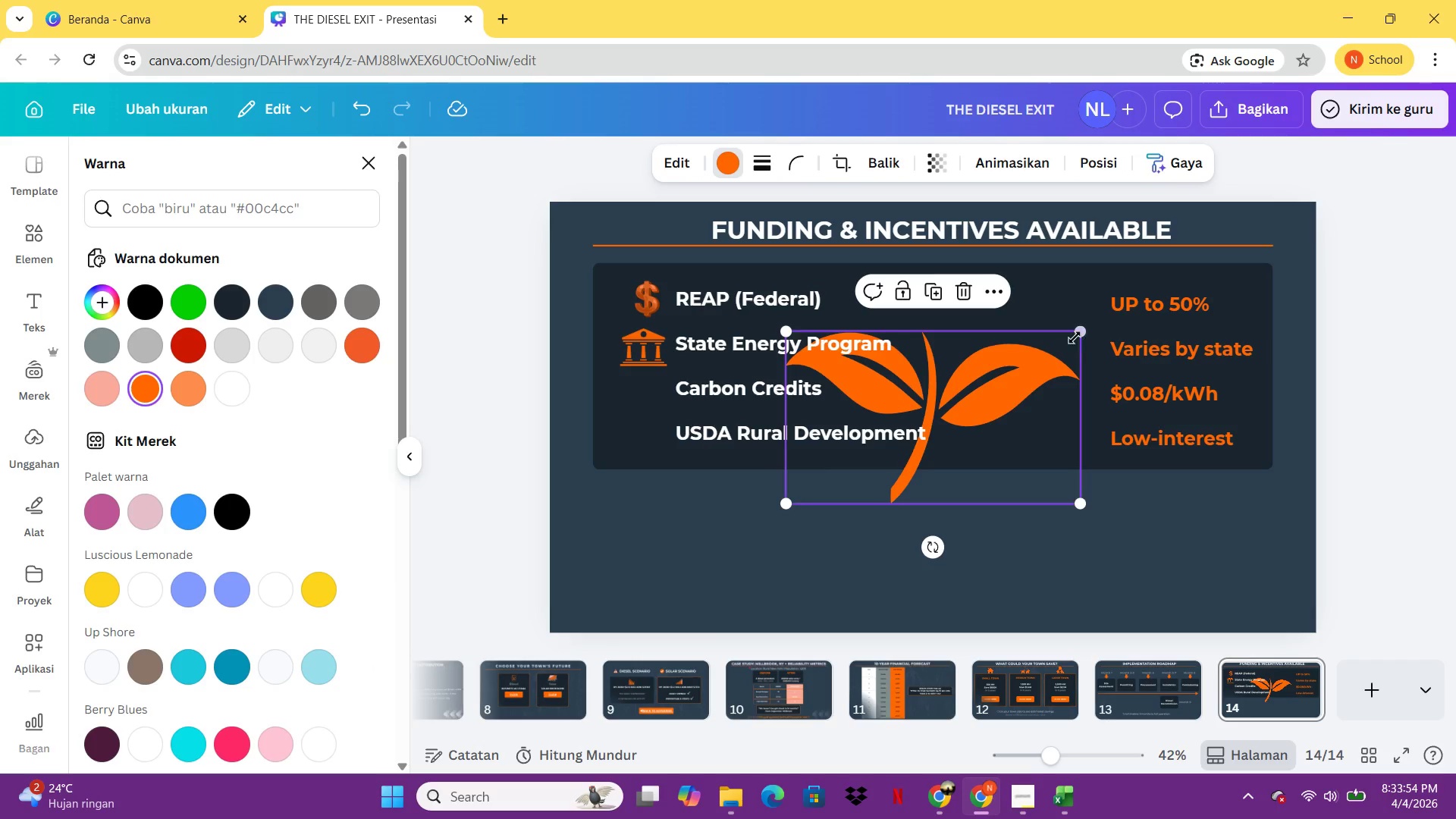 
left_click_drag(start_coordinate=[1076, 335], to_coordinate=[865, 483])
 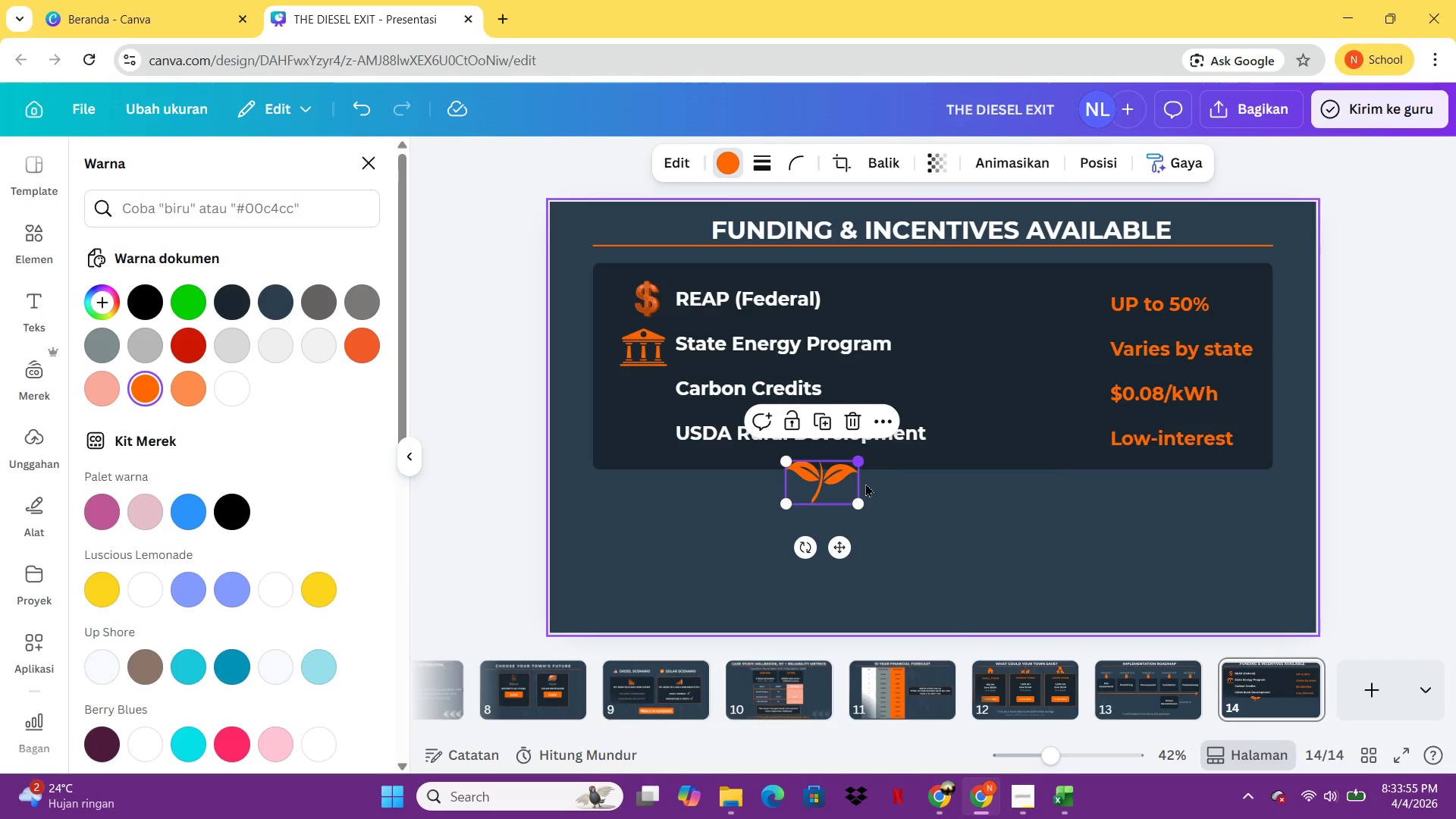 
left_click([865, 483])
 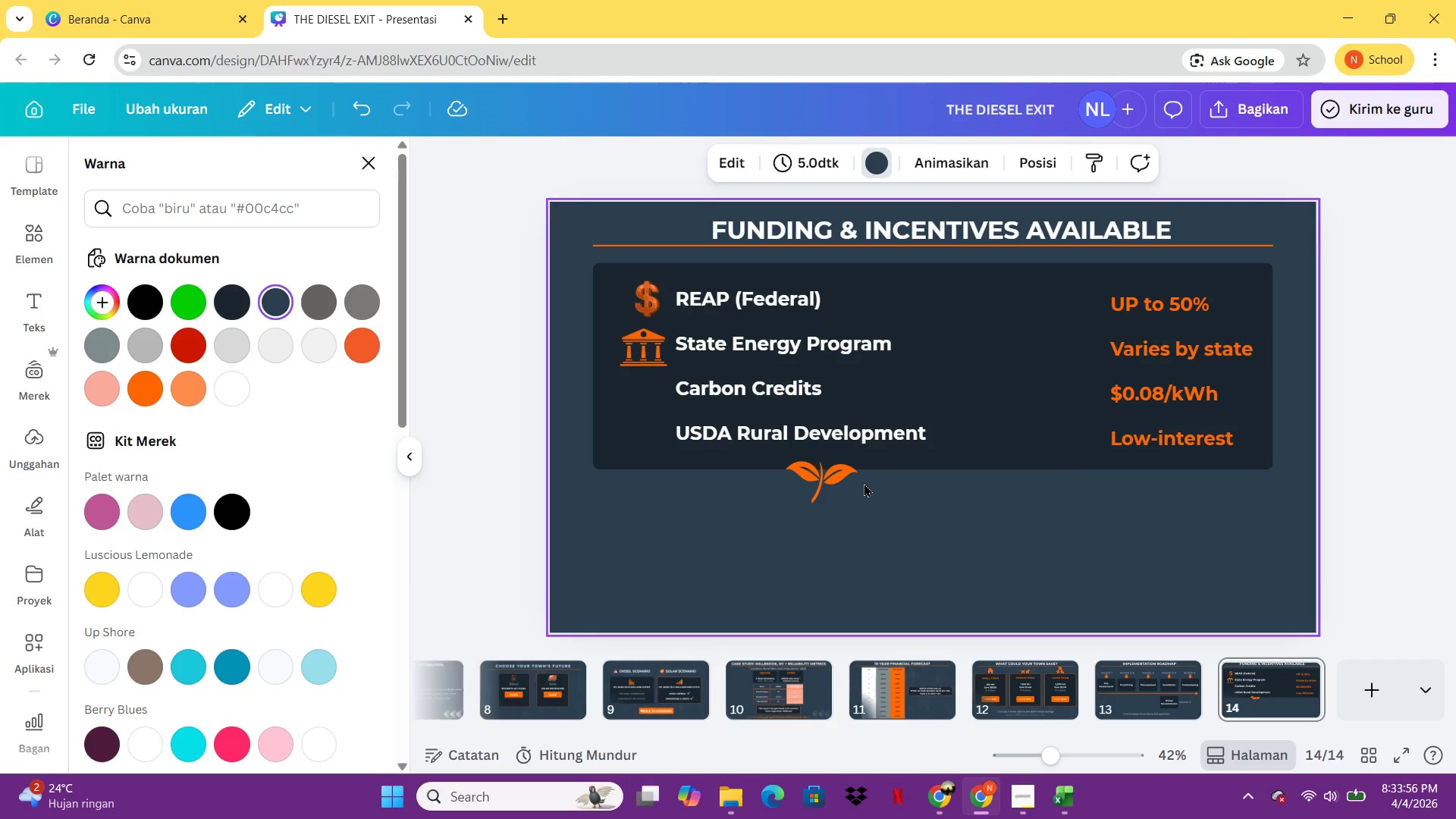 
key(Delete)
 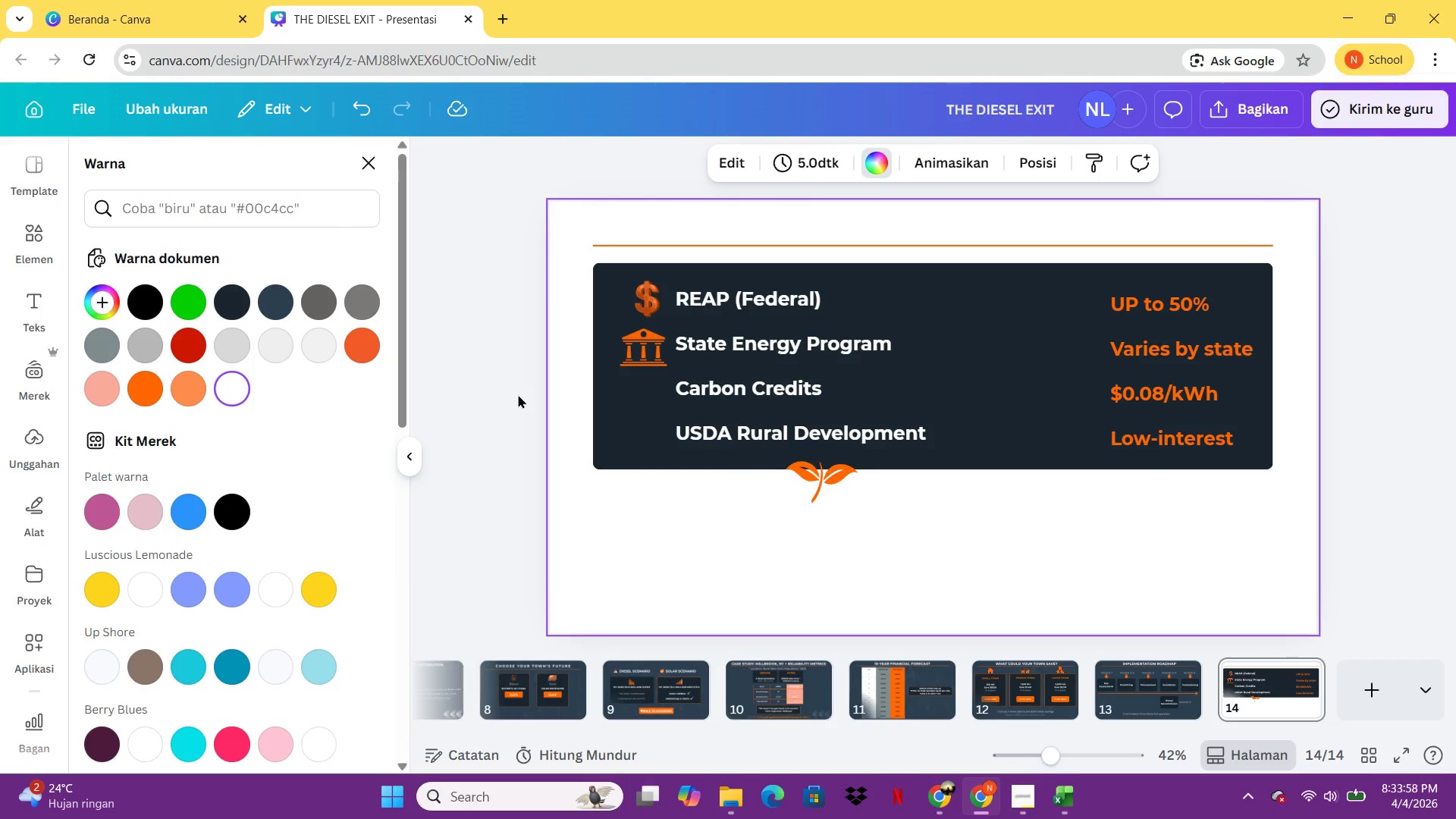 
key(Control+ControlLeft)
 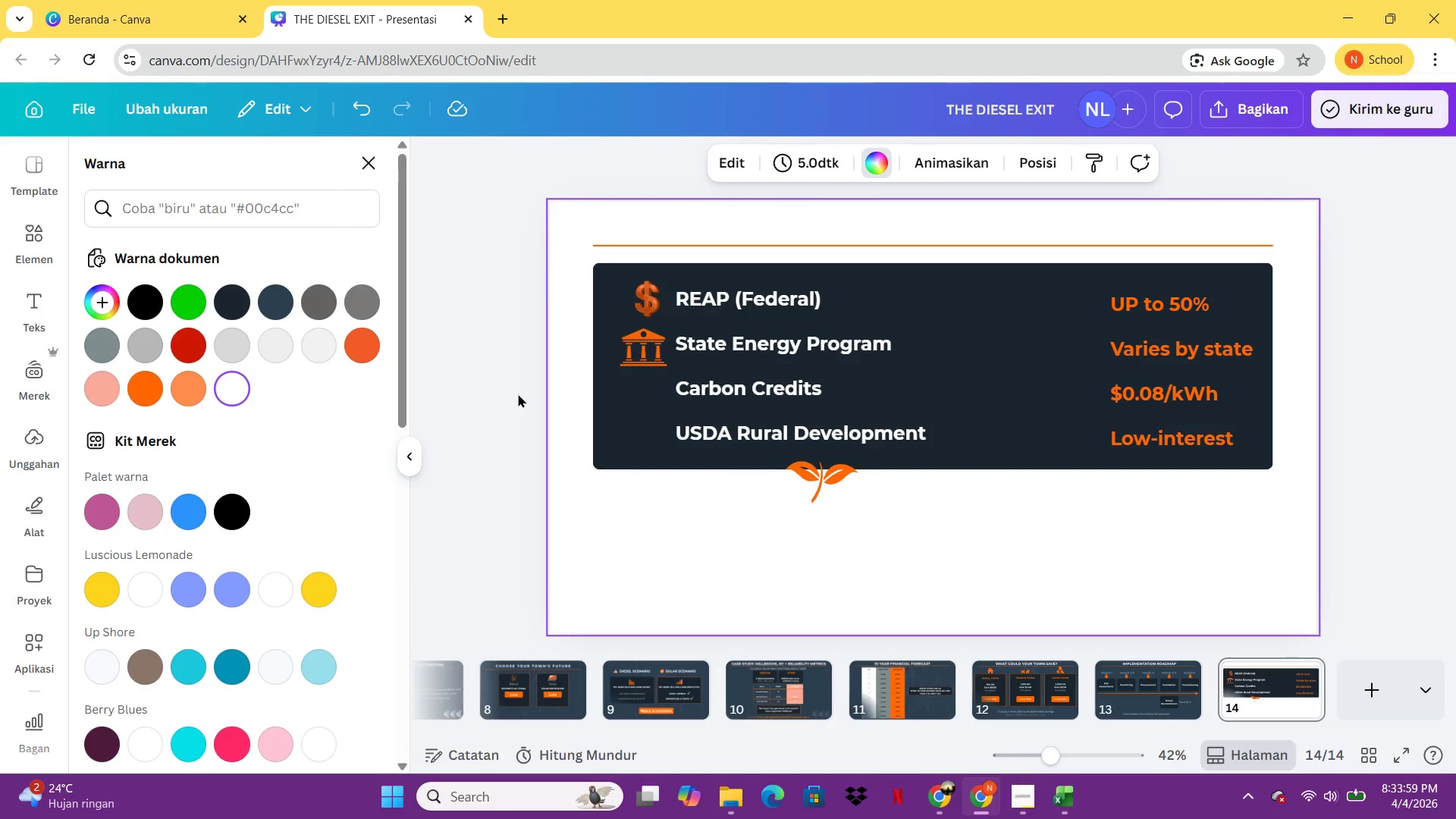 
key(Control+Z)
 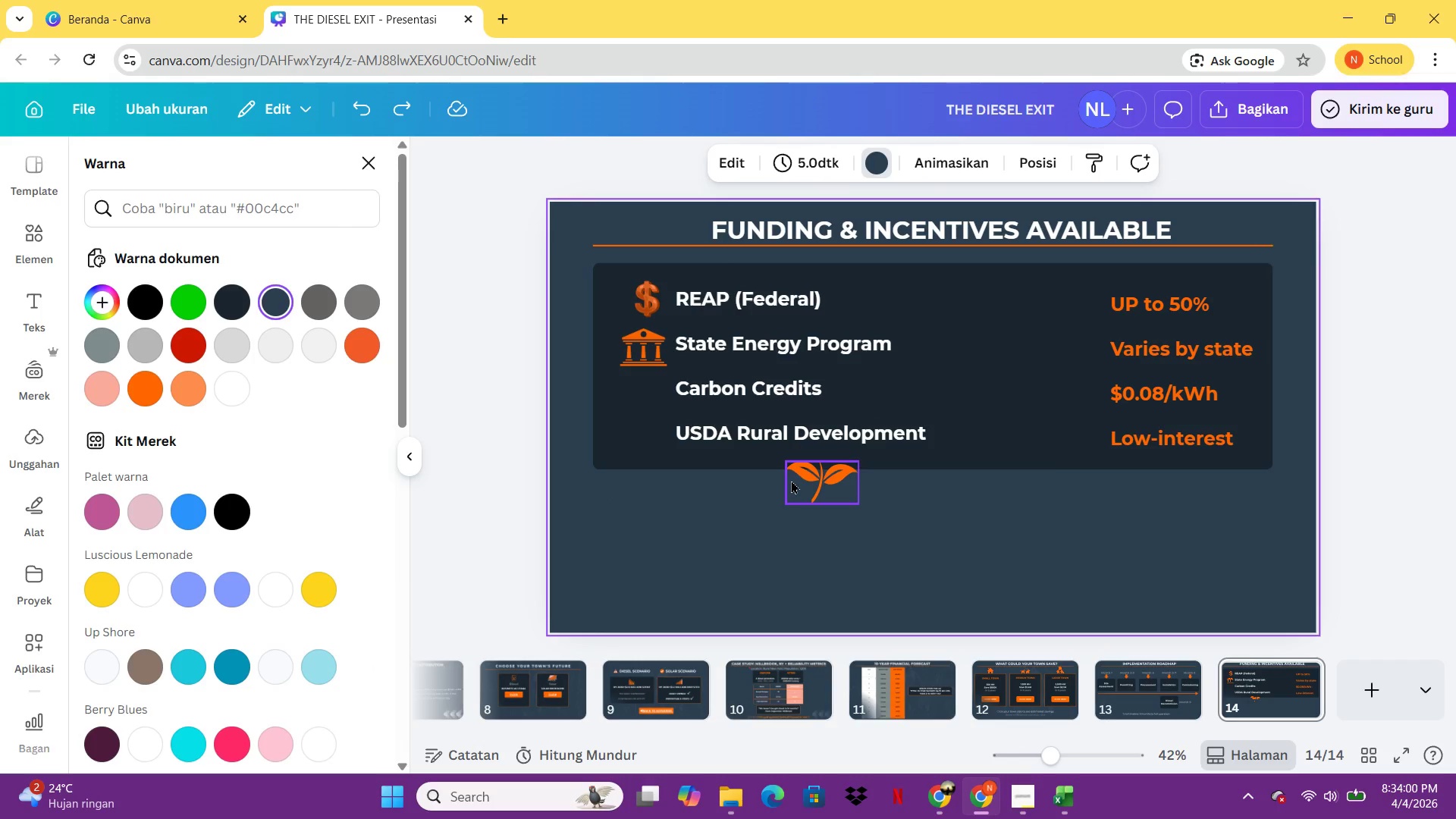 
left_click([798, 480])
 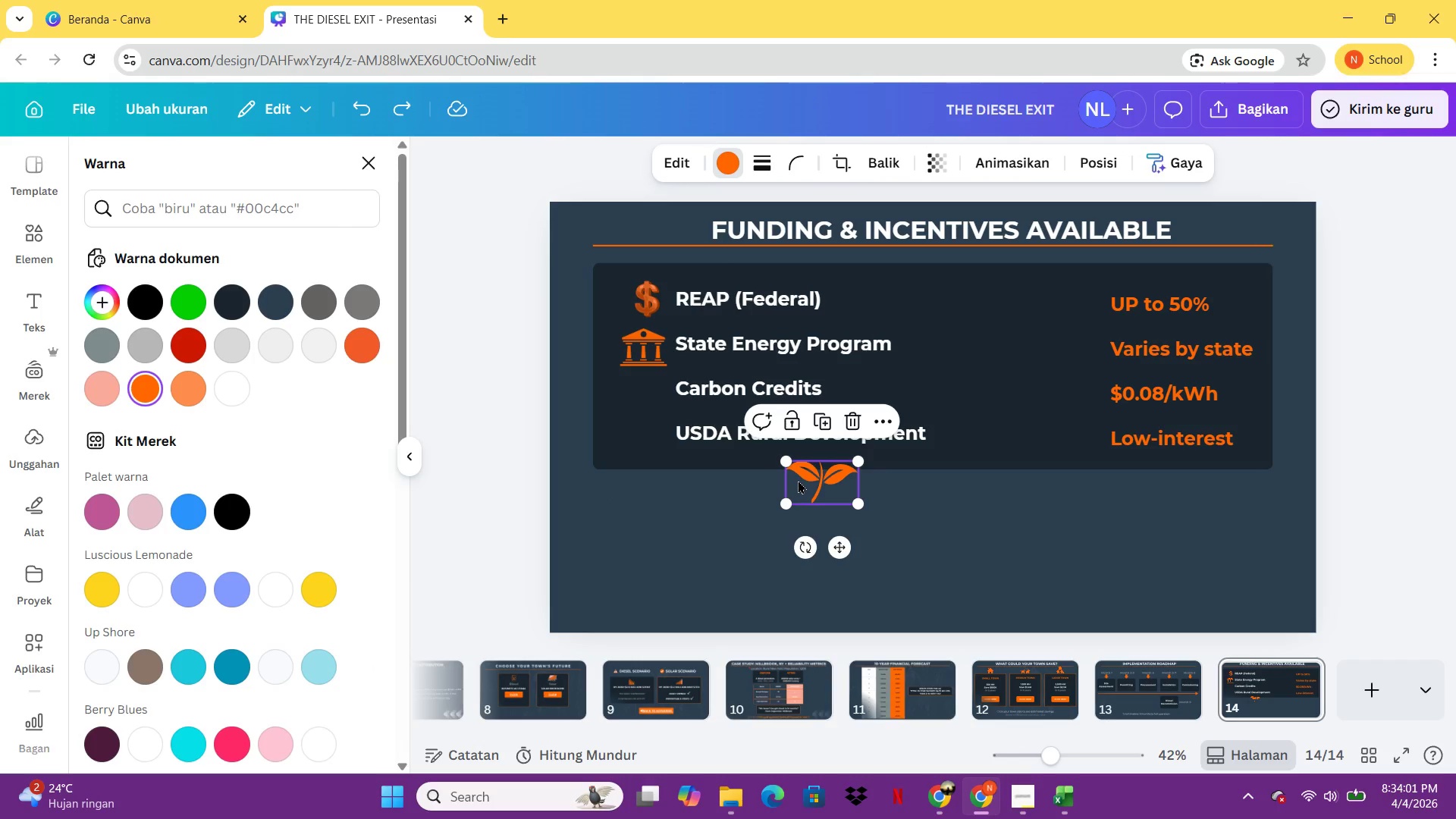 
key(Control+Delete)
 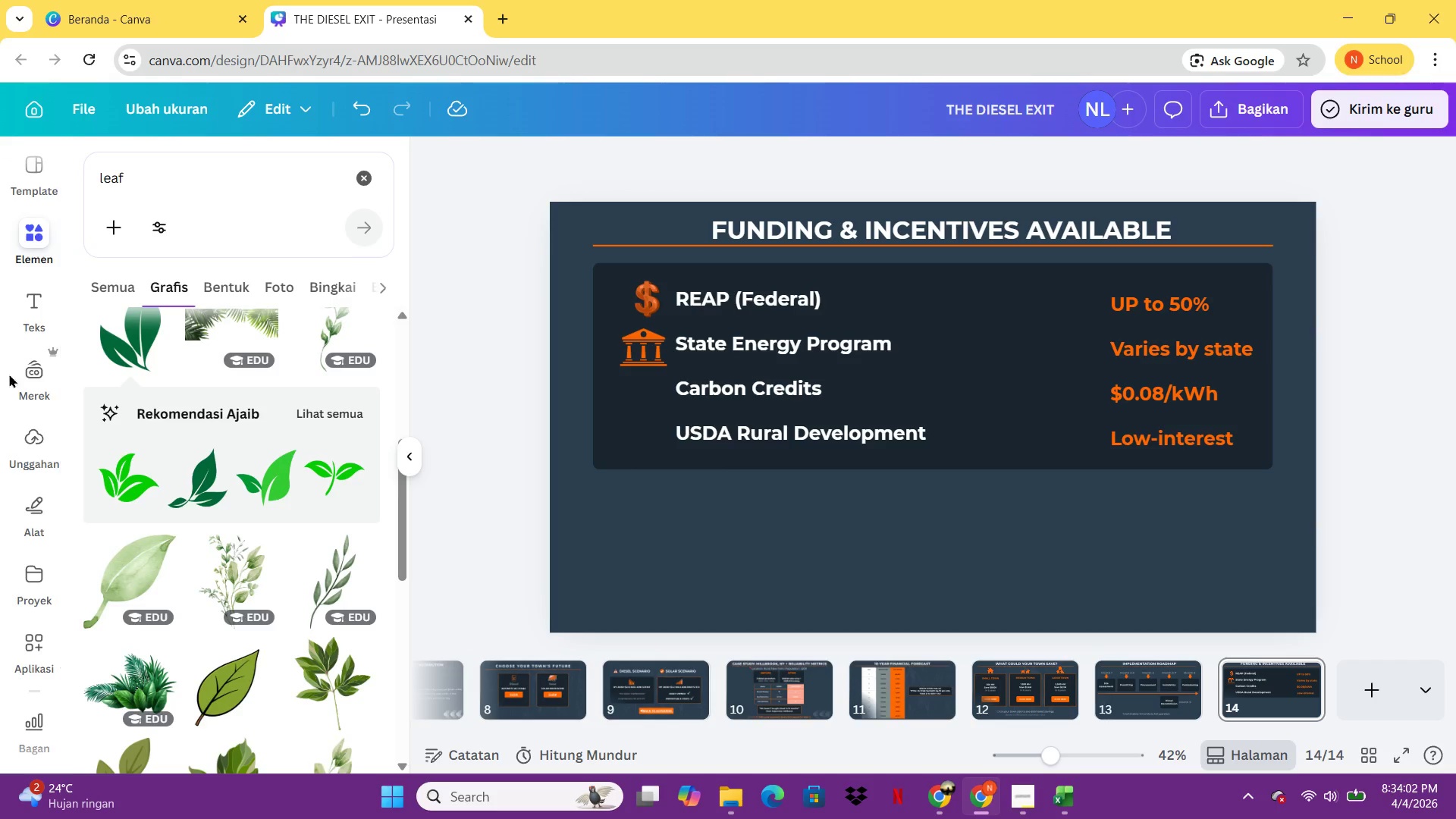 
scroll: coordinate [150, 460], scroll_direction: none, amount: 0.0
 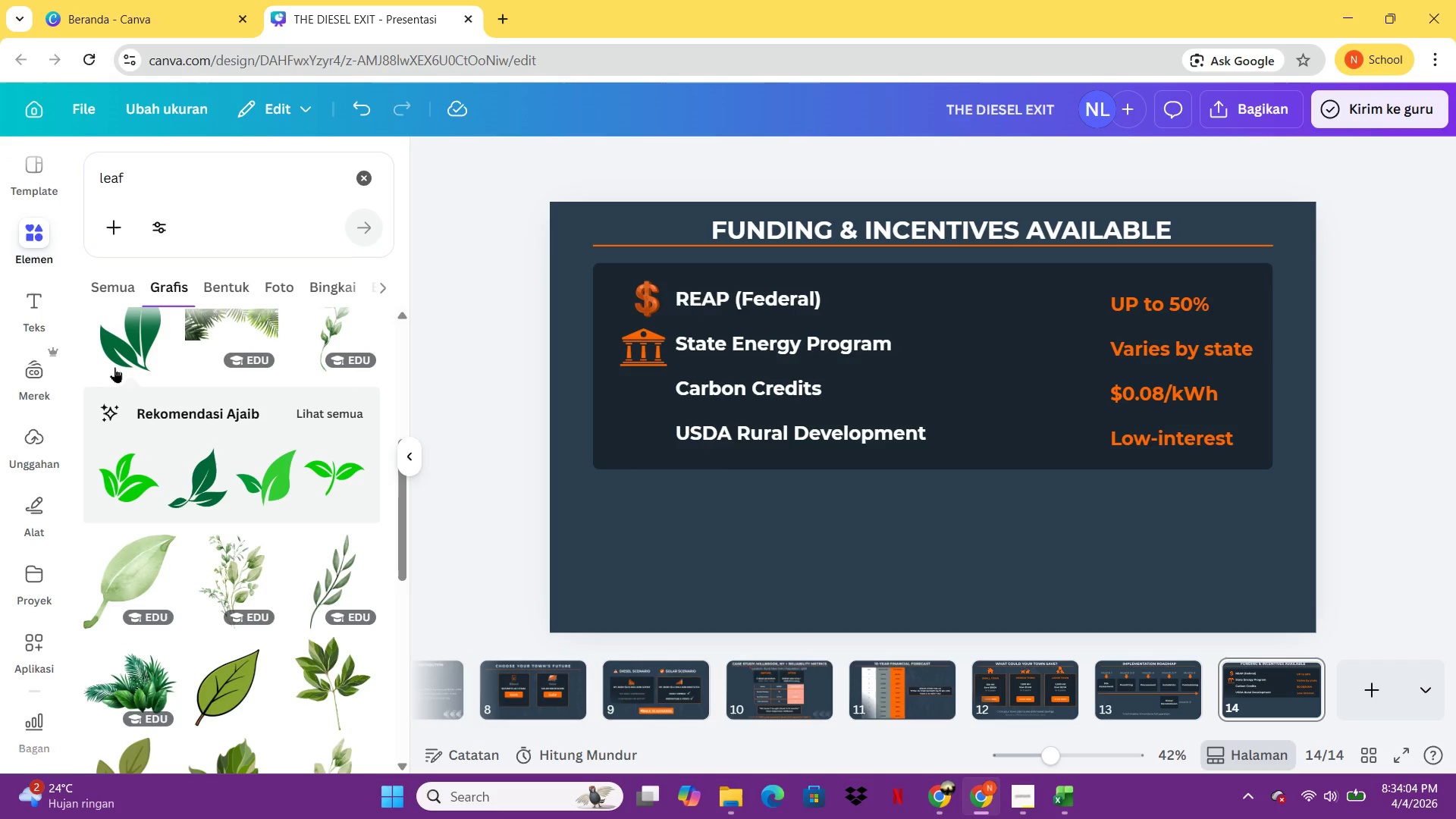 
left_click([118, 358])
 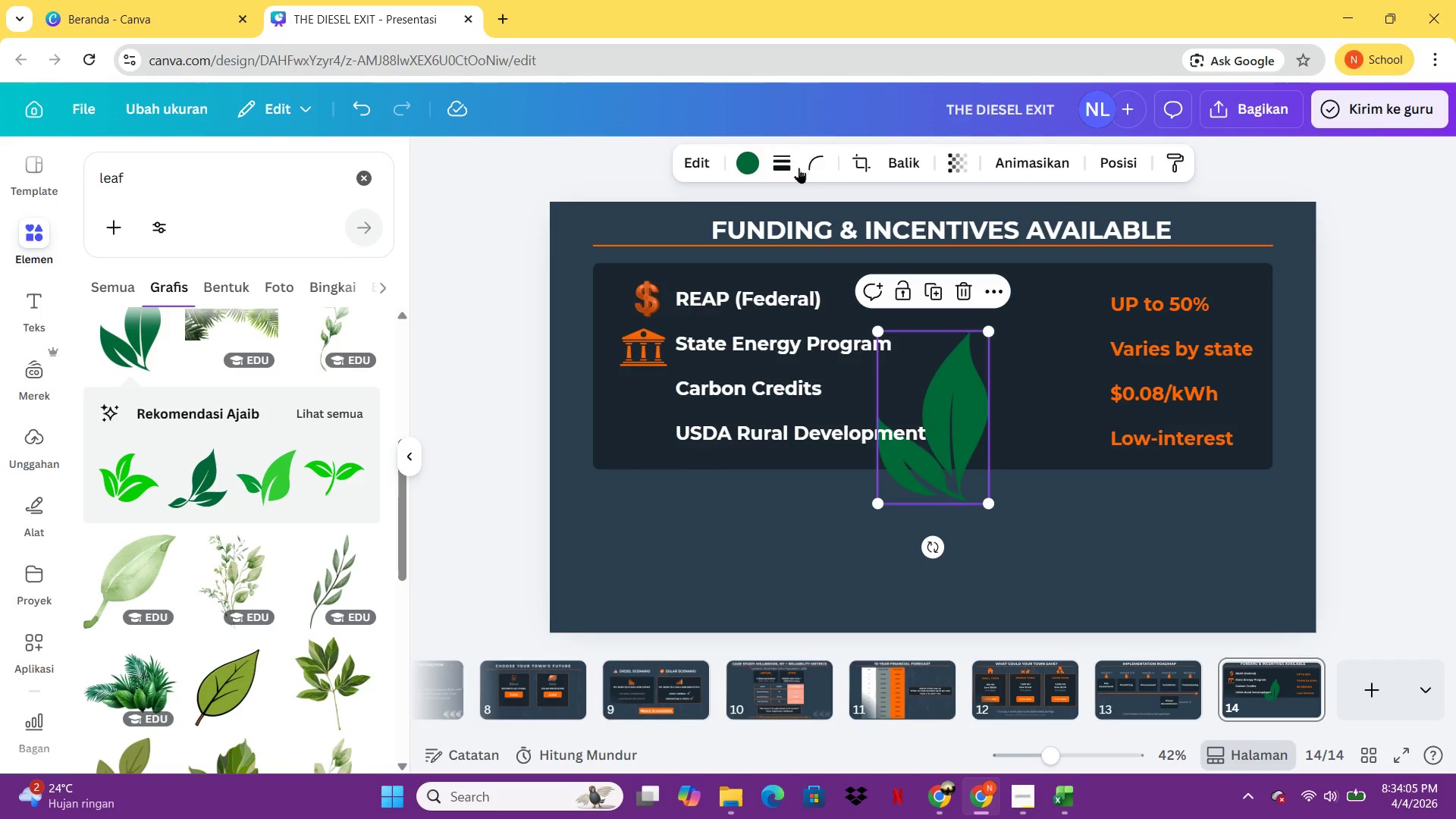 
left_click([761, 167])
 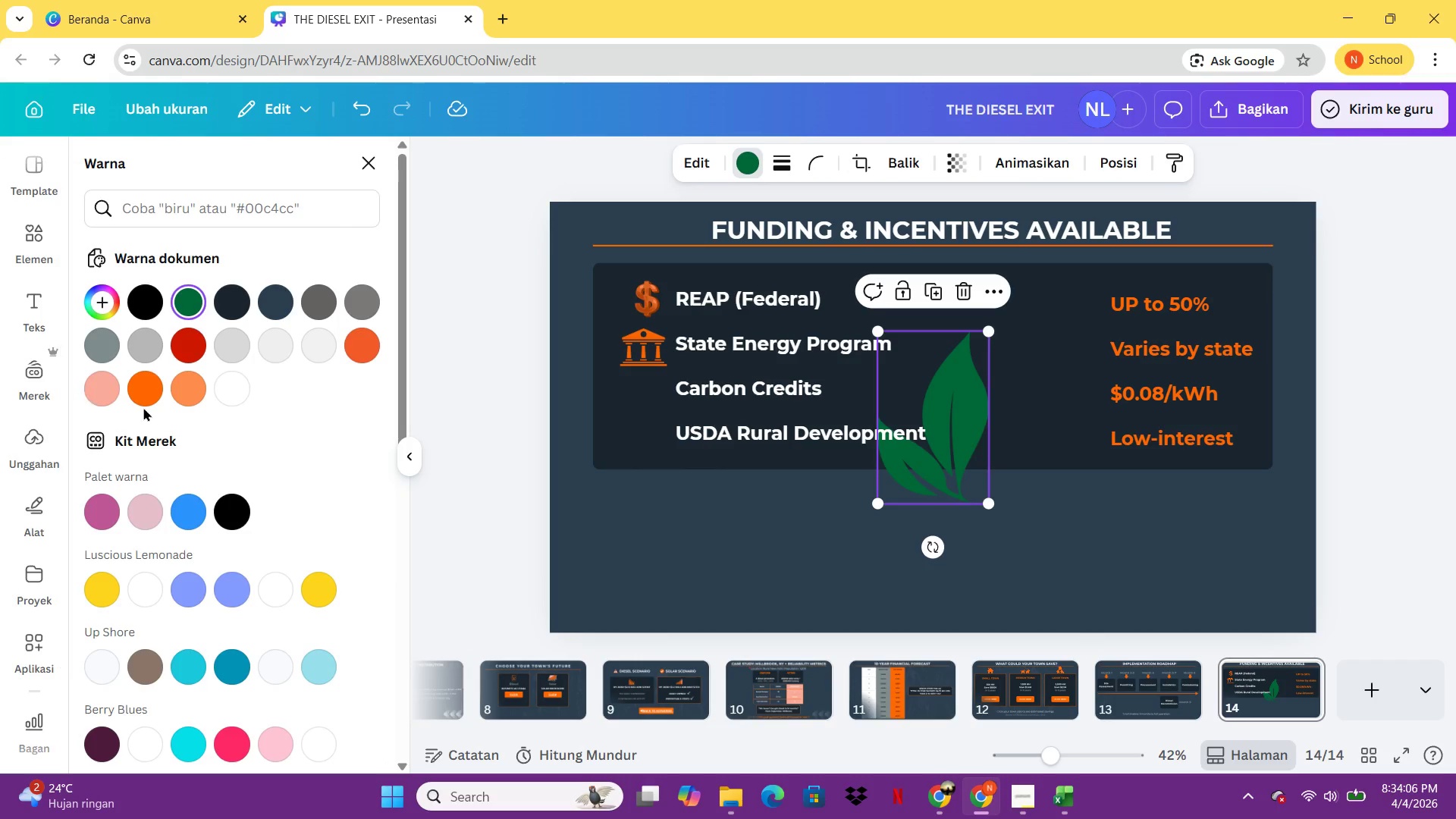 
double_click([140, 394])
 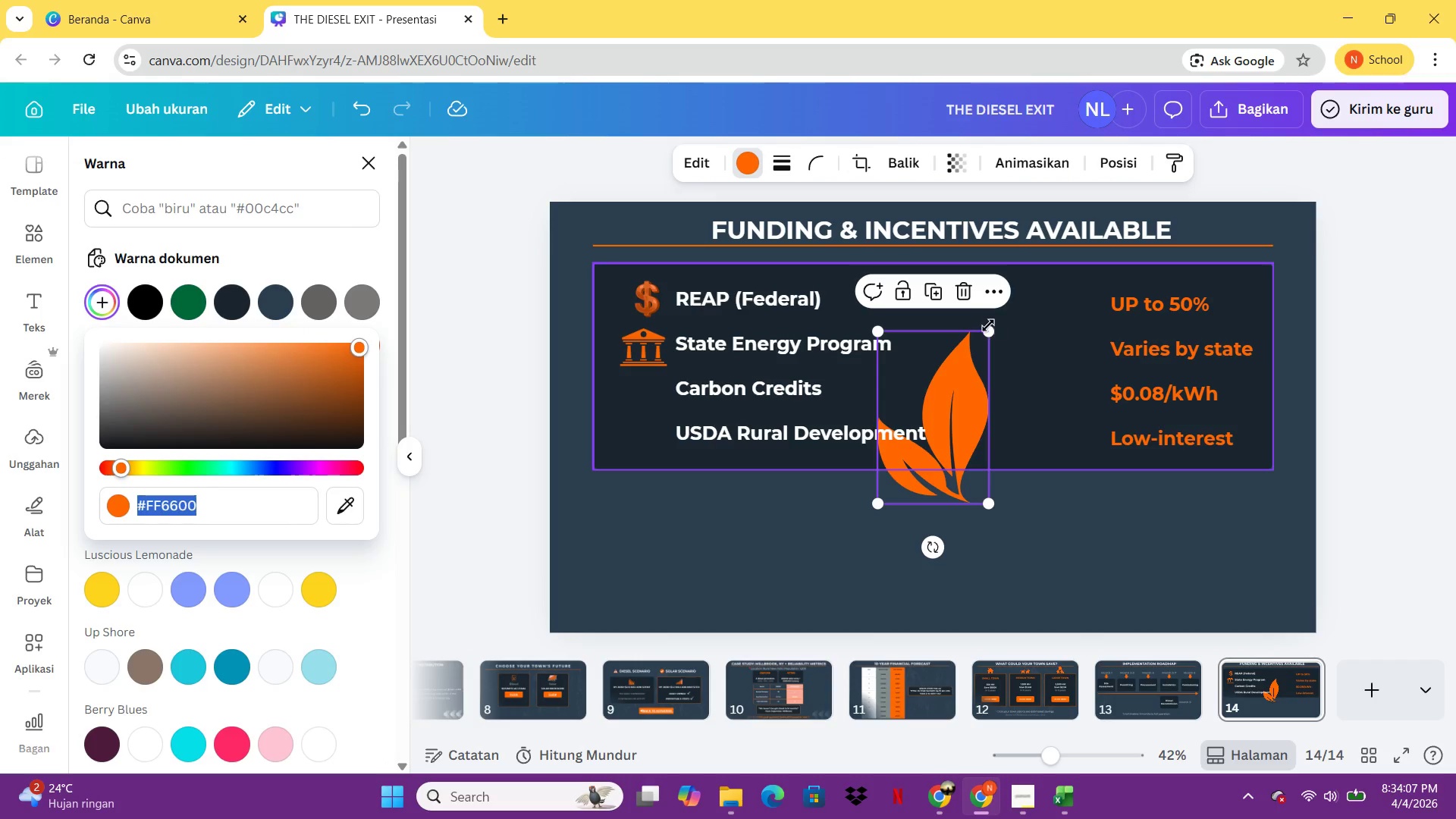 
left_click_drag(start_coordinate=[988, 325], to_coordinate=[915, 455])
 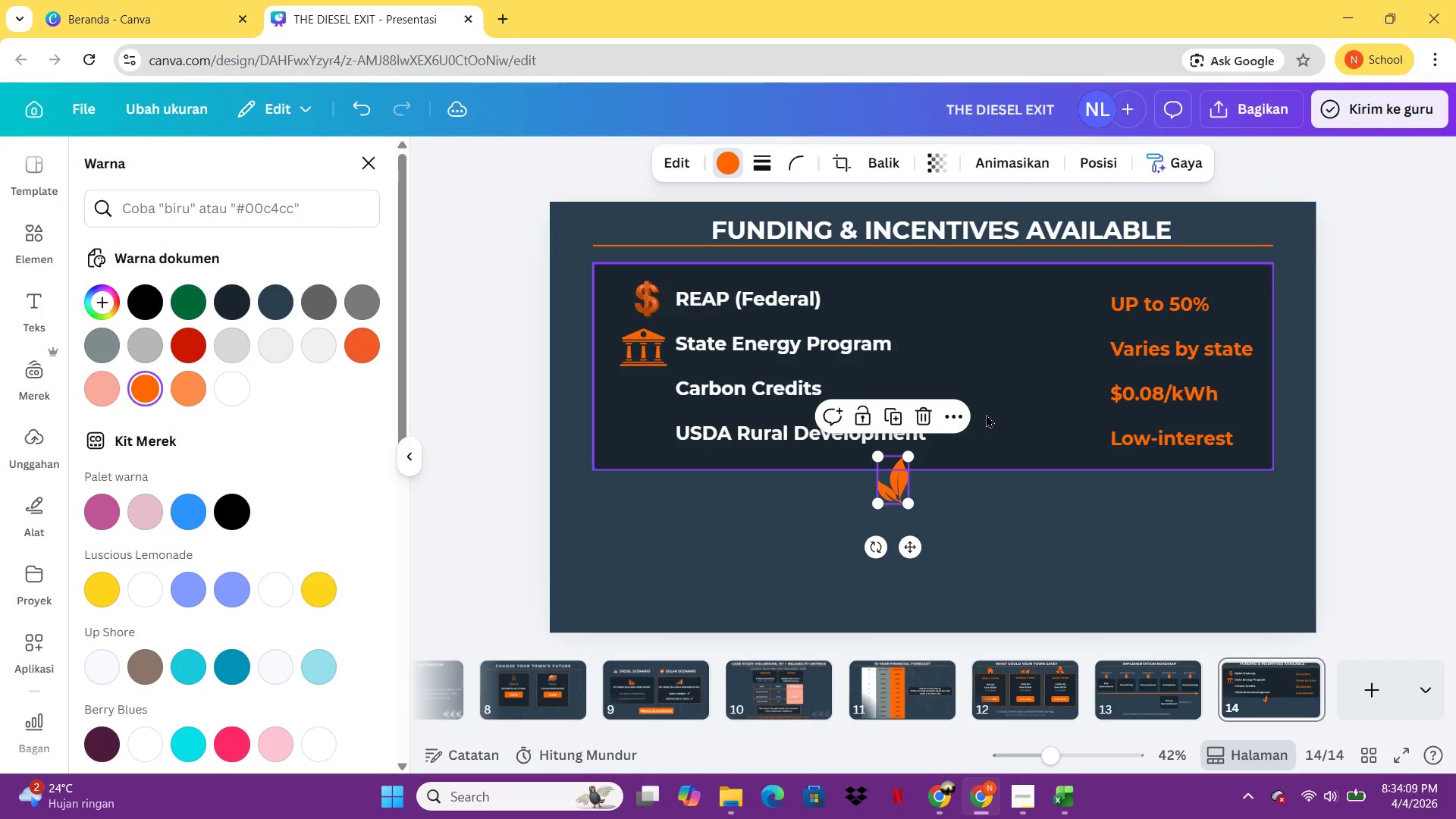 
left_click([915, 455])
 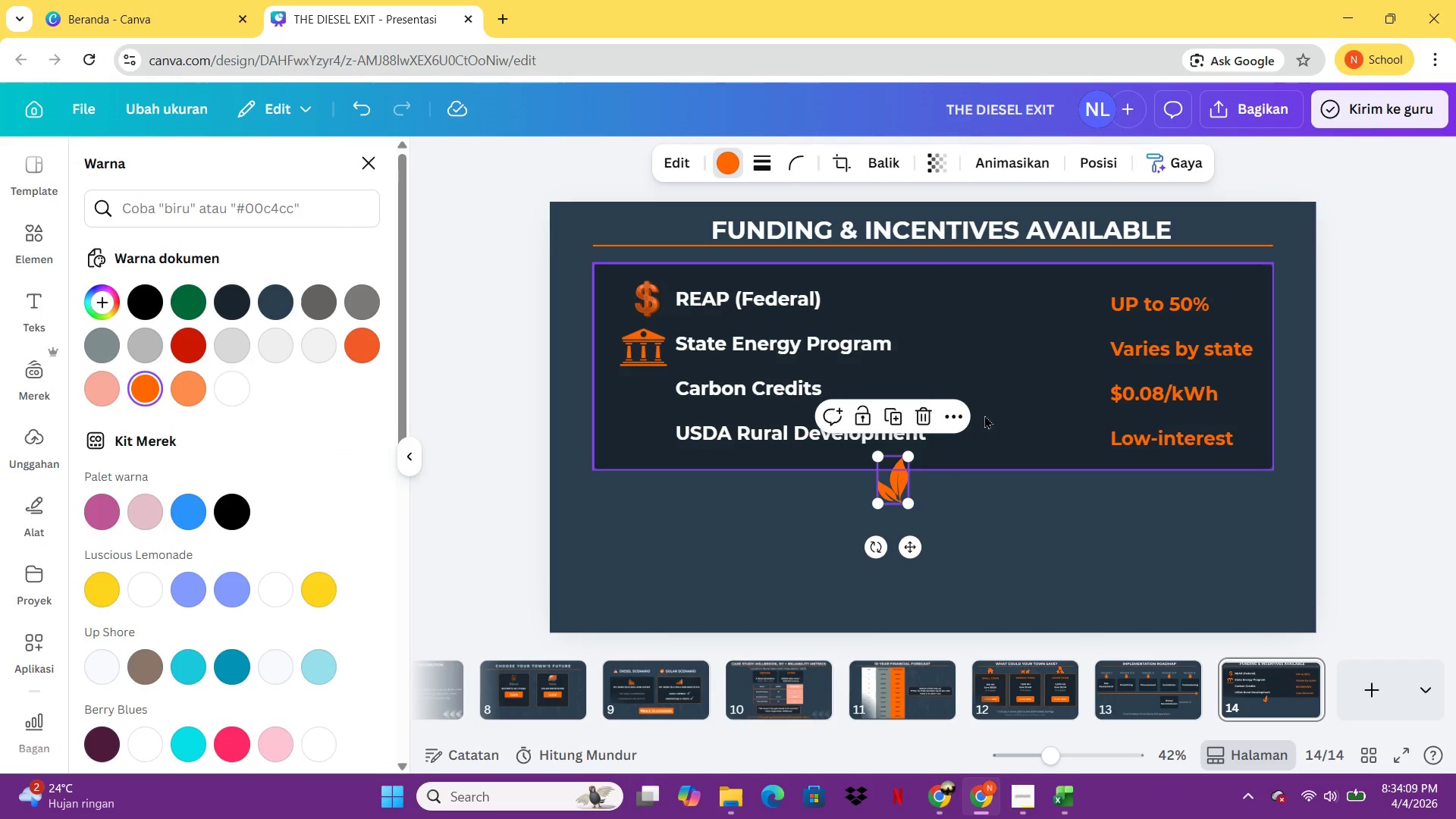 
key(Delete)
 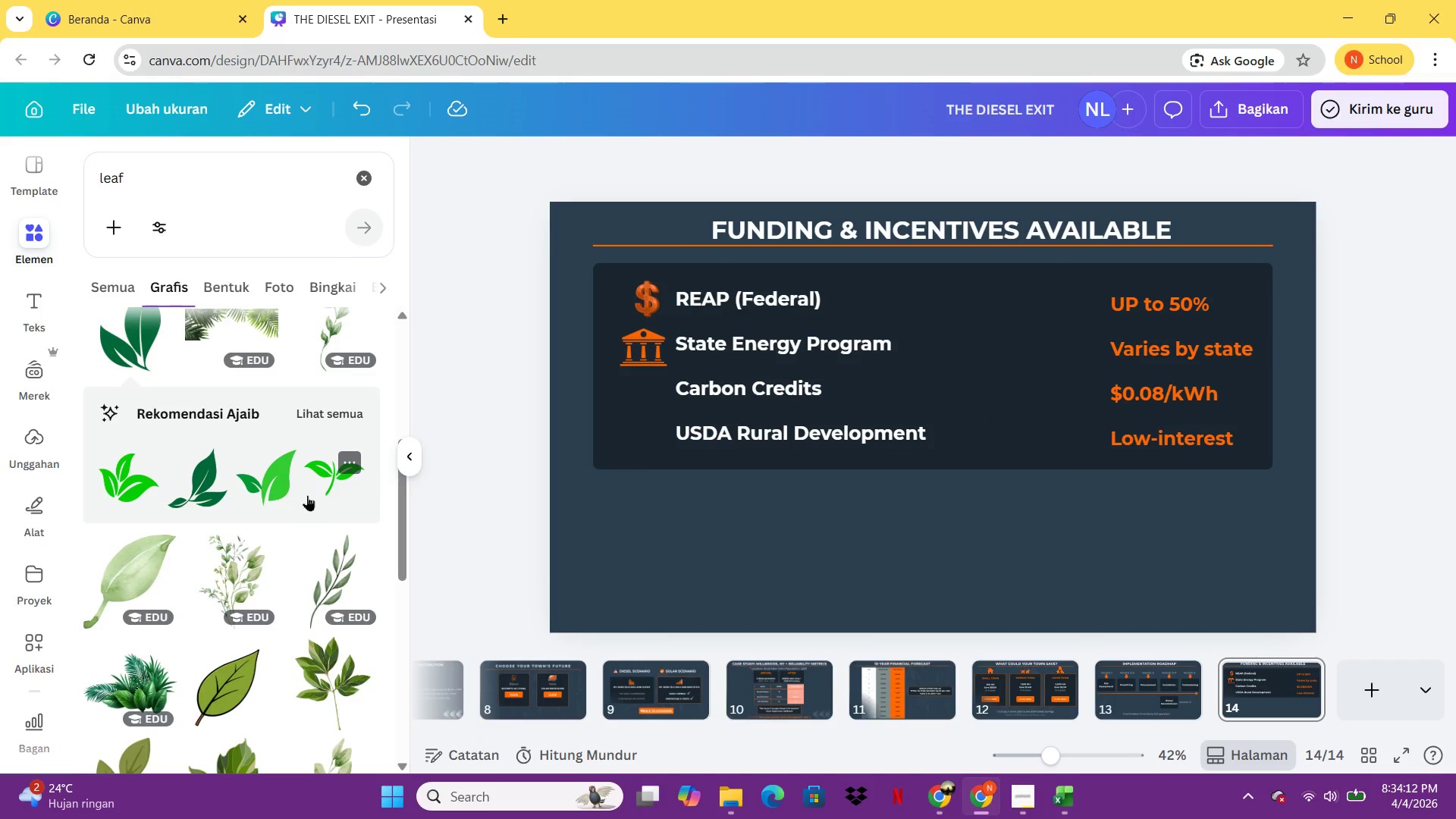 
scroll: coordinate [237, 566], scroll_direction: down, amount: 4.0
 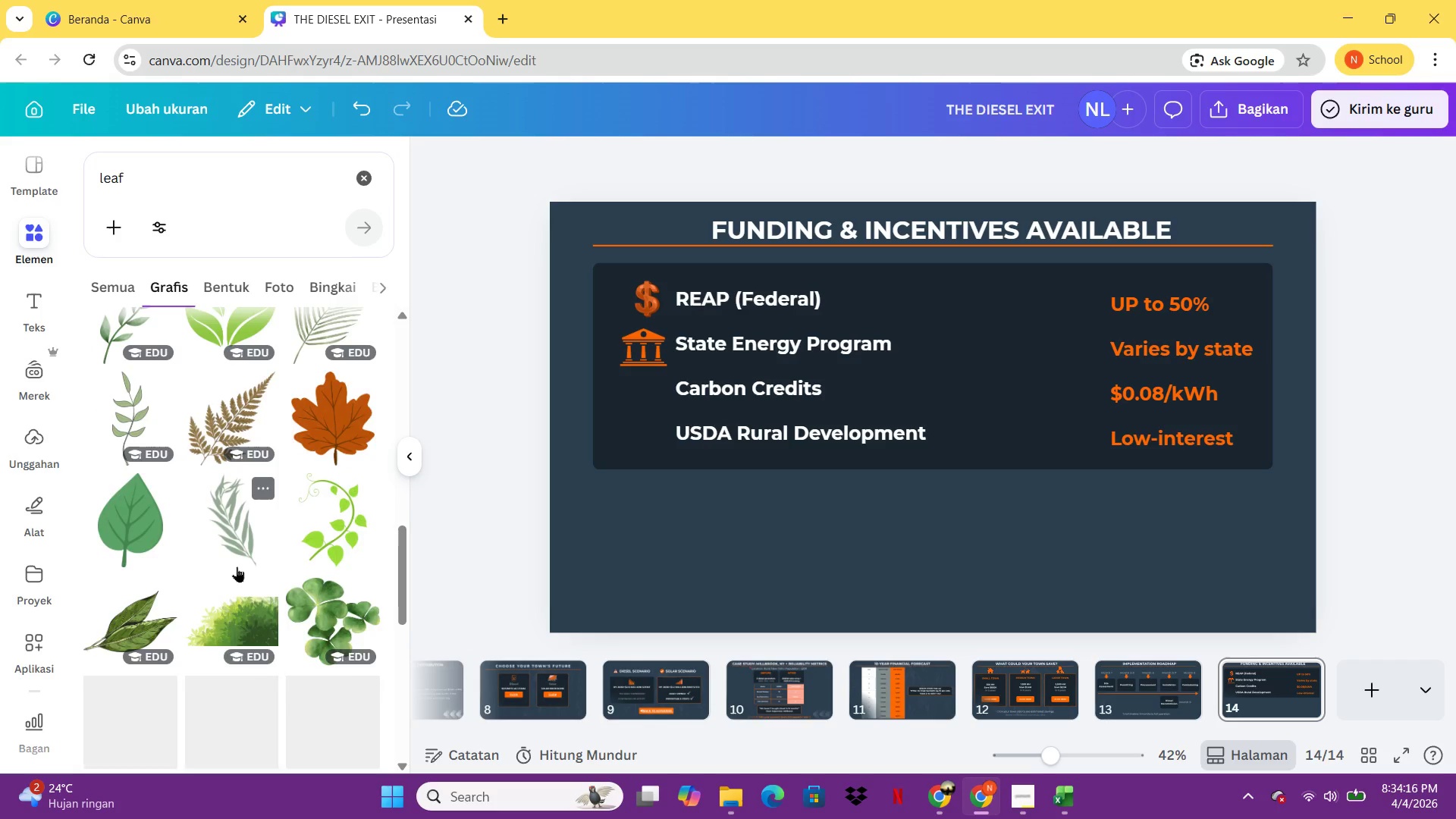 
scroll: coordinate [237, 566], scroll_direction: up, amount: 1.0
 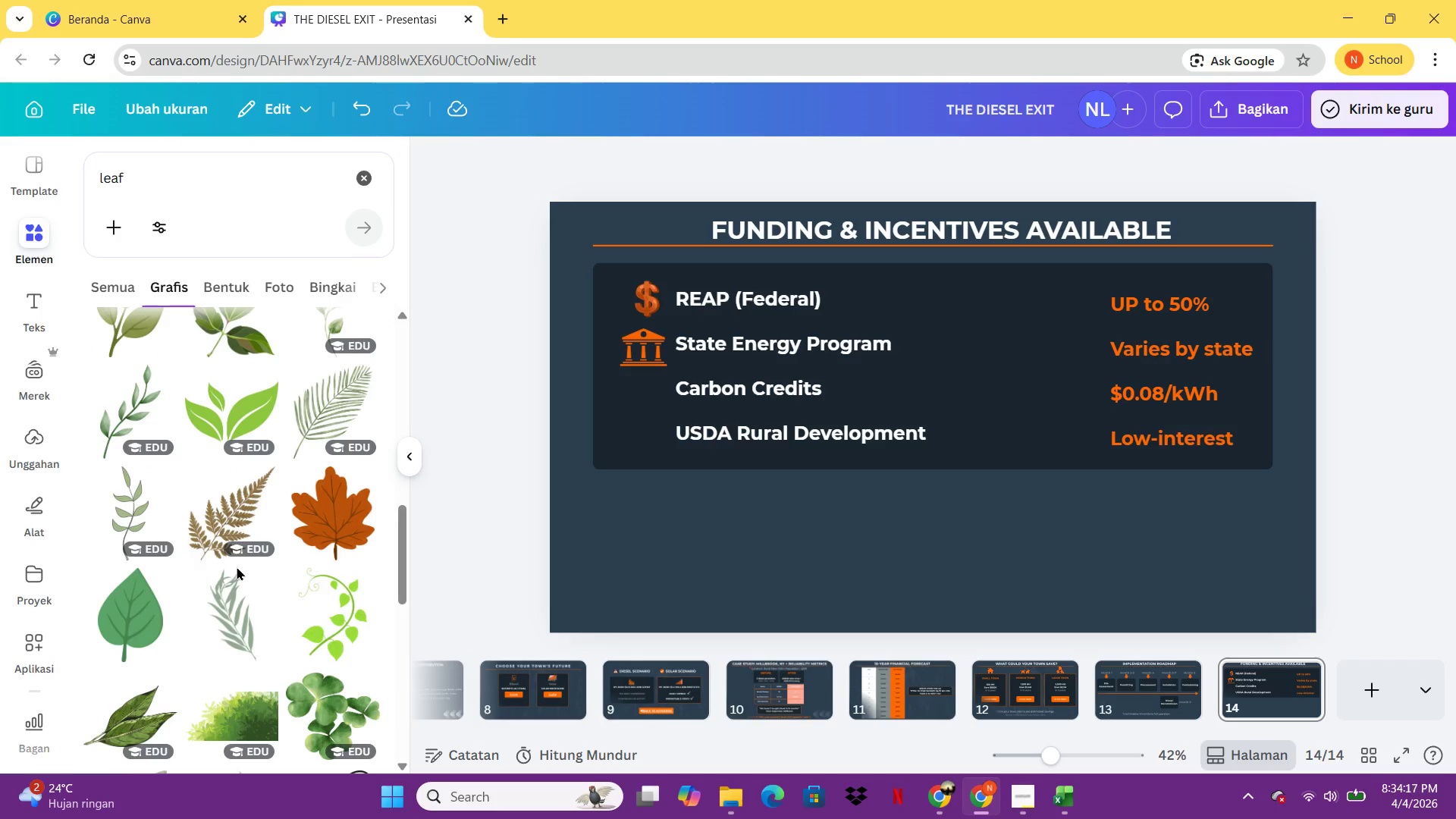 
scroll: coordinate [259, 604], scroll_direction: down, amount: 7.0
 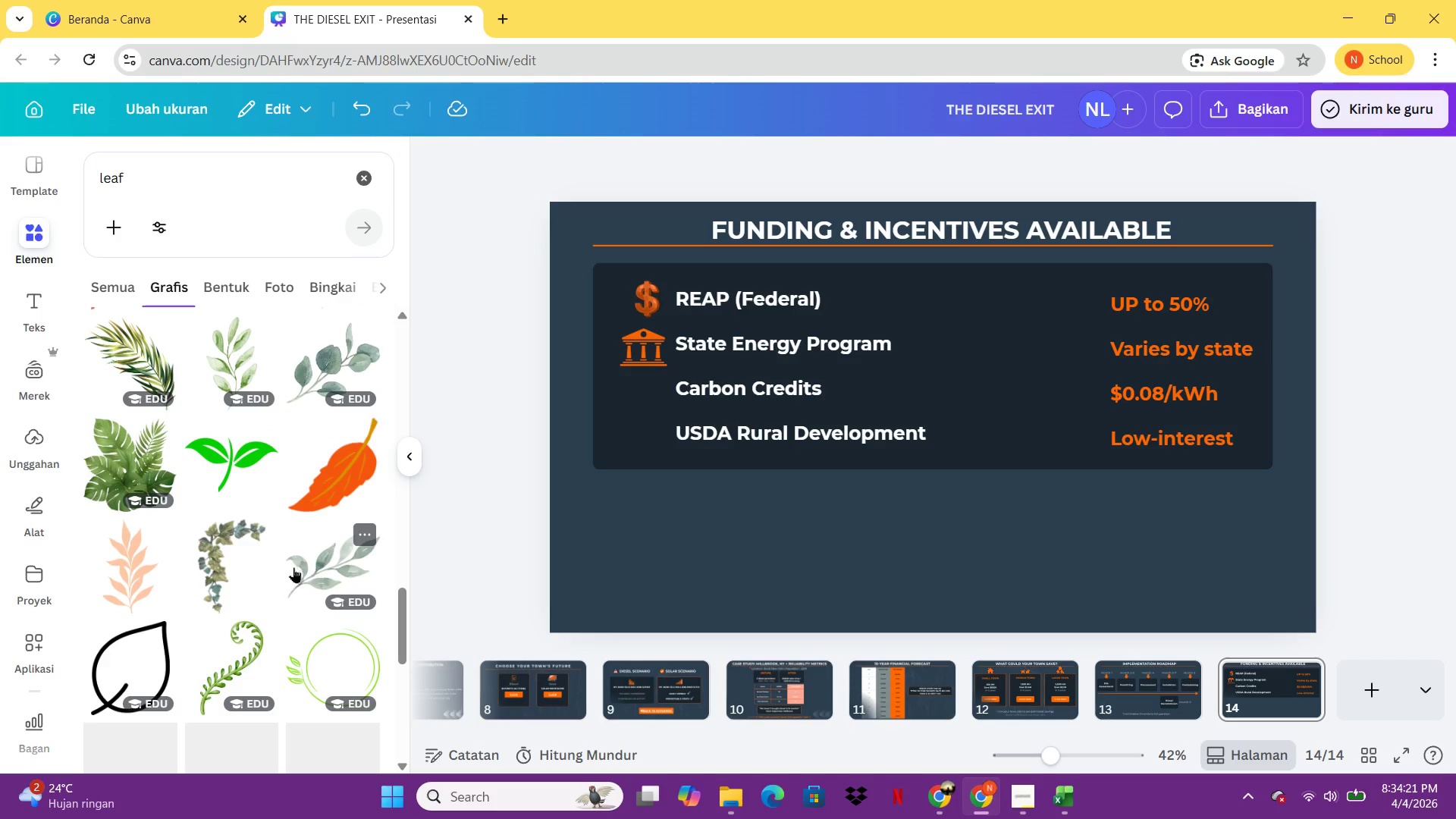 
scroll: coordinate [325, 523], scroll_direction: up, amount: 21.0
 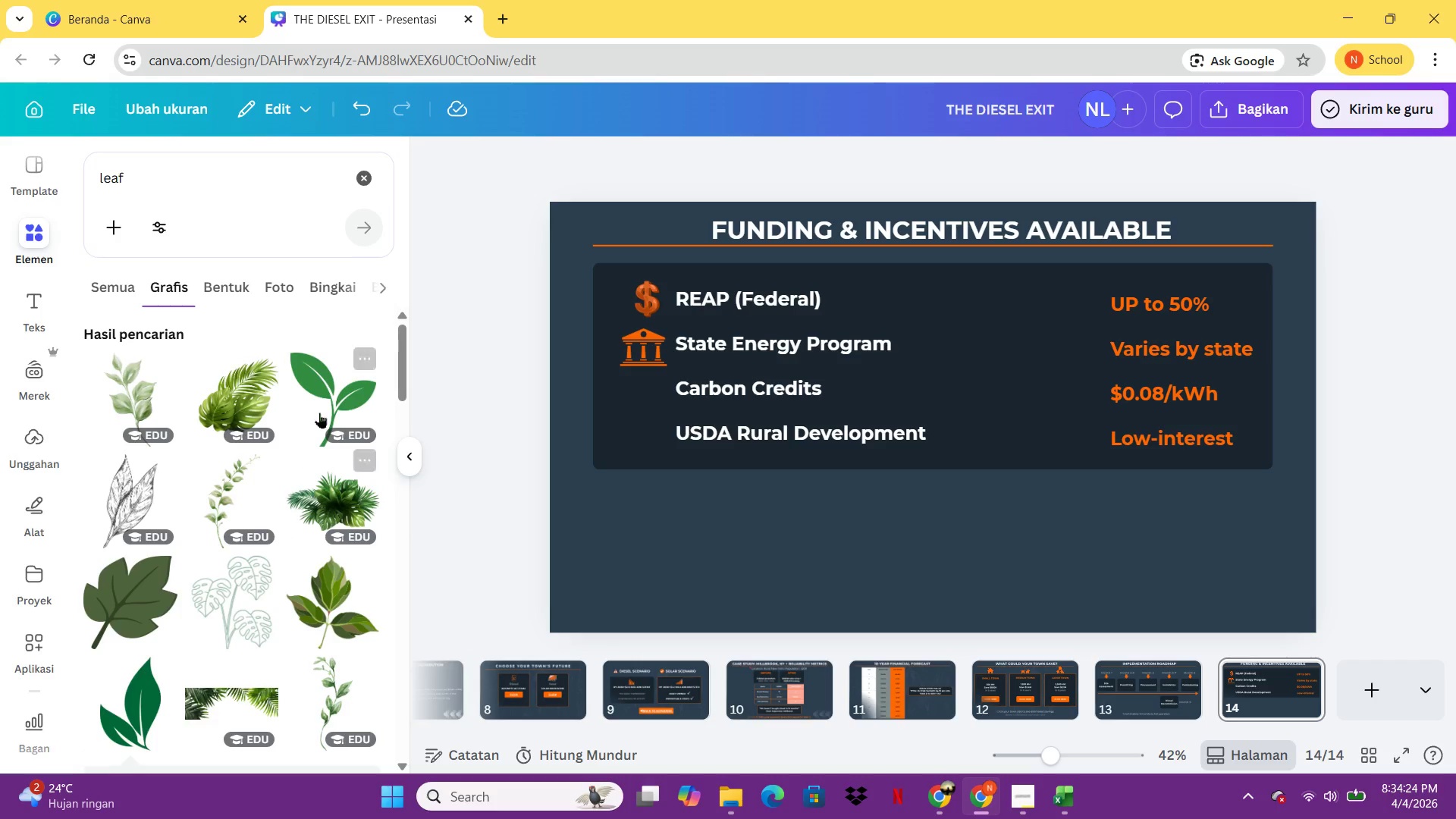 
left_click([320, 406])
 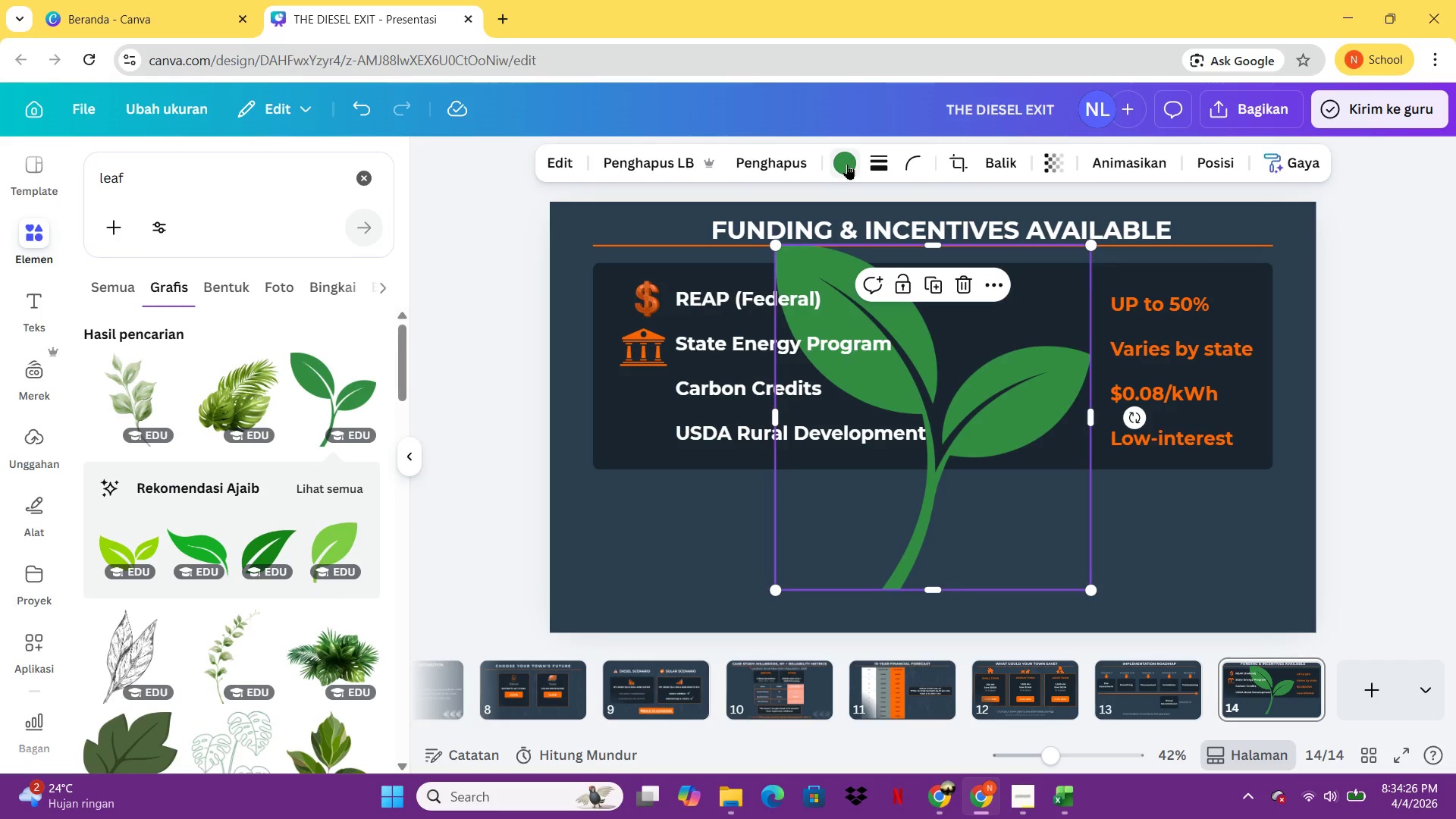 
double_click([847, 163])
 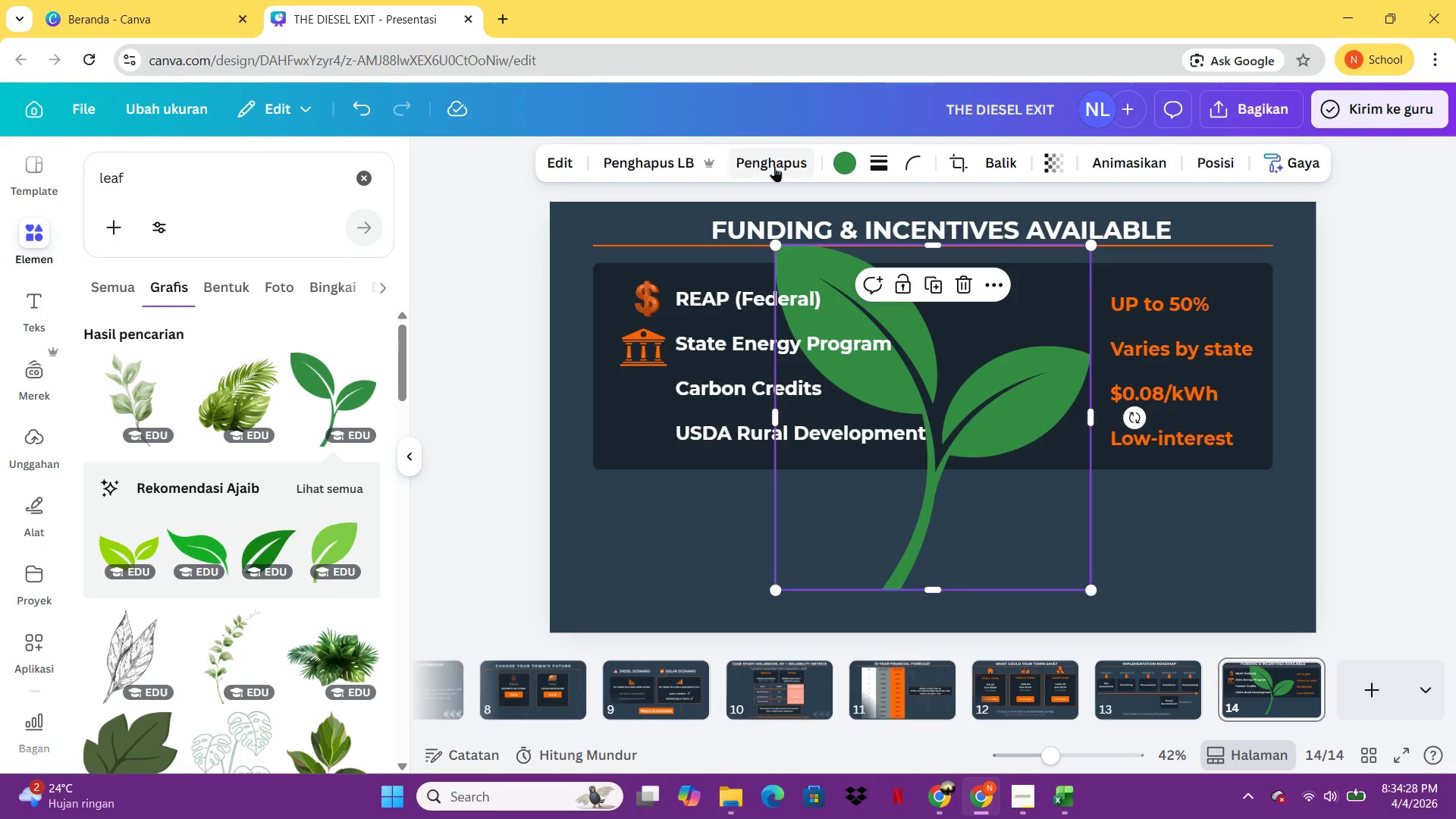 
double_click([827, 160])
 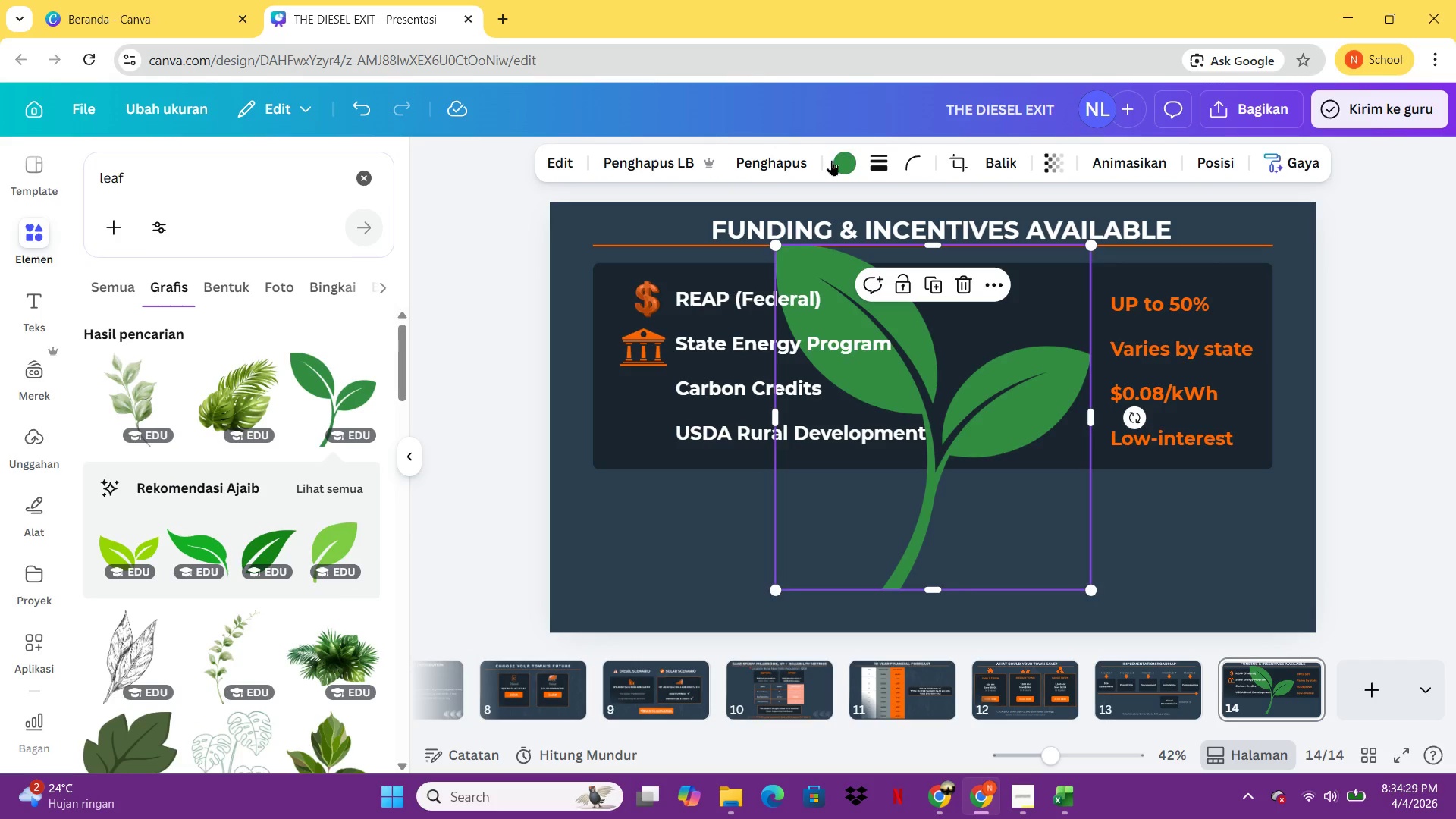 
triple_click([833, 160])
 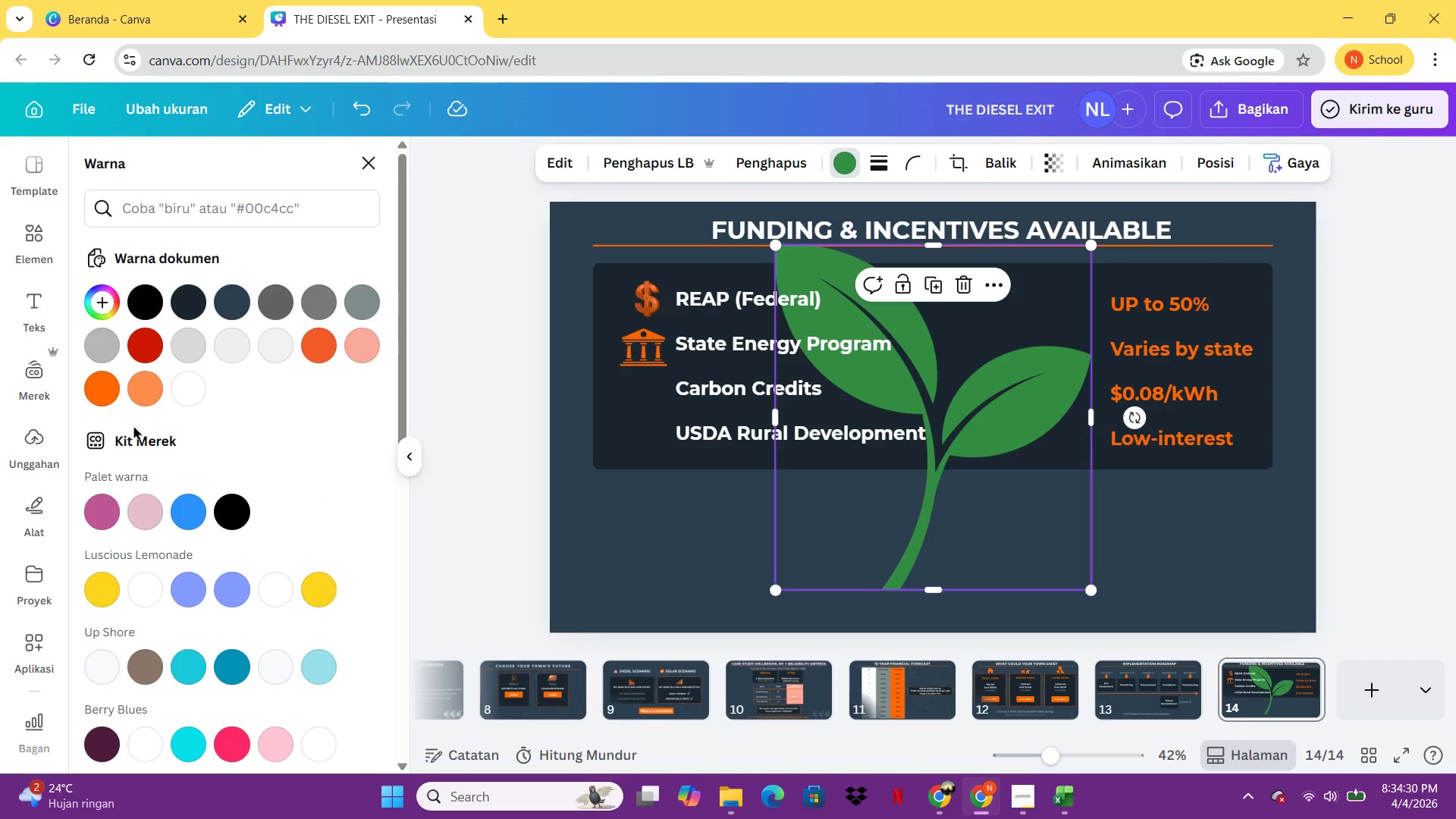 
left_click([123, 394])
 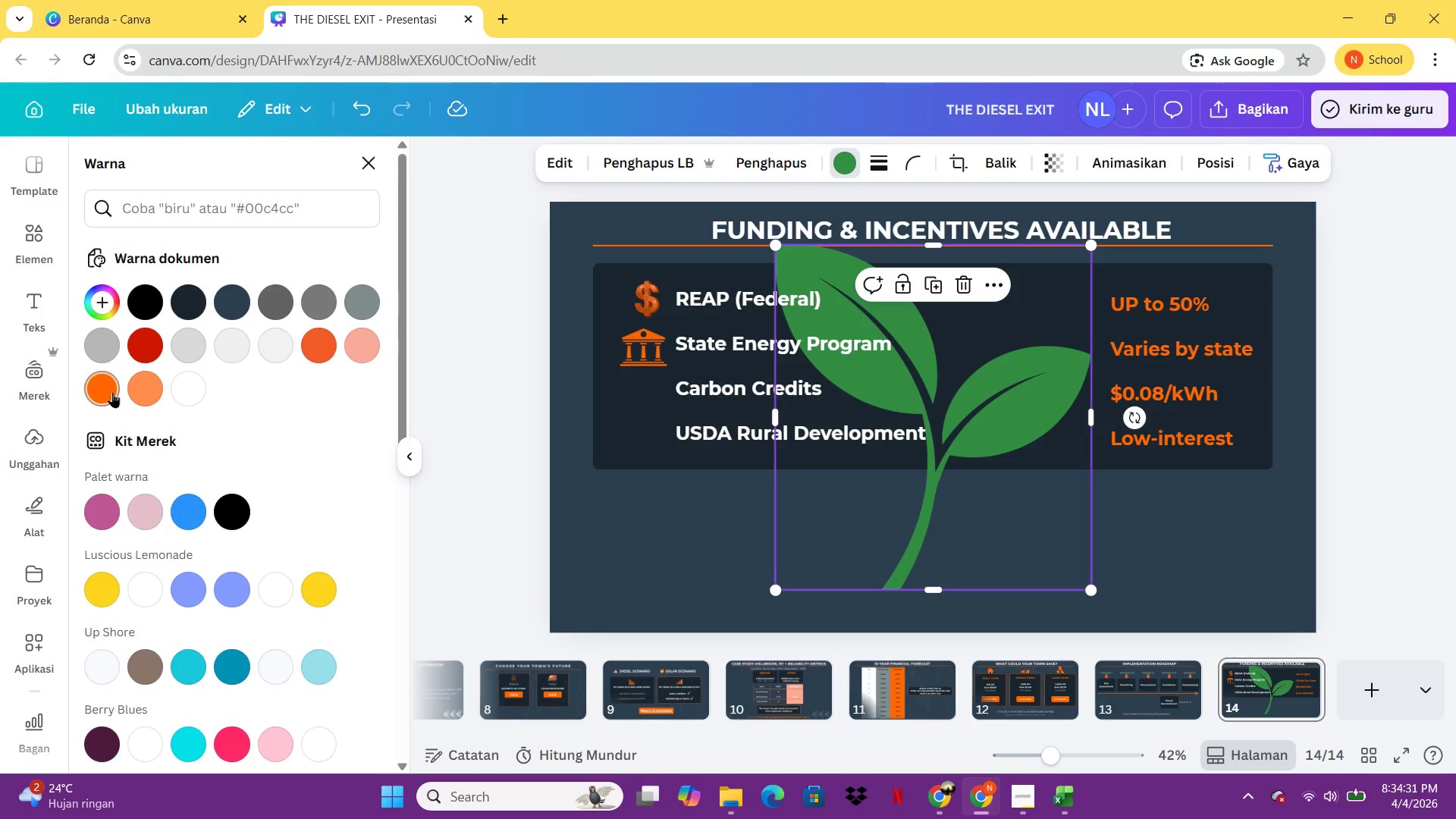 
triple_click([112, 392])
 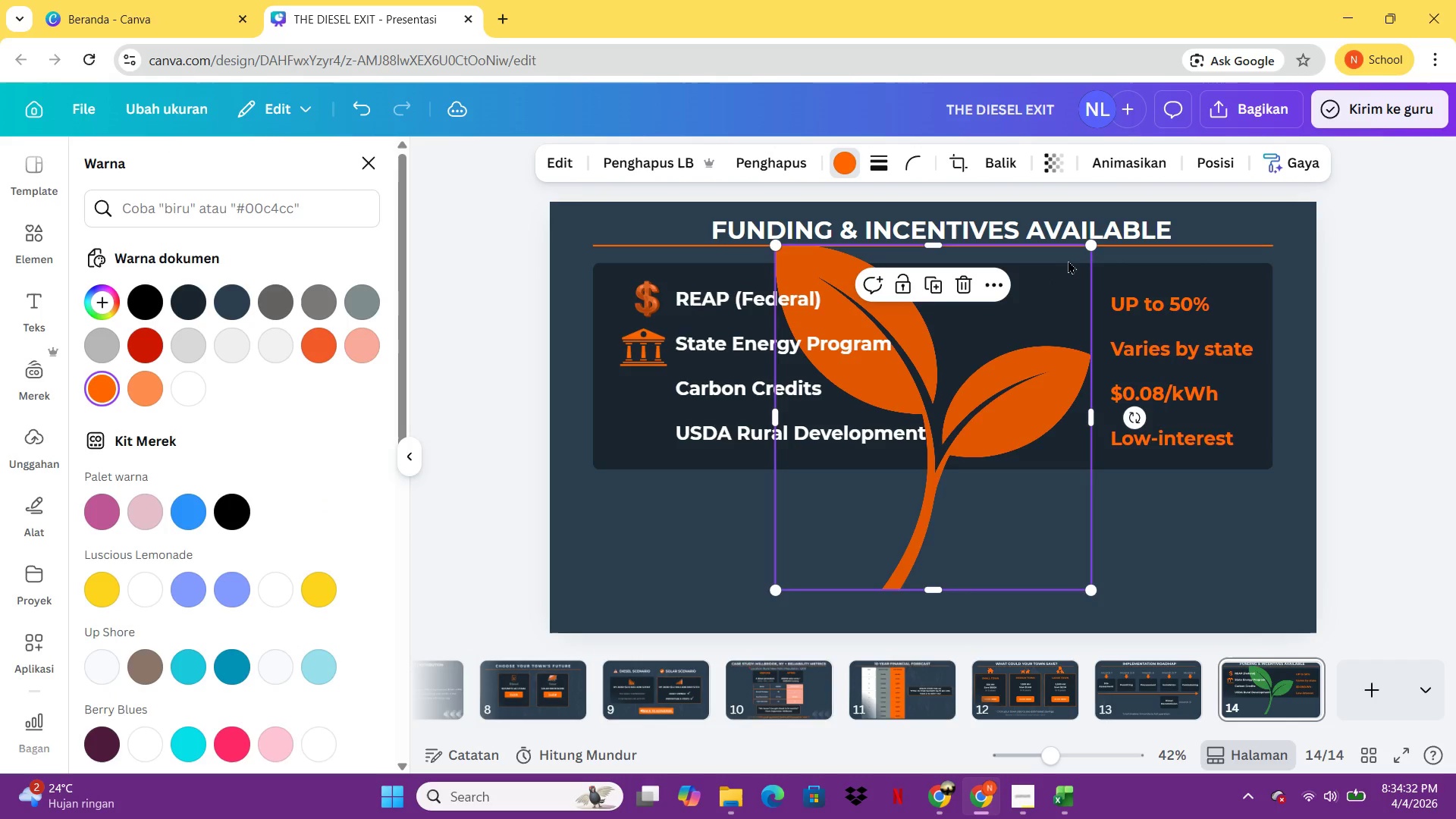 
left_click_drag(start_coordinate=[1084, 246], to_coordinate=[803, 538])
 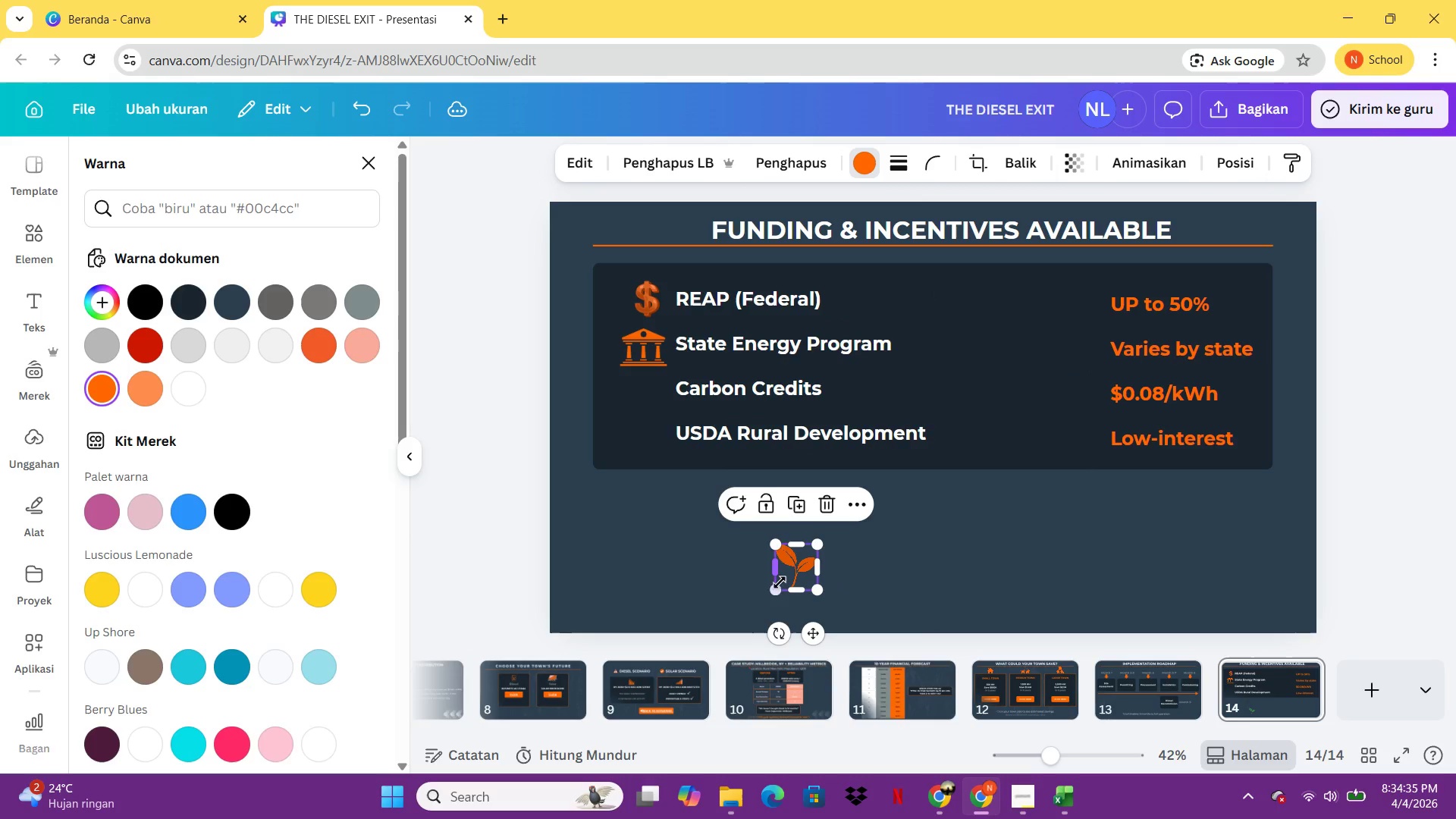 
left_click([803, 538])
 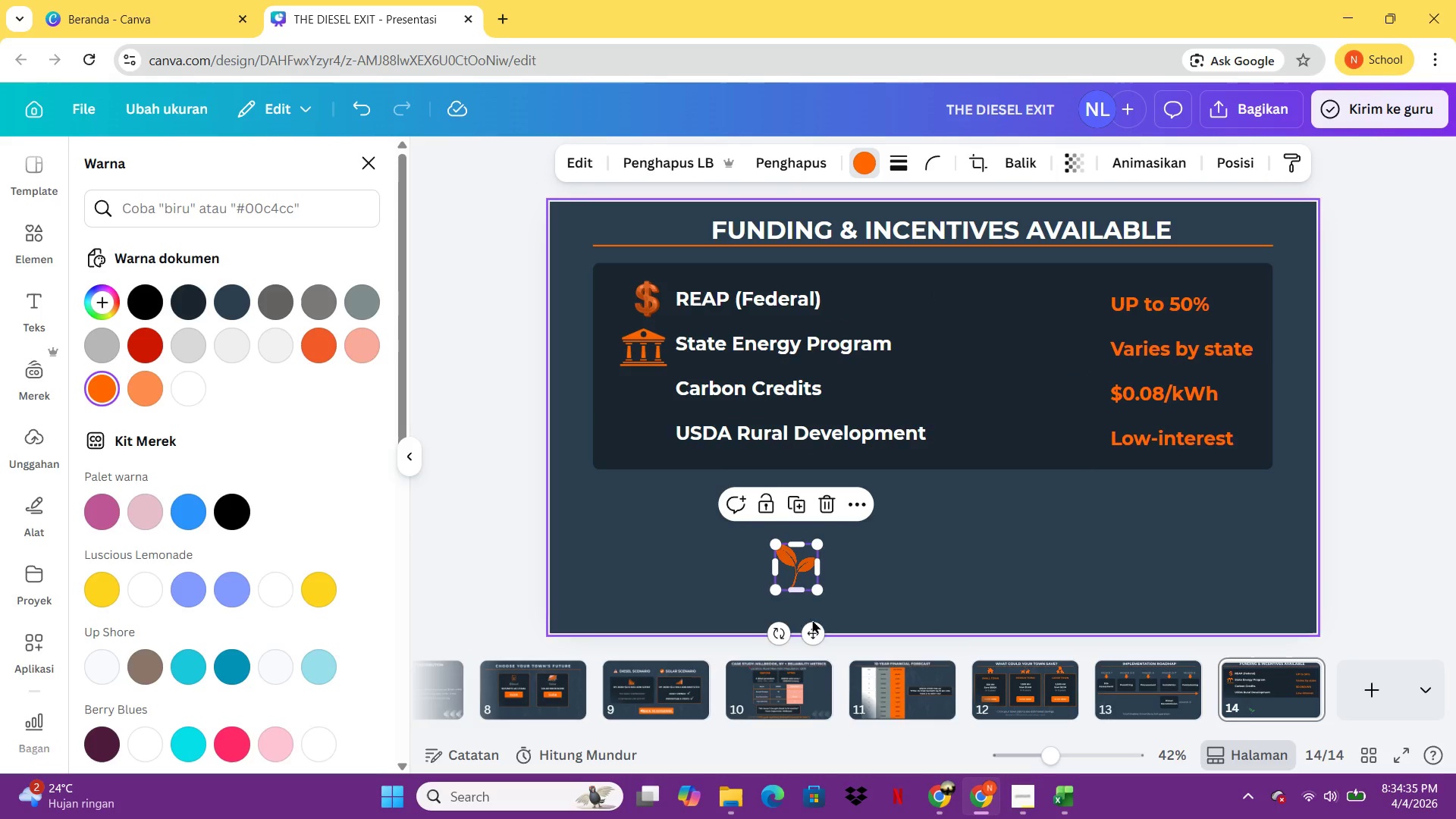 
left_click_drag(start_coordinate=[812, 629], to_coordinate=[668, 462])
 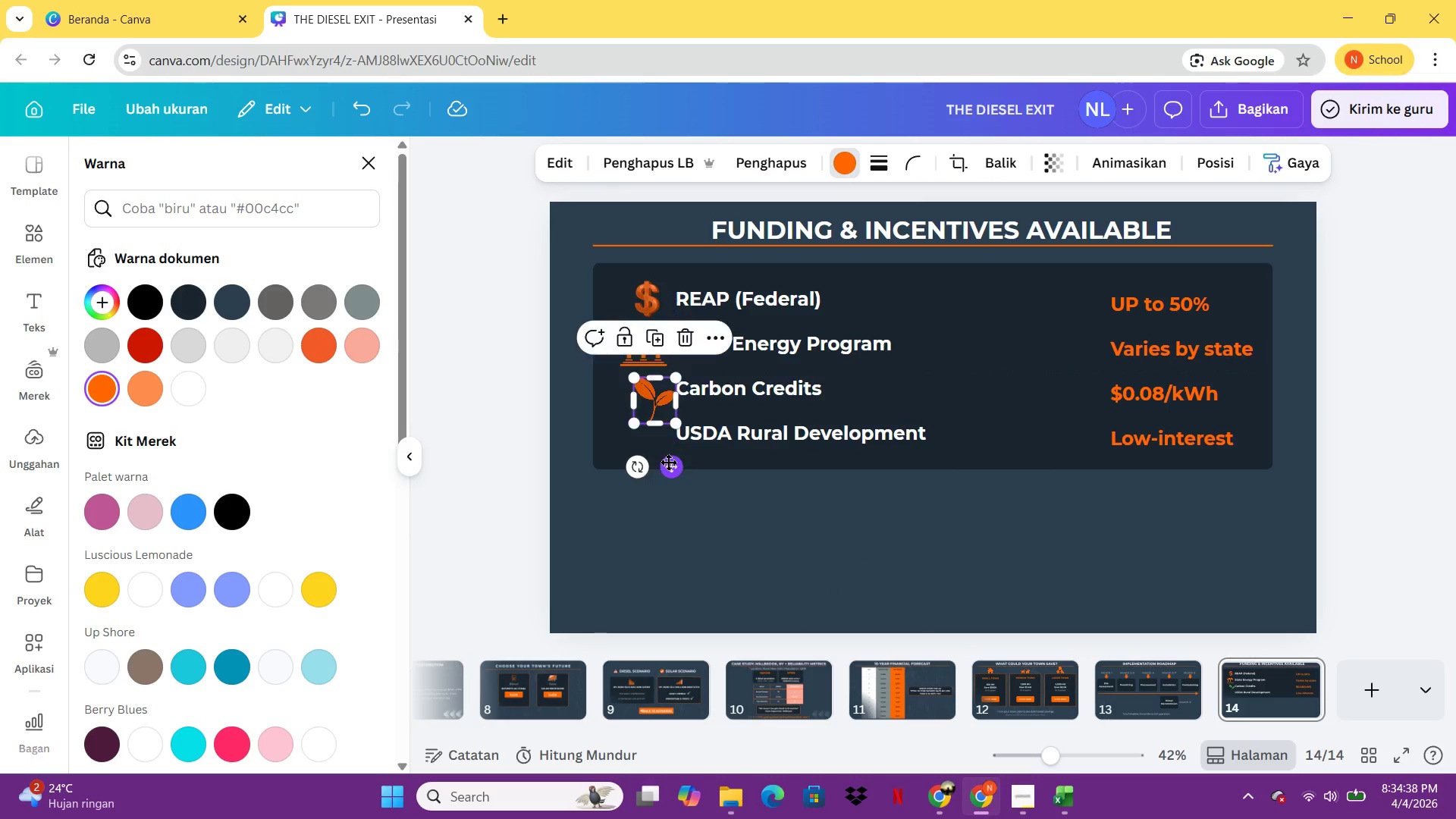 
left_click_drag(start_coordinate=[668, 462], to_coordinate=[659, 461])
 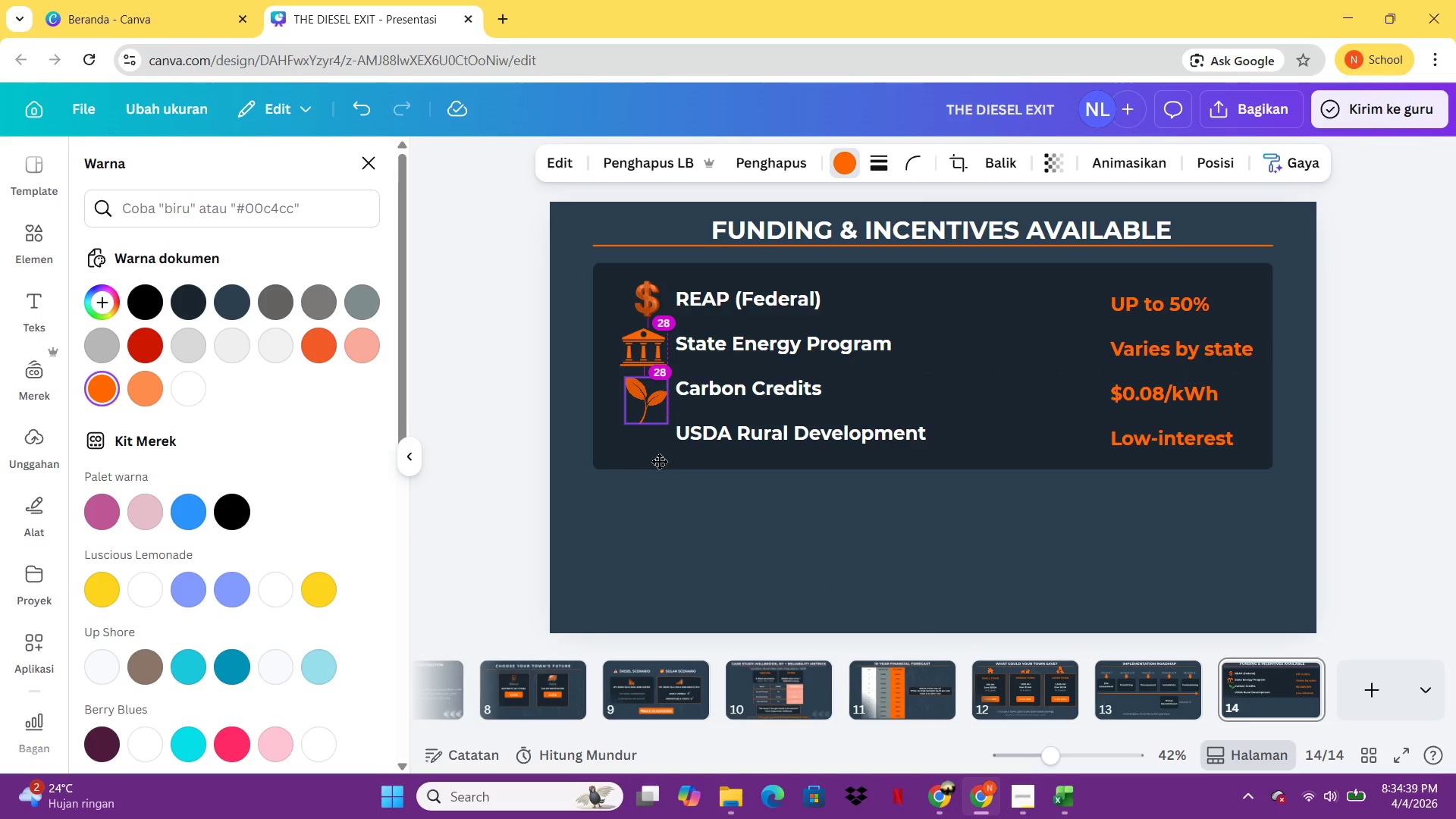 
left_click([659, 461])
 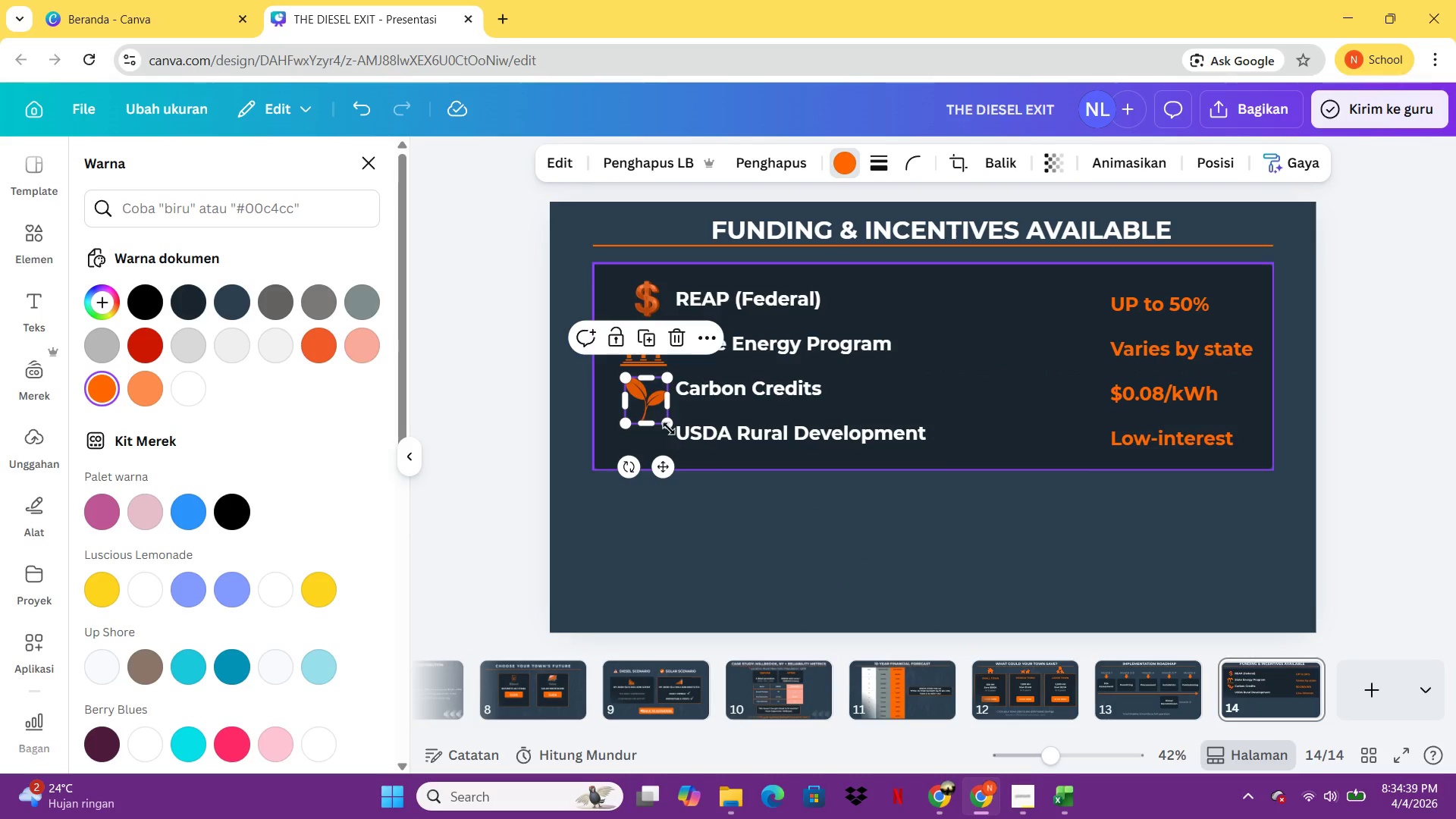 
left_click_drag(start_coordinate=[668, 427], to_coordinate=[667, 422])
 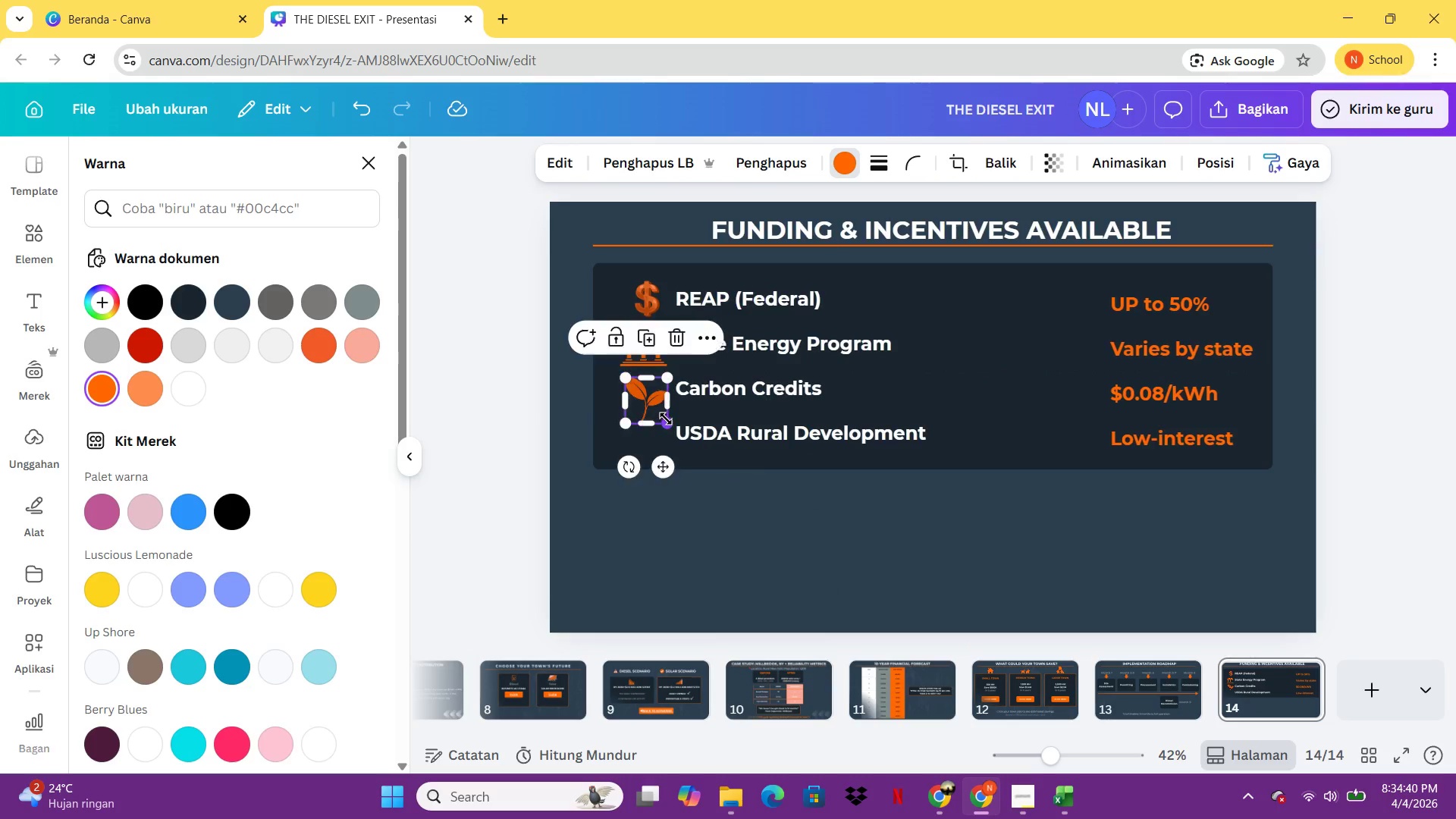 
left_click_drag(start_coordinate=[666, 420], to_coordinate=[665, 415])
 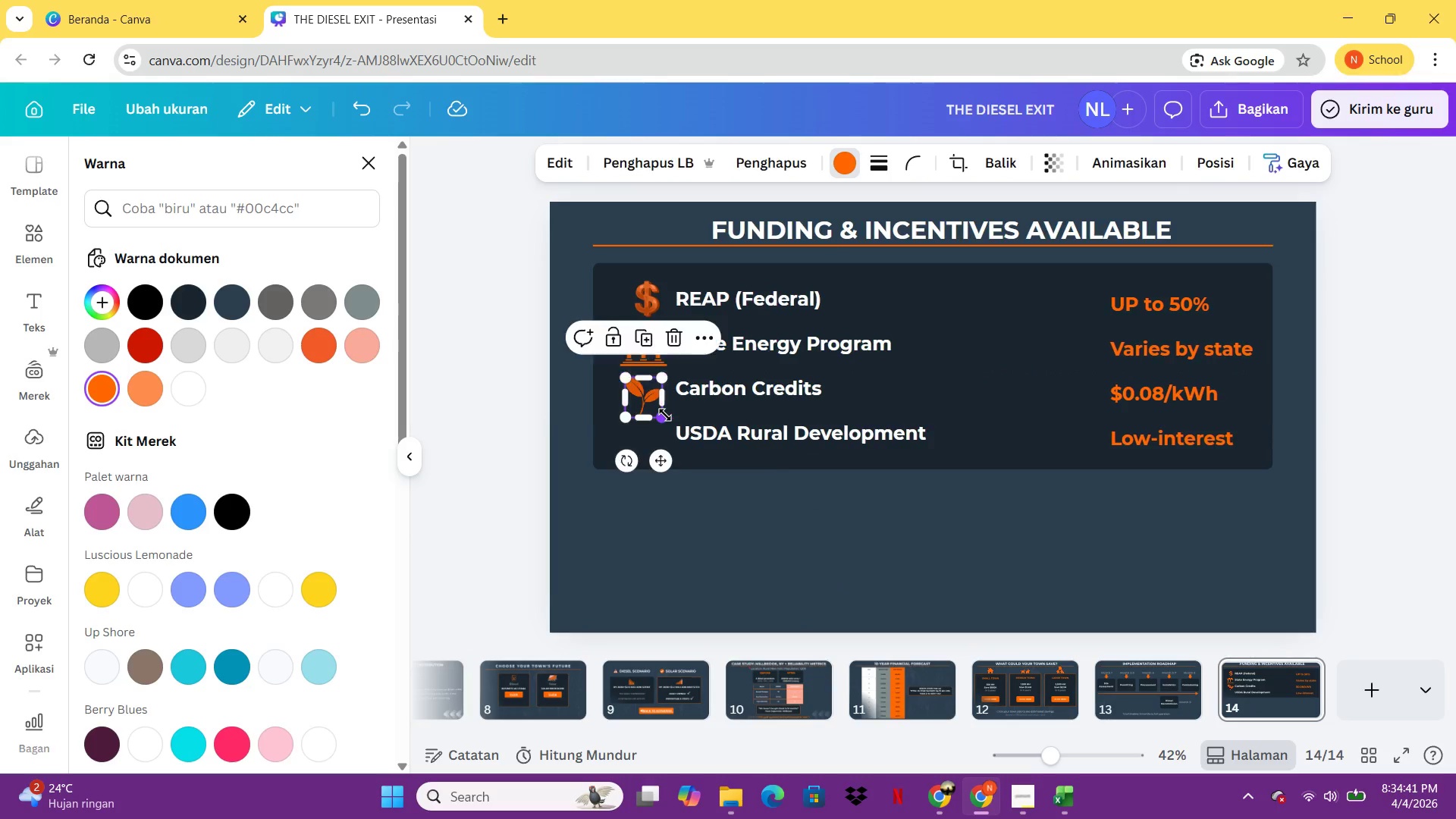 
left_click([665, 415])
 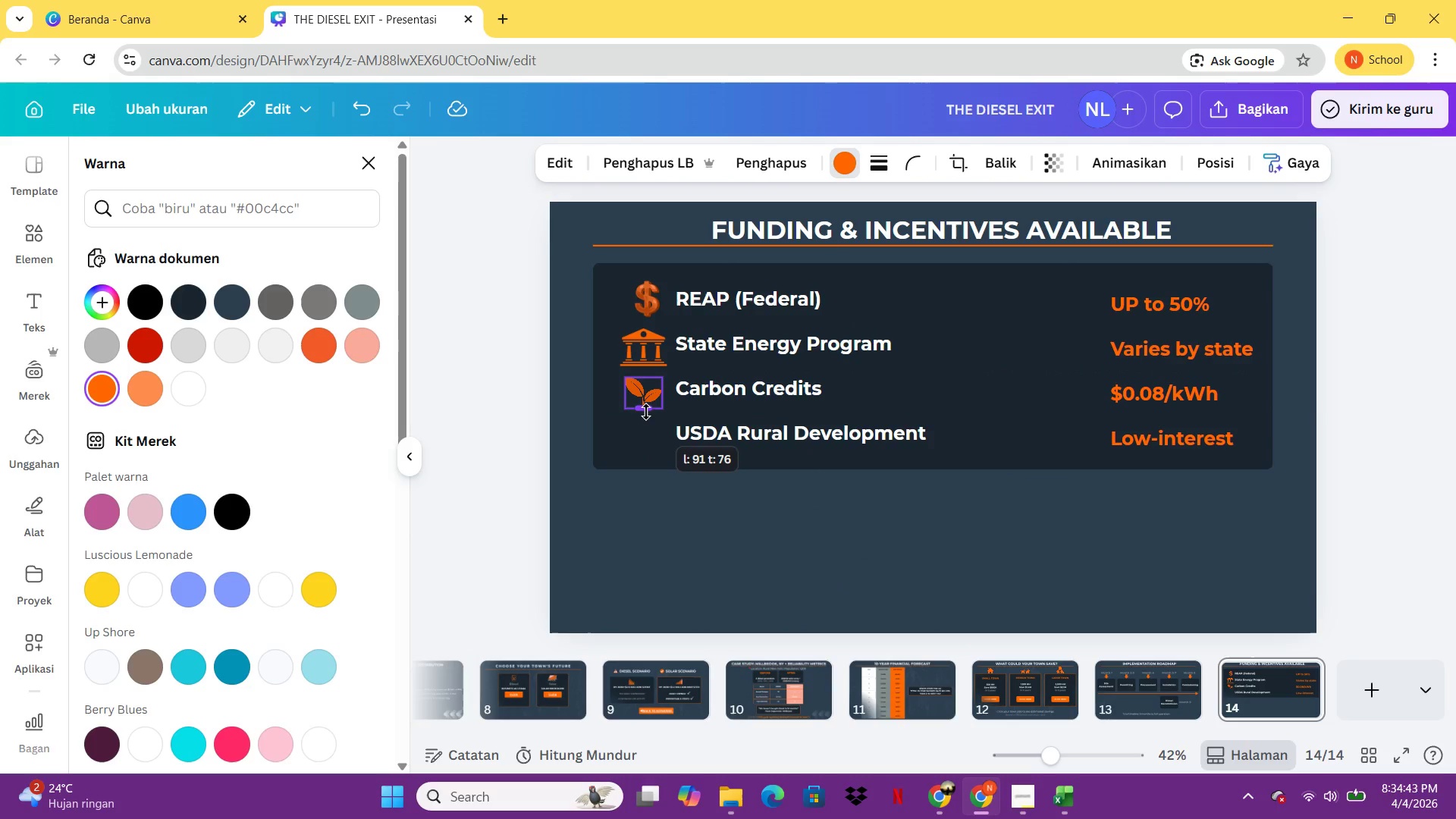 
left_click([647, 420])
 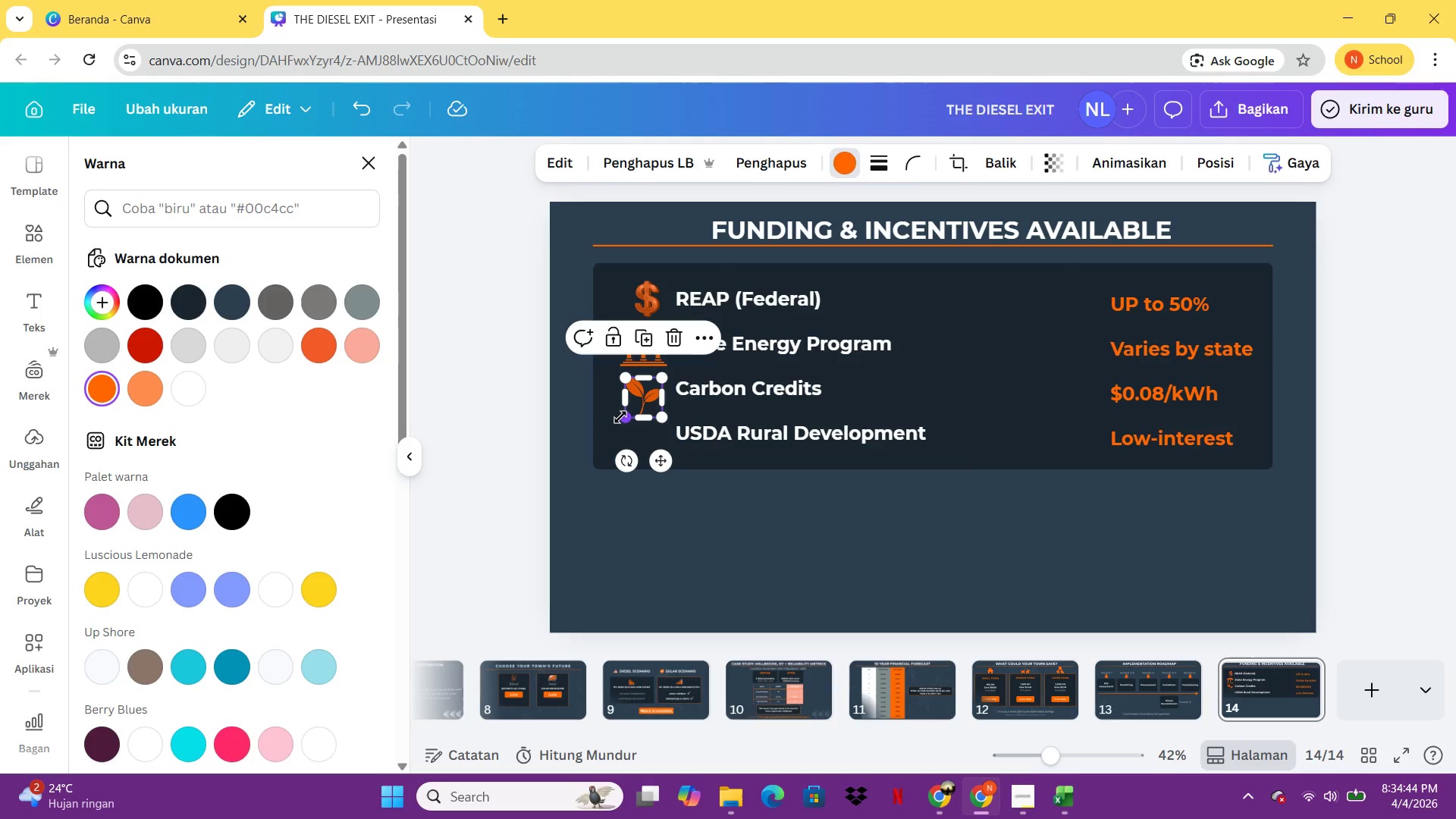 
left_click_drag(start_coordinate=[620, 417], to_coordinate=[626, 415])
 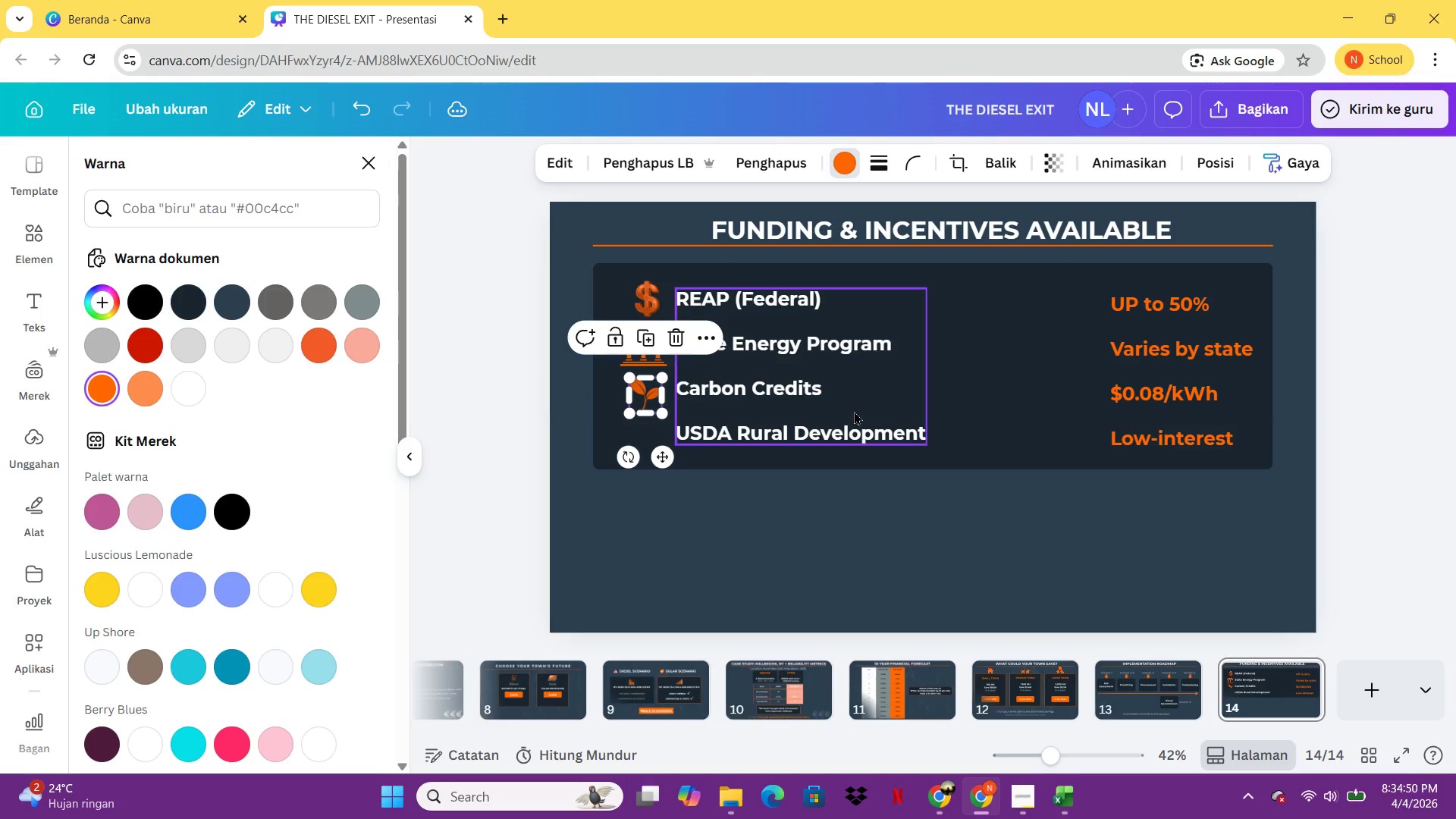 
left_click([849, 514])
 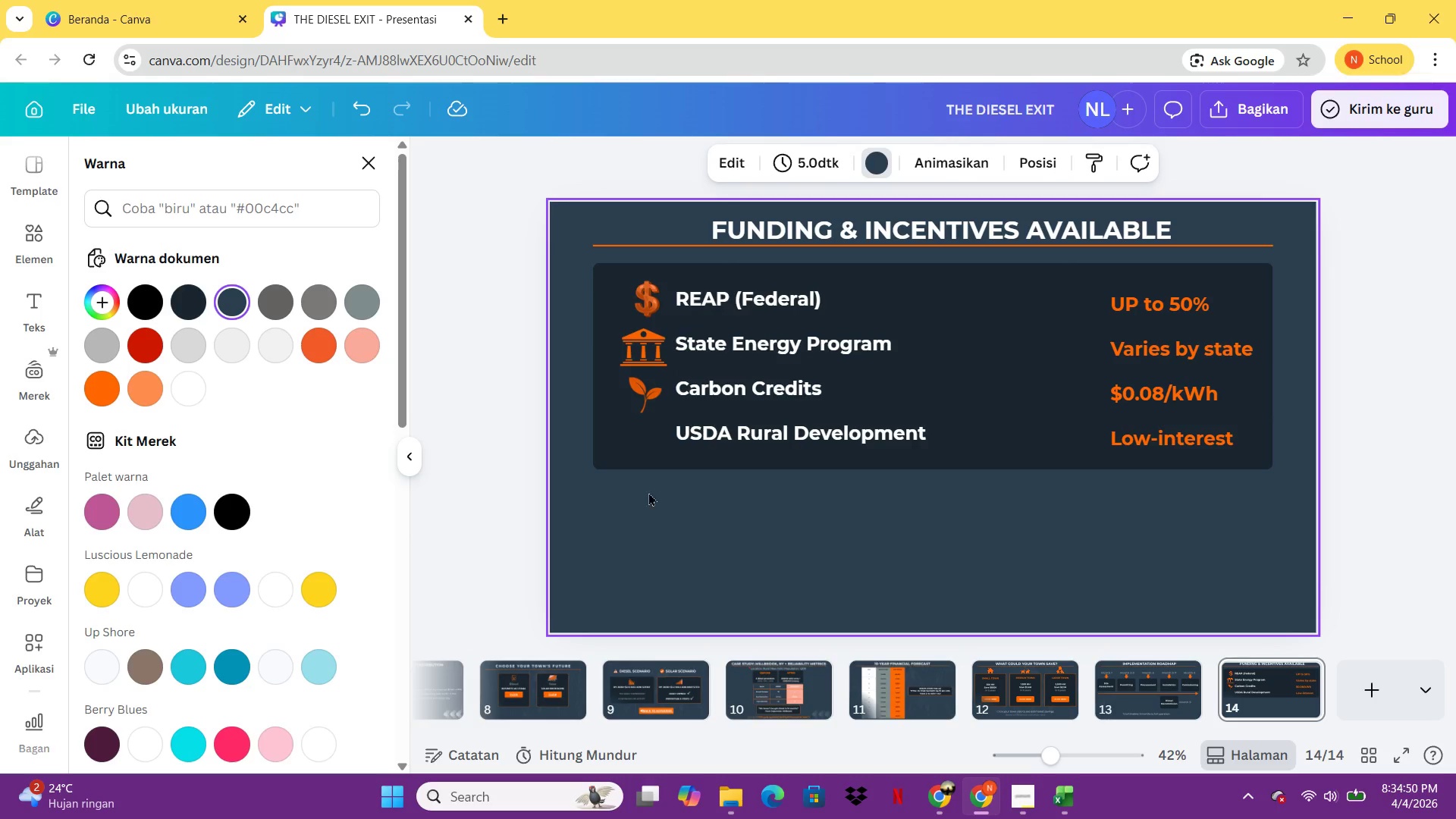 
double_click([849, 514])
 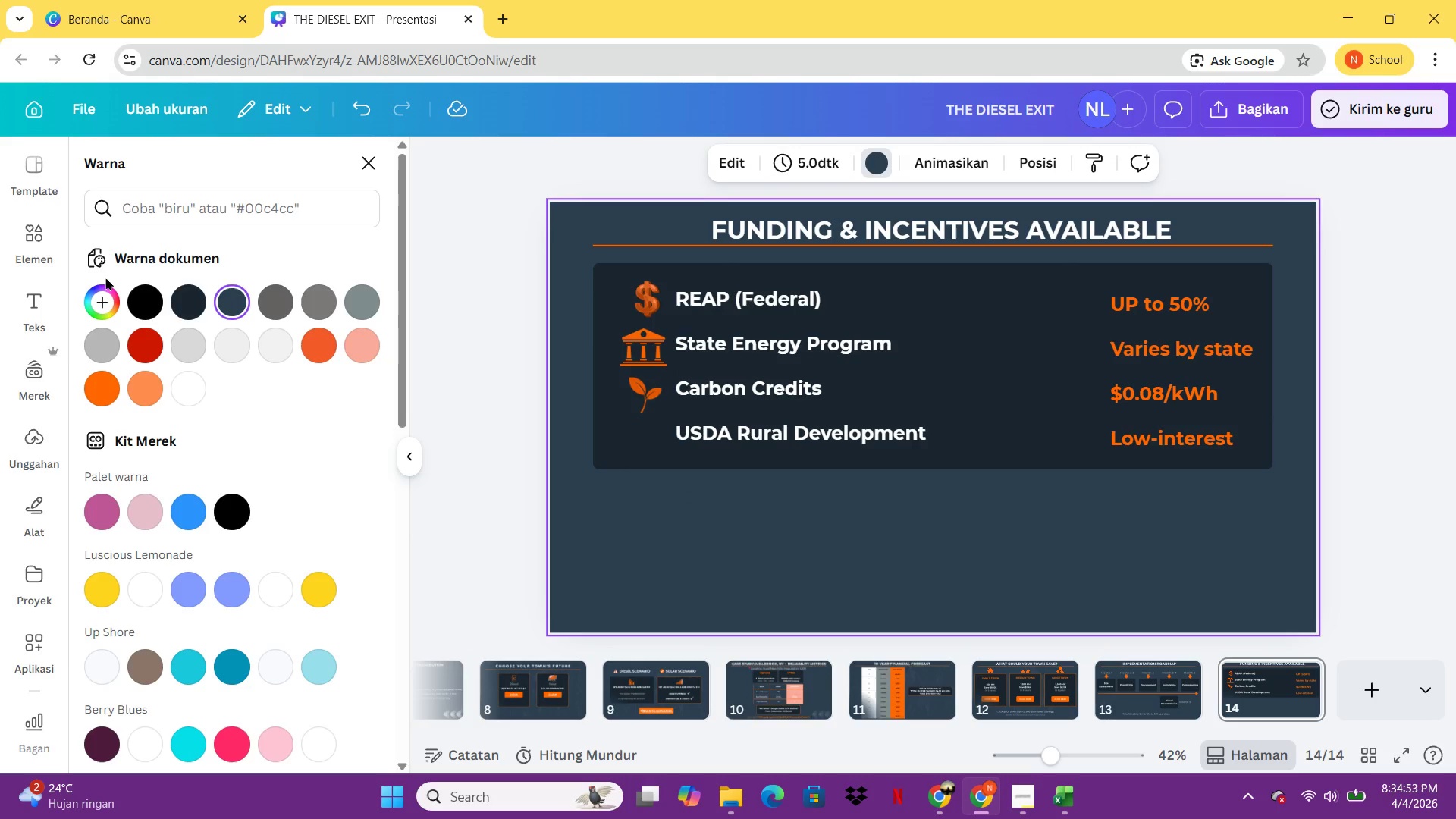 
left_click([33, 256])
 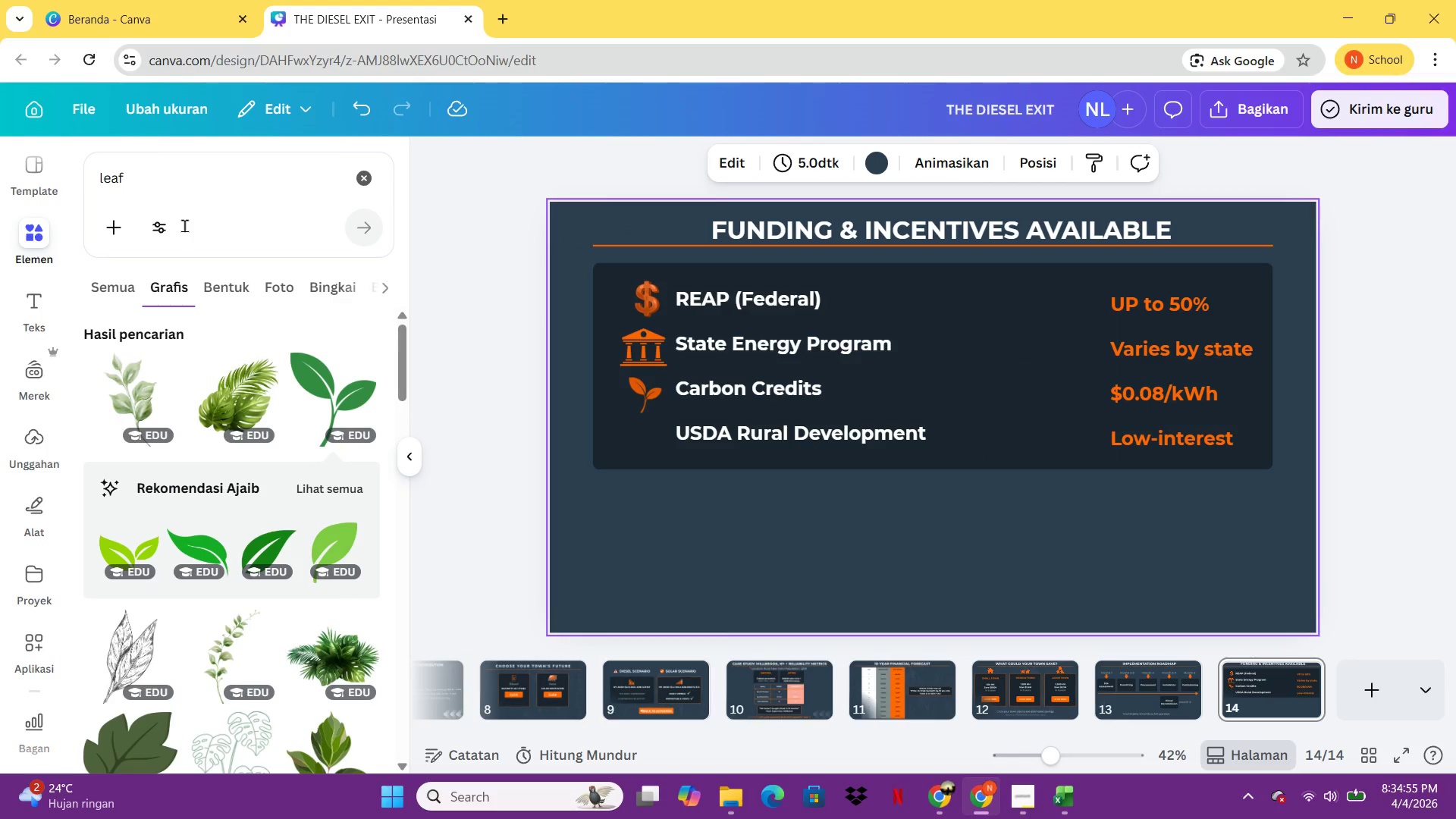 
left_click([193, 194])
 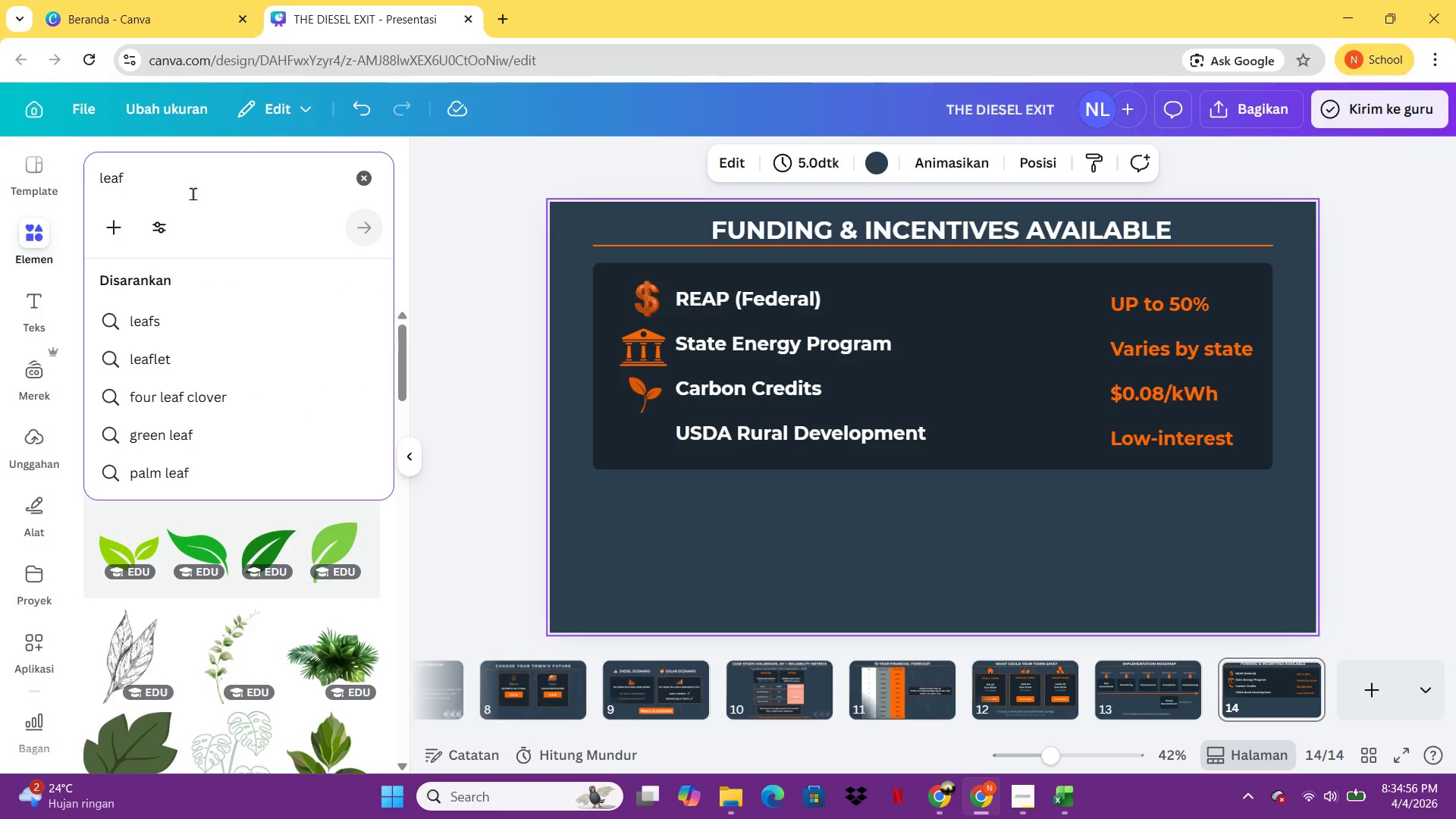 
key(Backspace)
key(Backspace)
key(Backspace)
key(Backspace)
key(Backspace)
type(bank)
 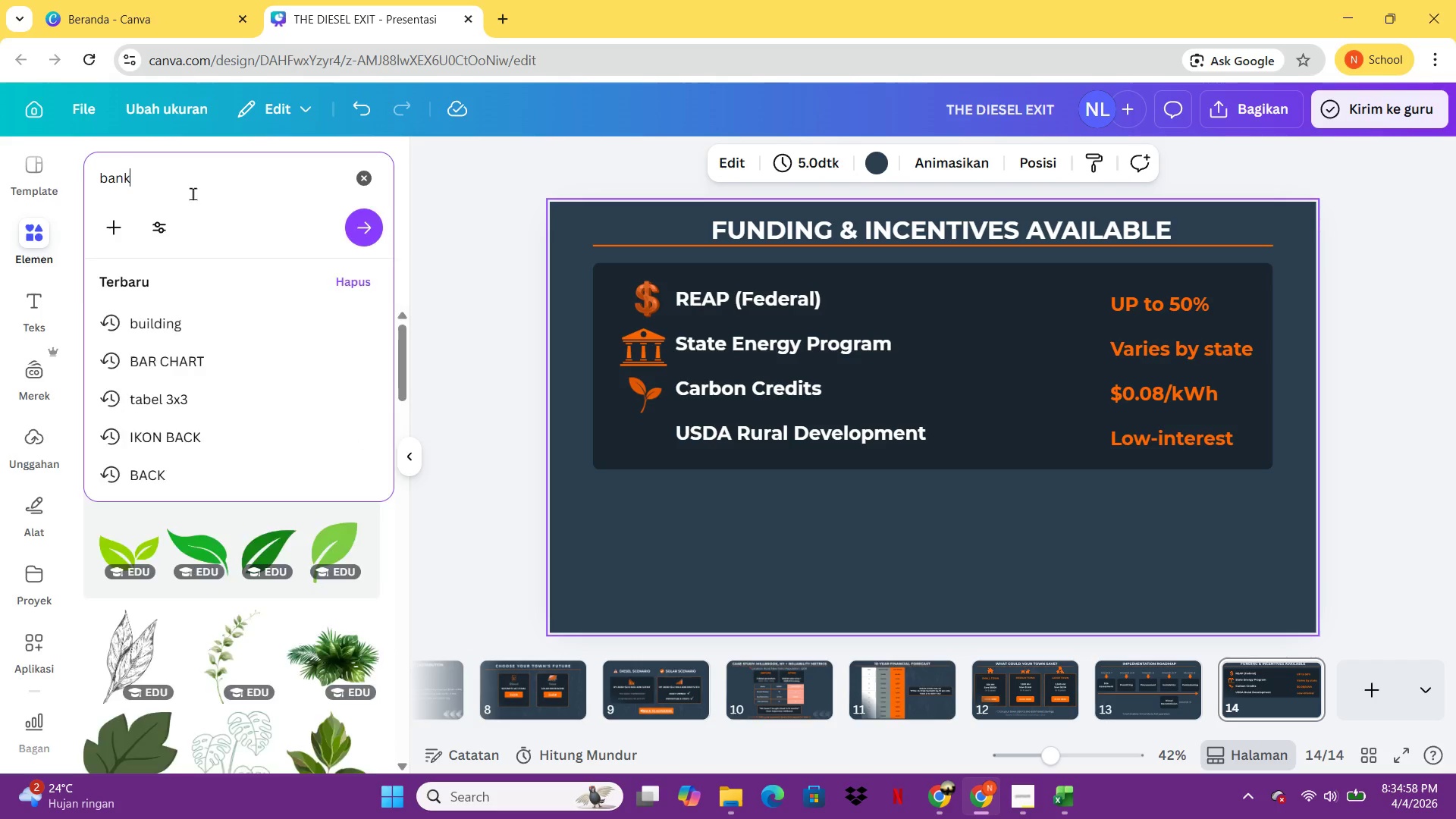 
key(Enter)
 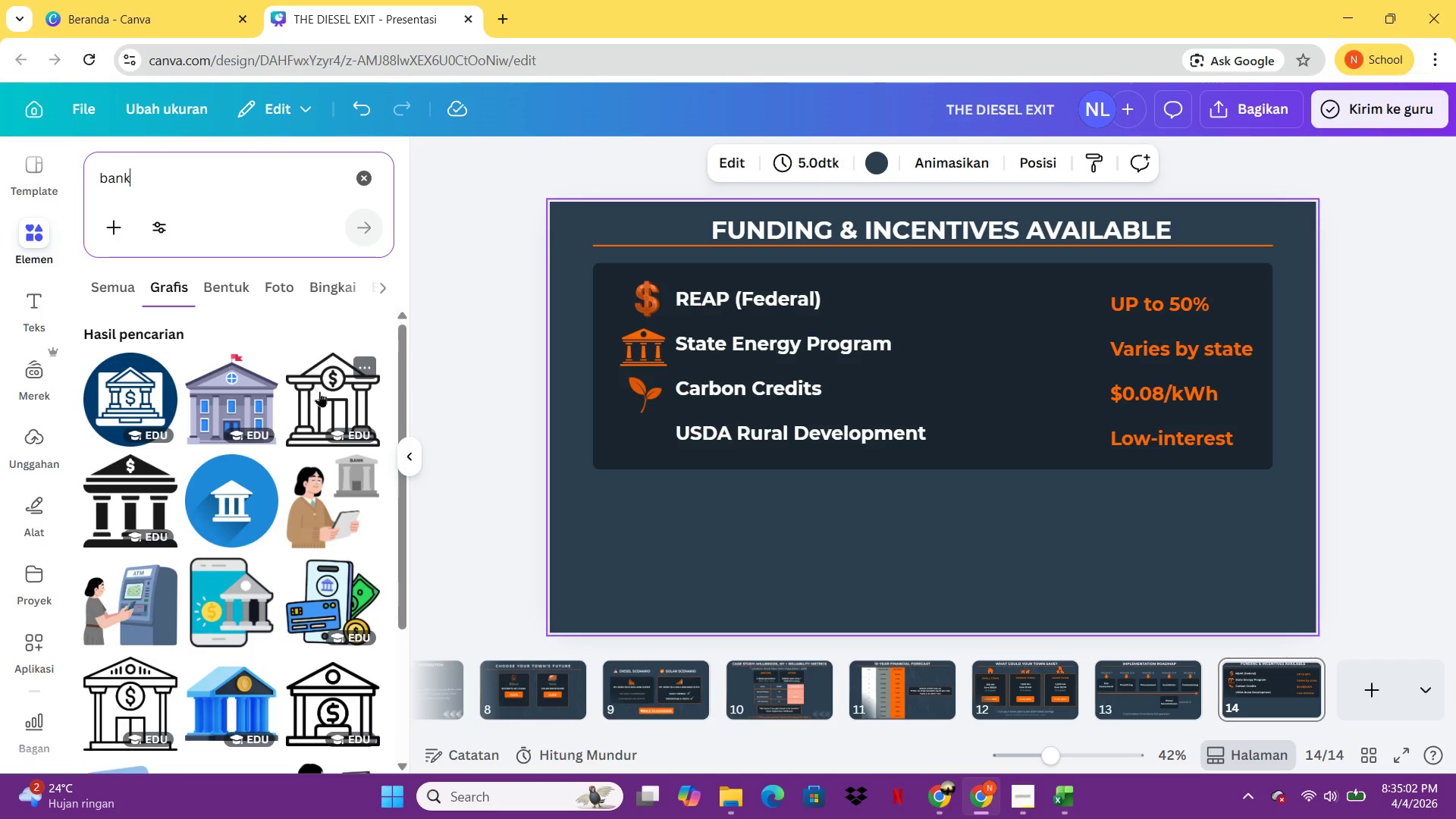 
wait(5.39)
 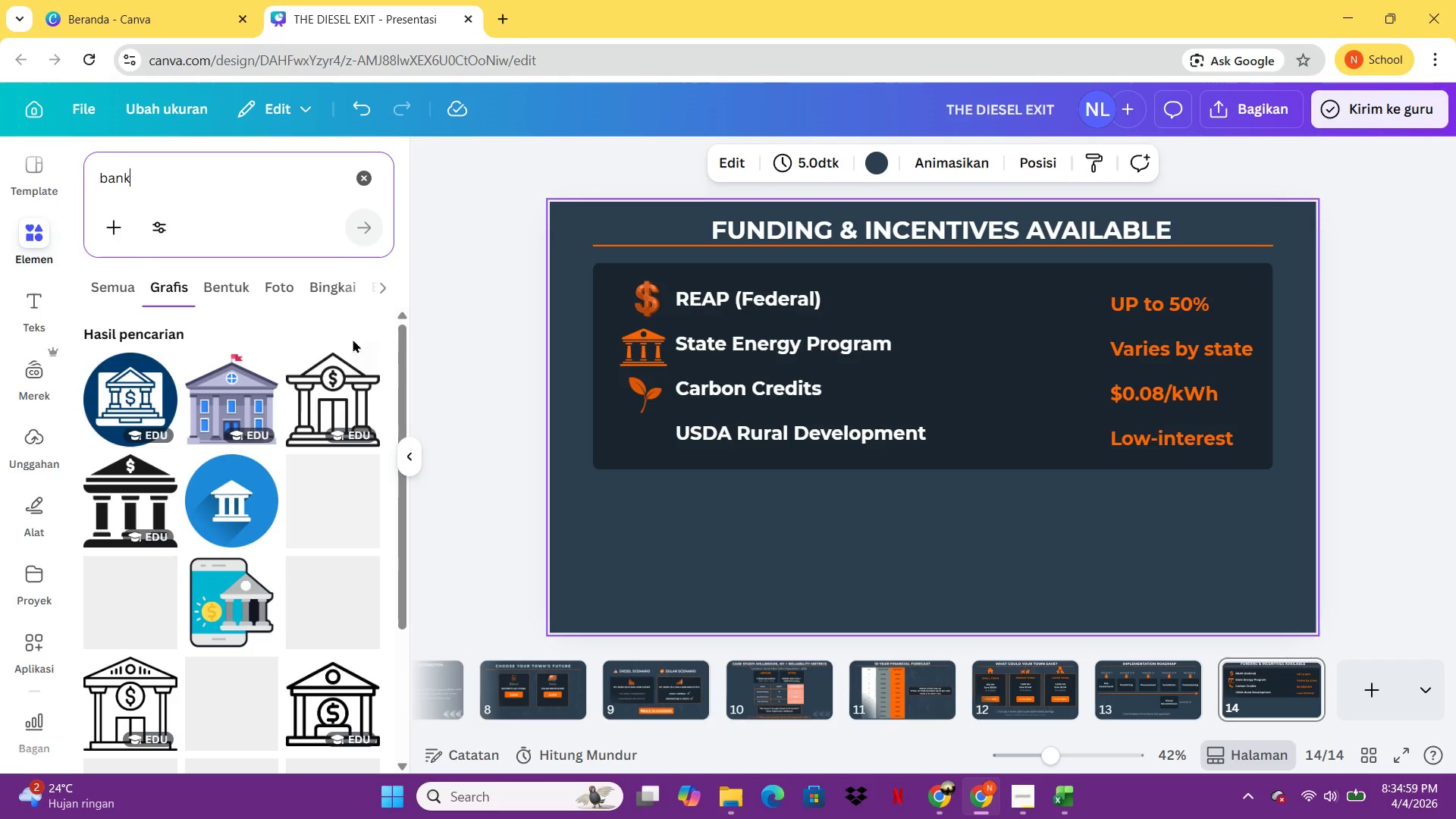 
scroll: coordinate [277, 432], scroll_direction: down, amount: 2.0
 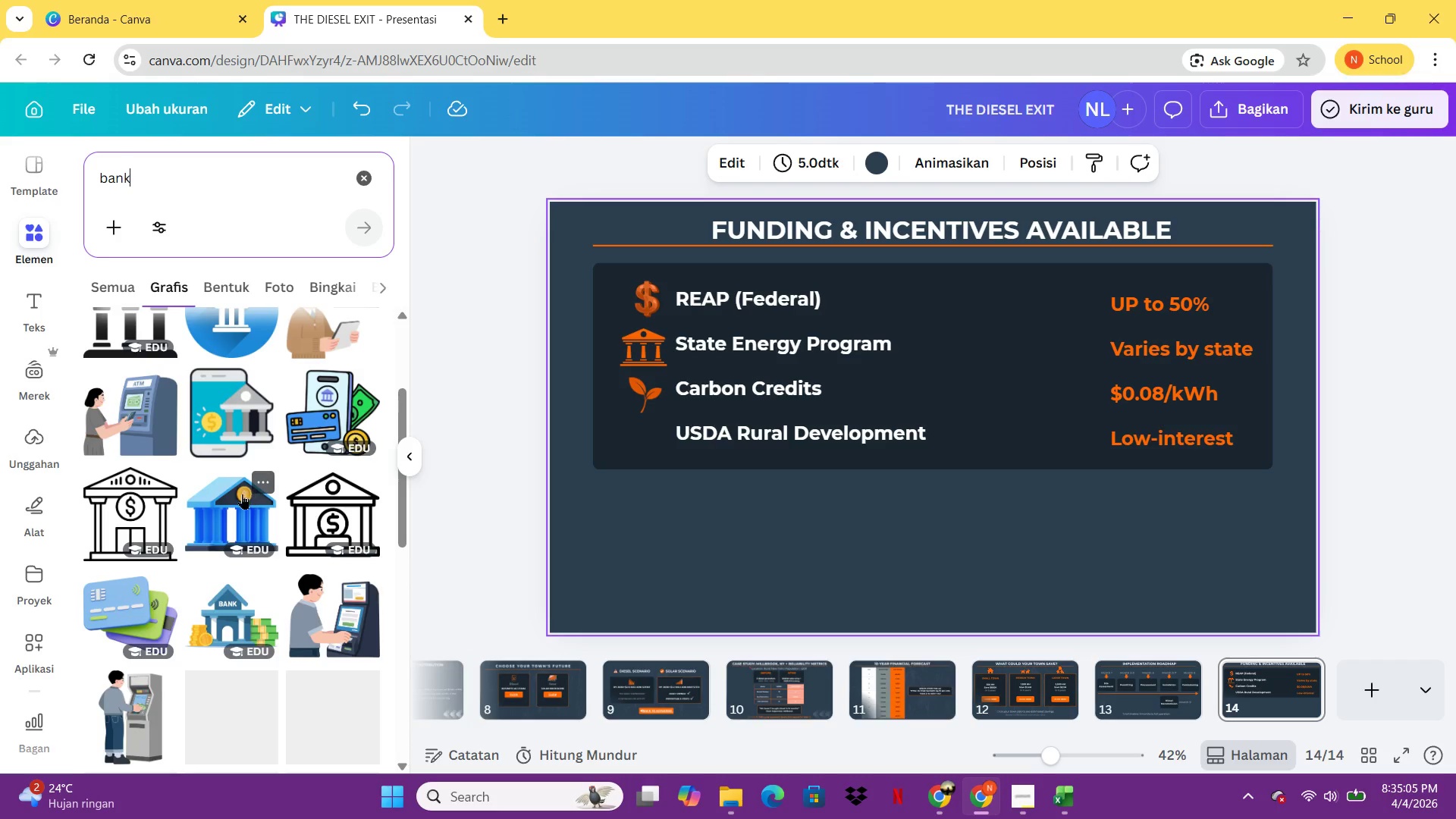 
scroll: coordinate [238, 496], scroll_direction: up, amount: 2.0
 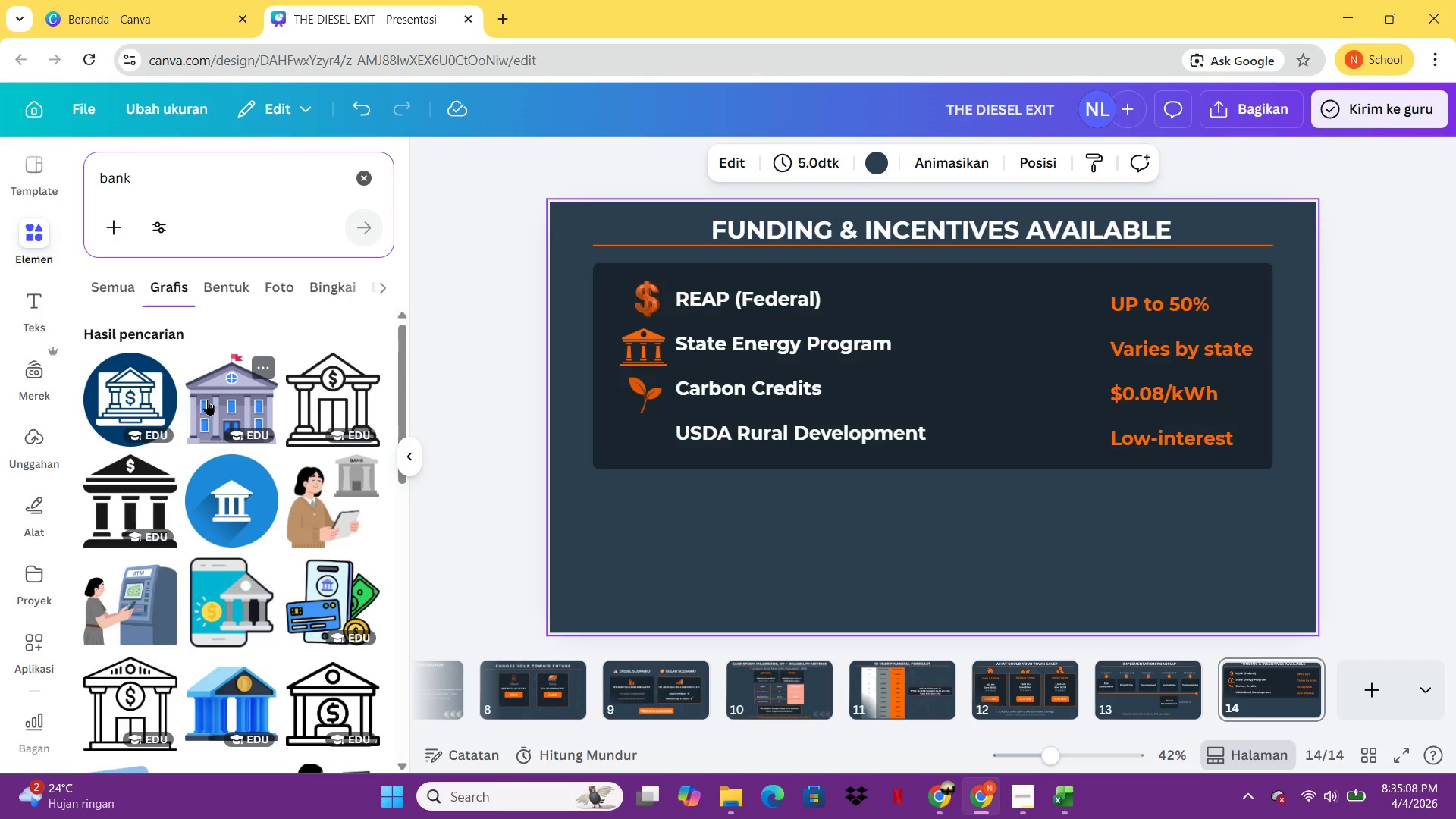 
scroll: coordinate [328, 501], scroll_direction: down, amount: 1.0
 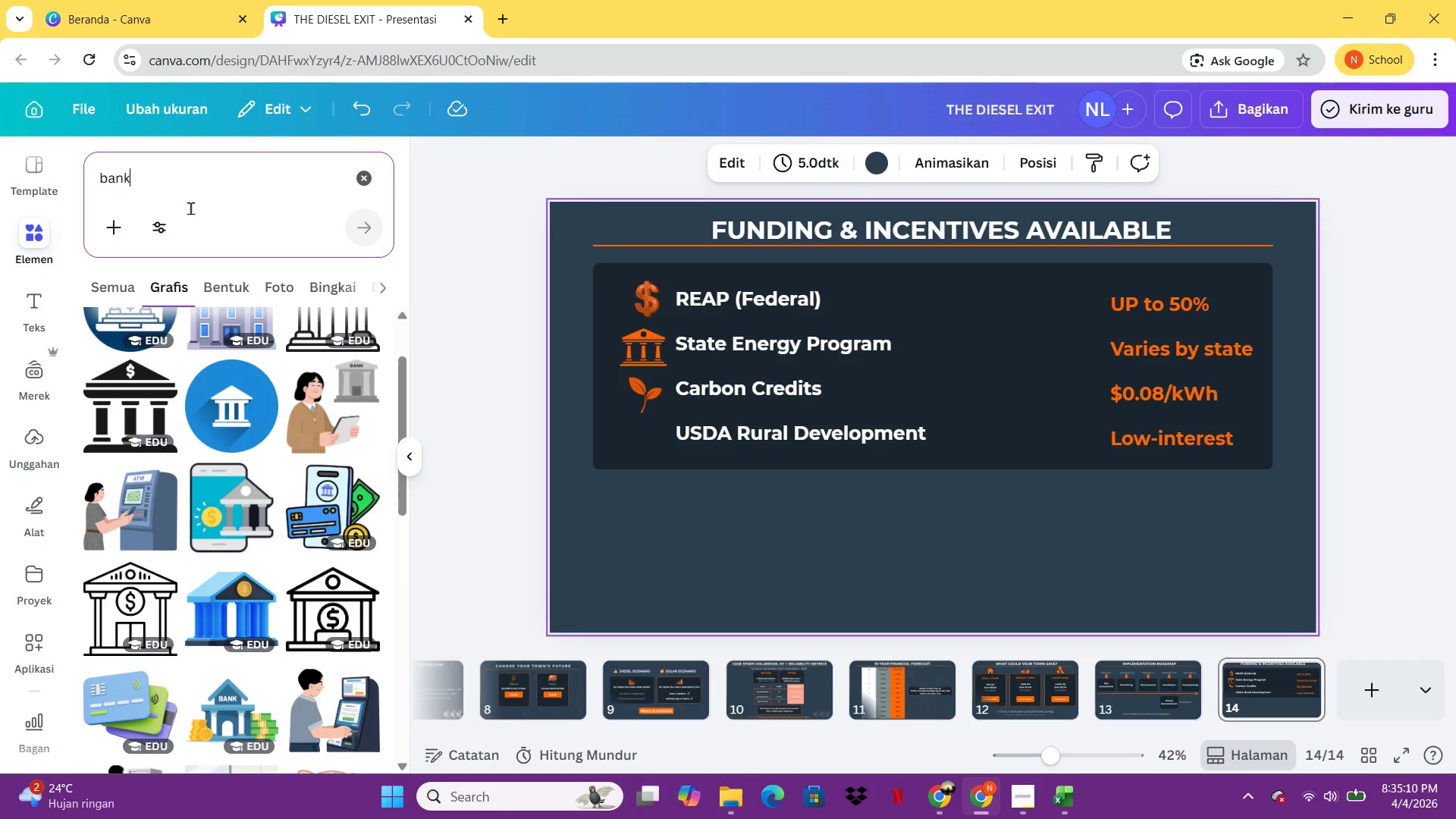 
key(Backspace)
key(Backspace)
key(Backspace)
type(uilding)
 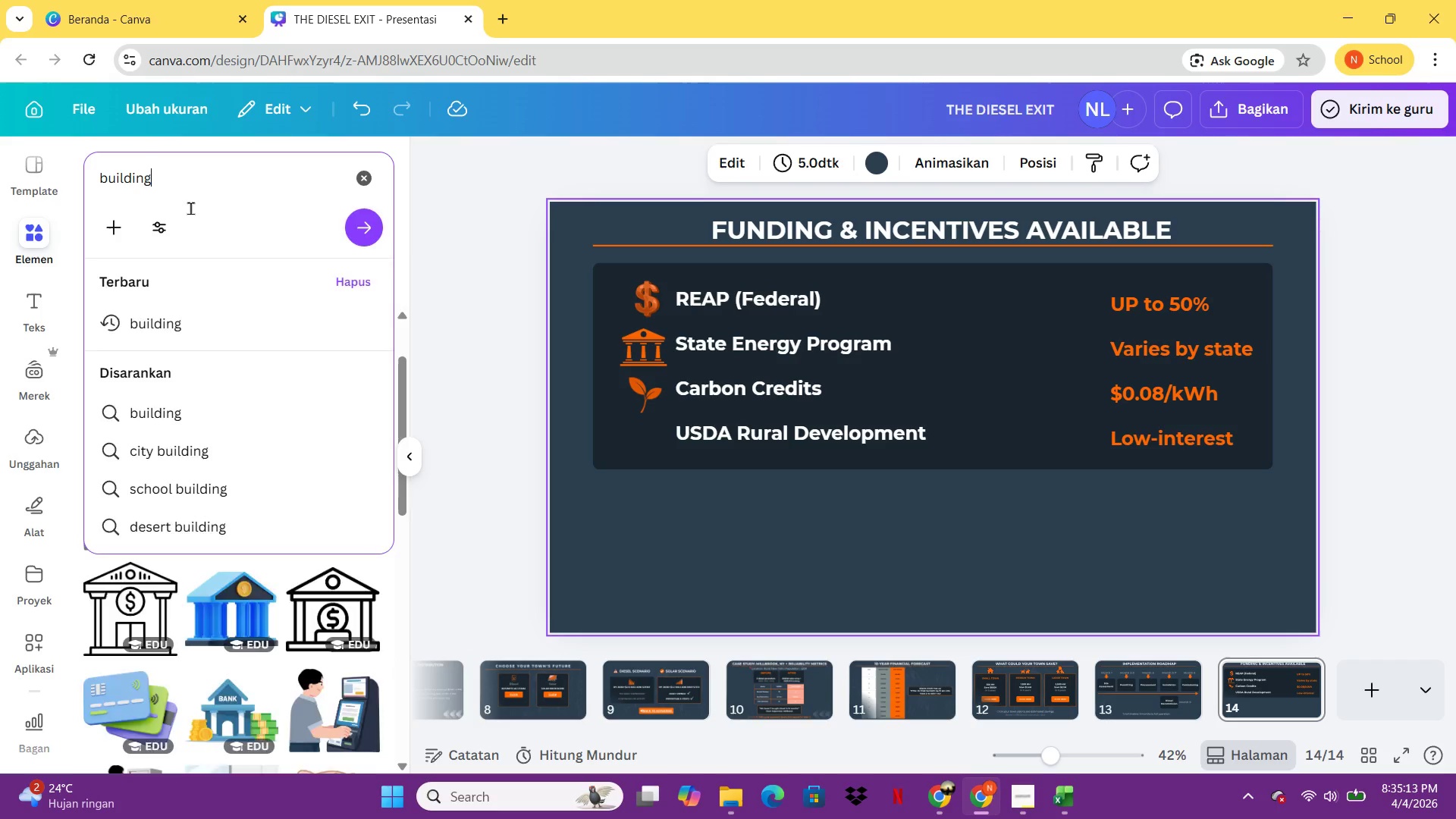 
key(Enter)
 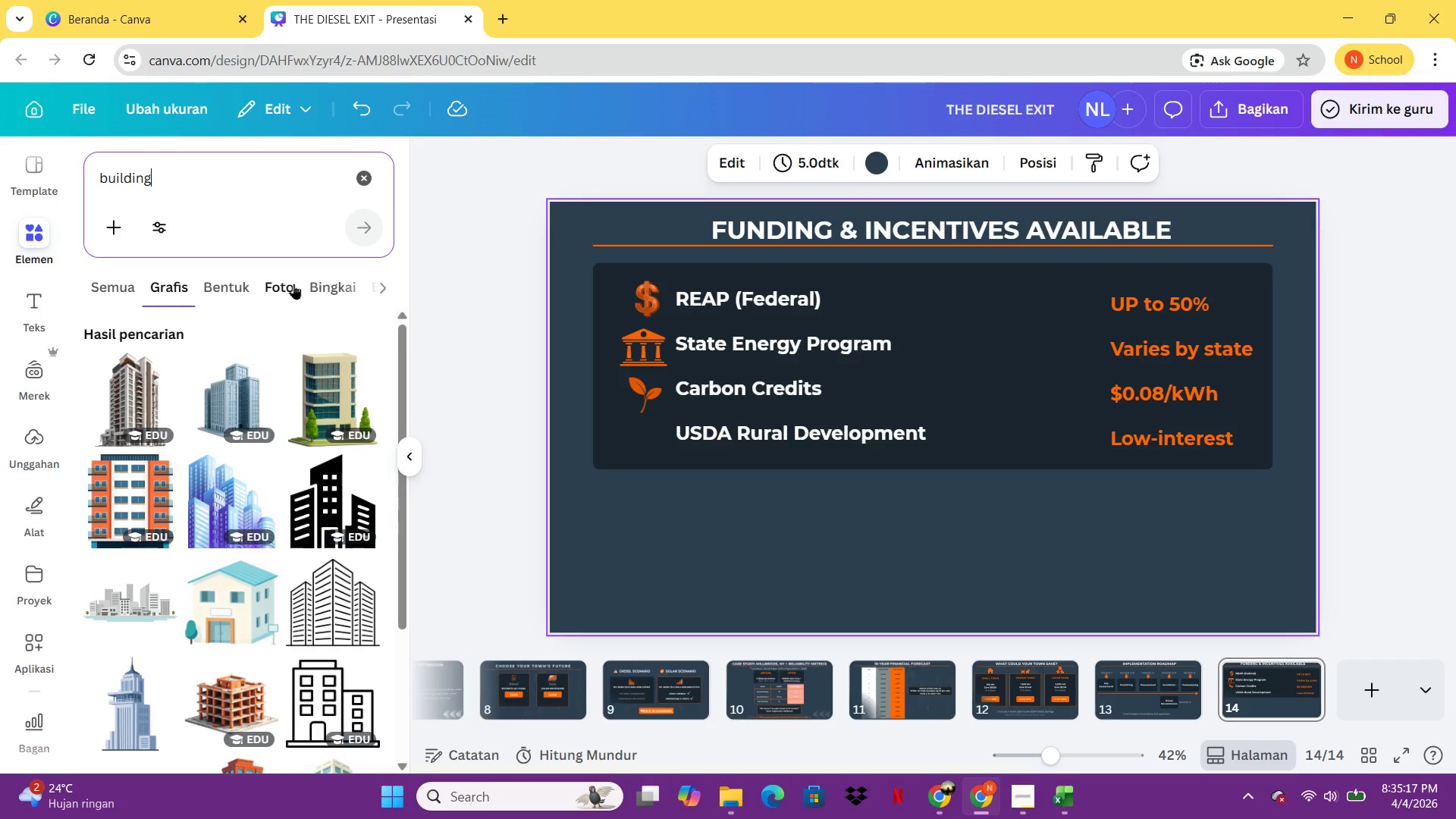 
wait(5.81)
 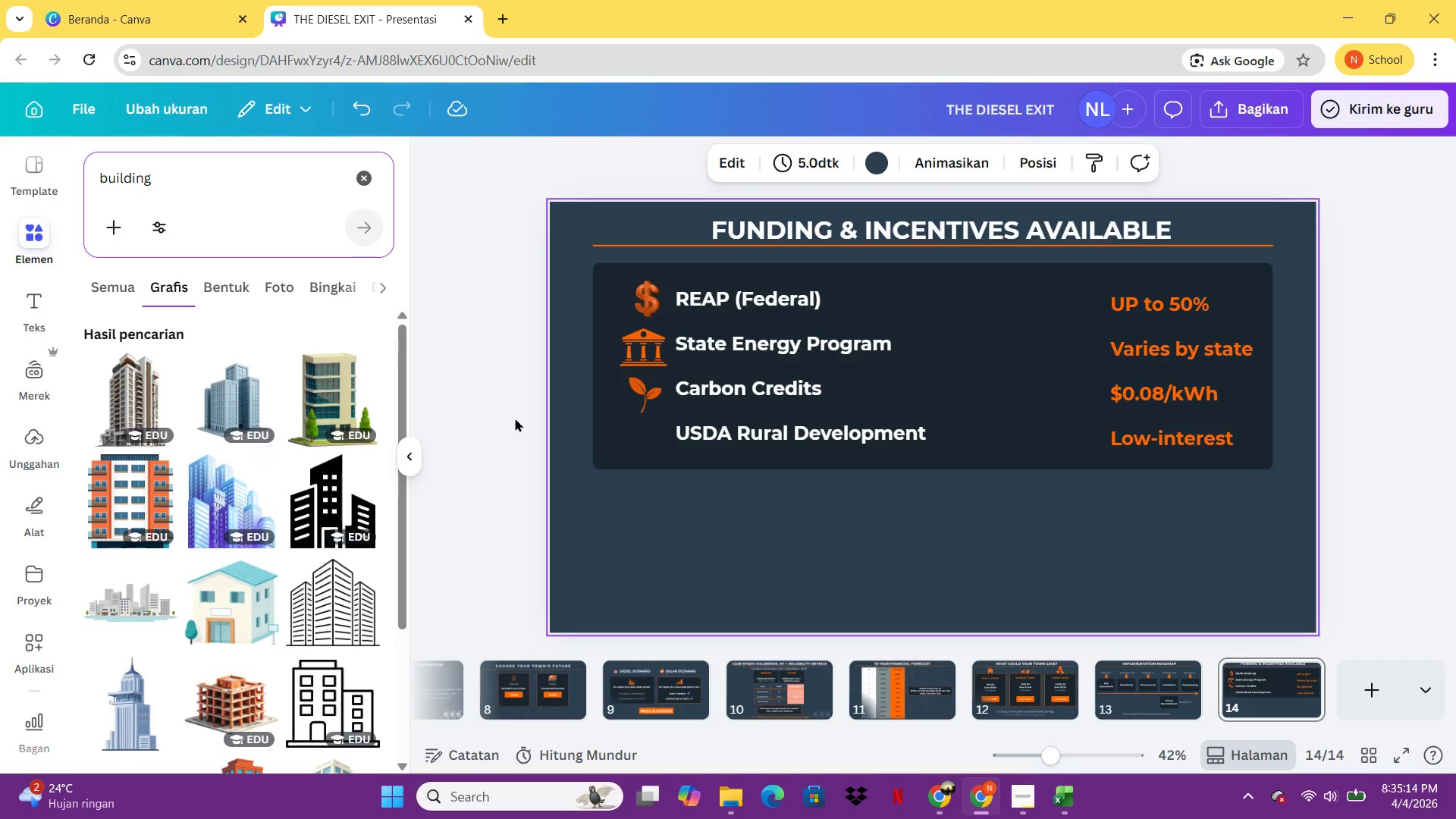 
scroll: coordinate [320, 601], scroll_direction: down, amount: 1.0
 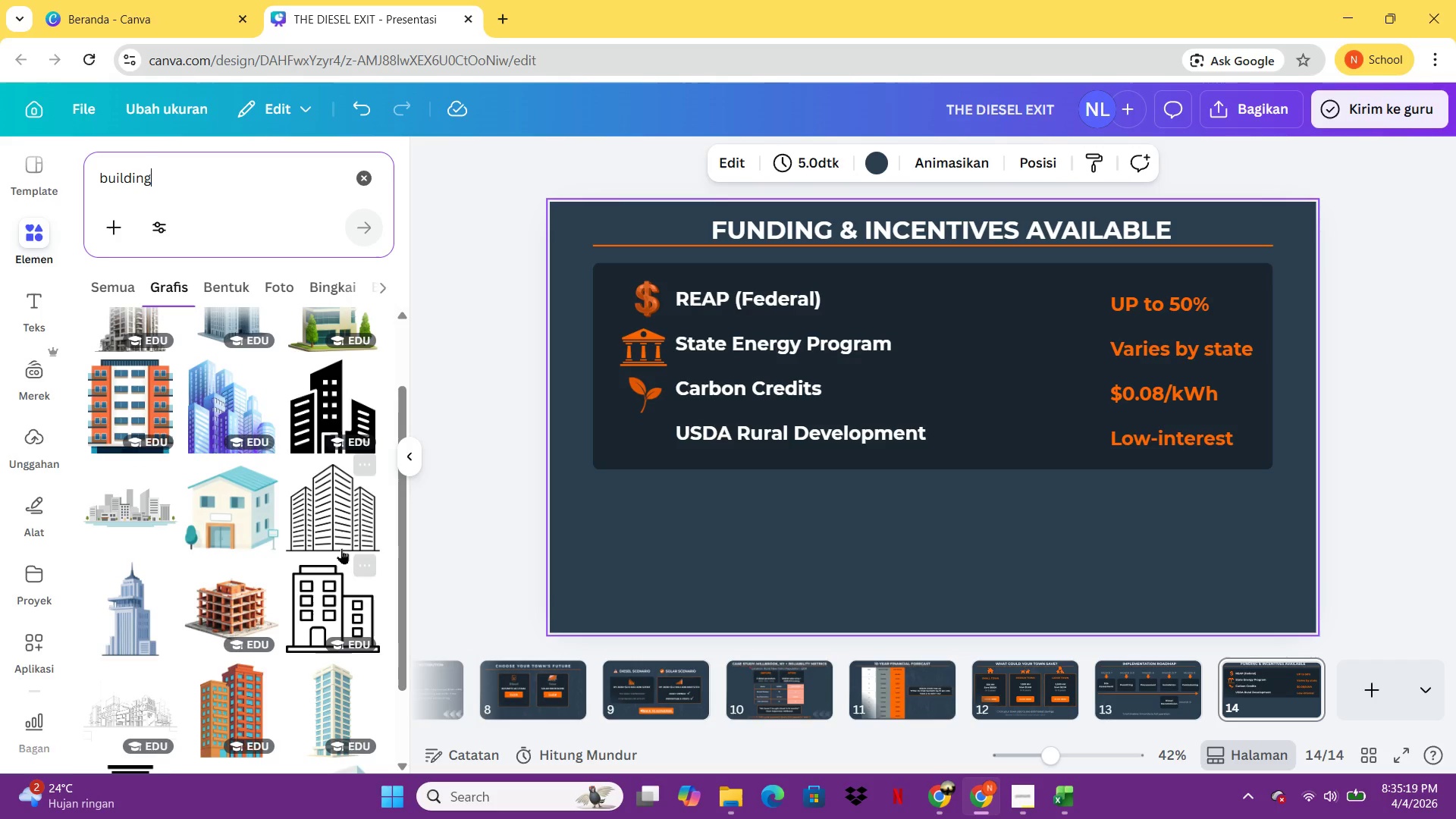 
scroll: coordinate [341, 548], scroll_direction: up, amount: 1.0
 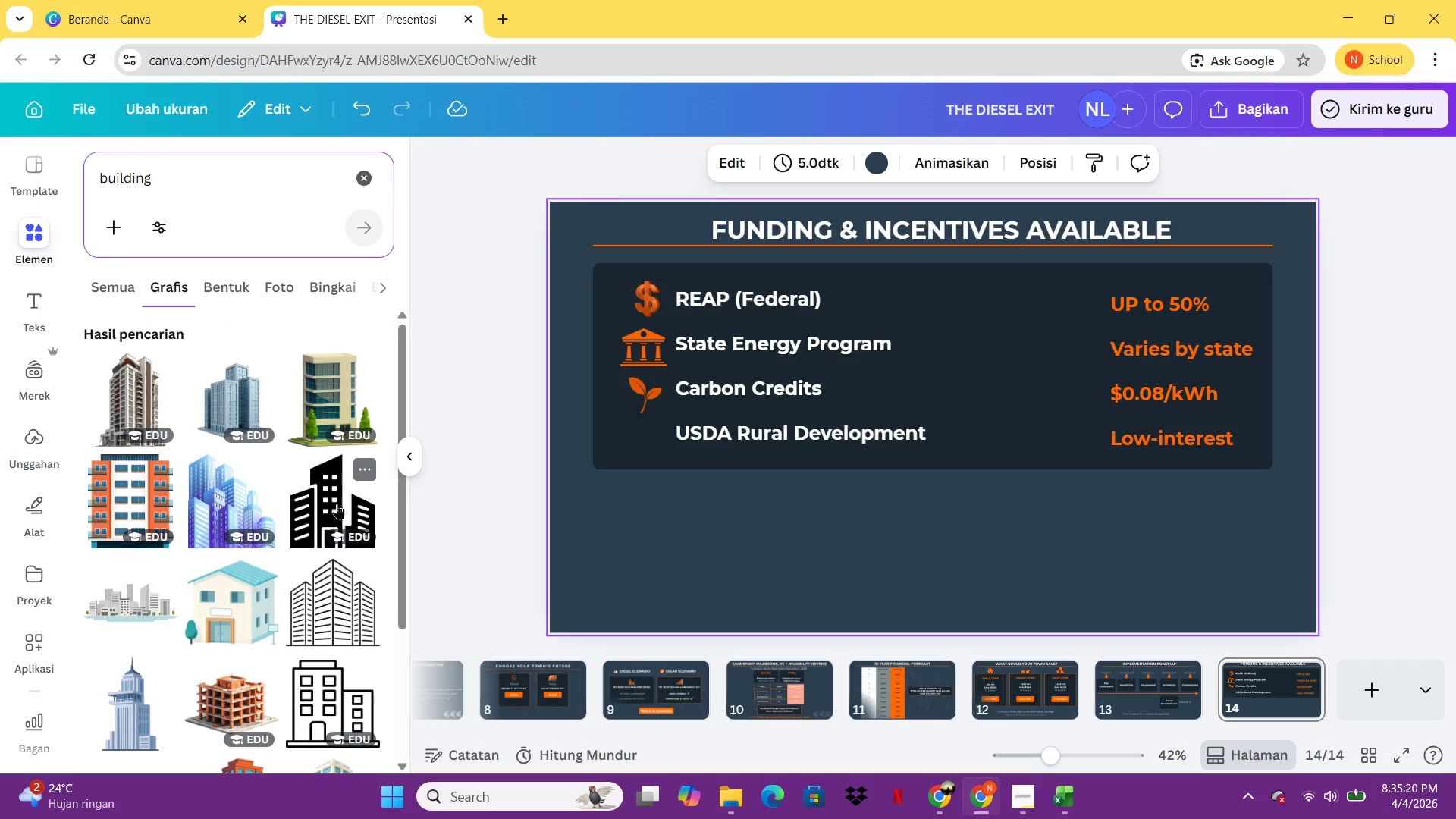 
left_click([333, 504])
 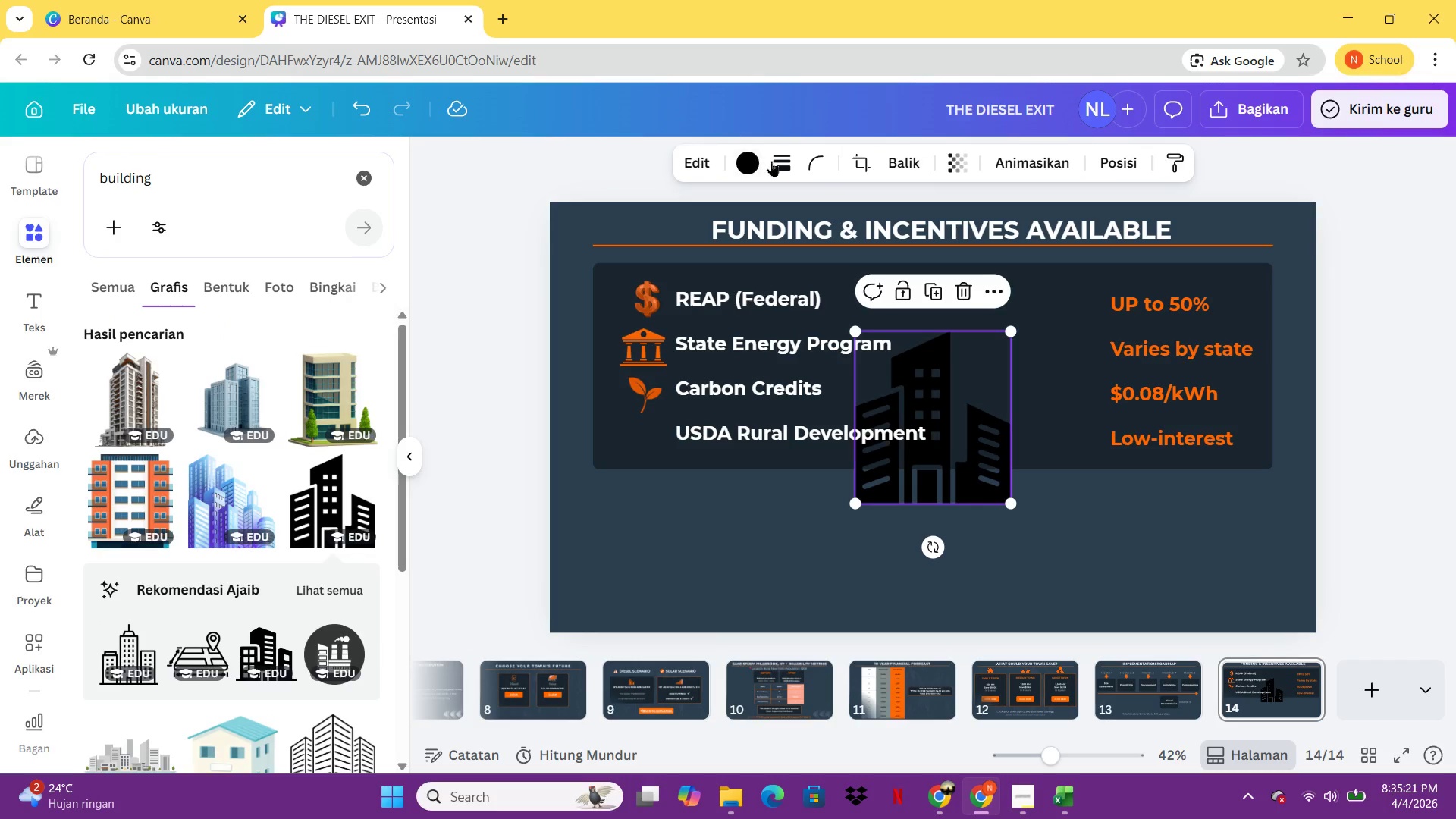 
double_click([756, 159])
 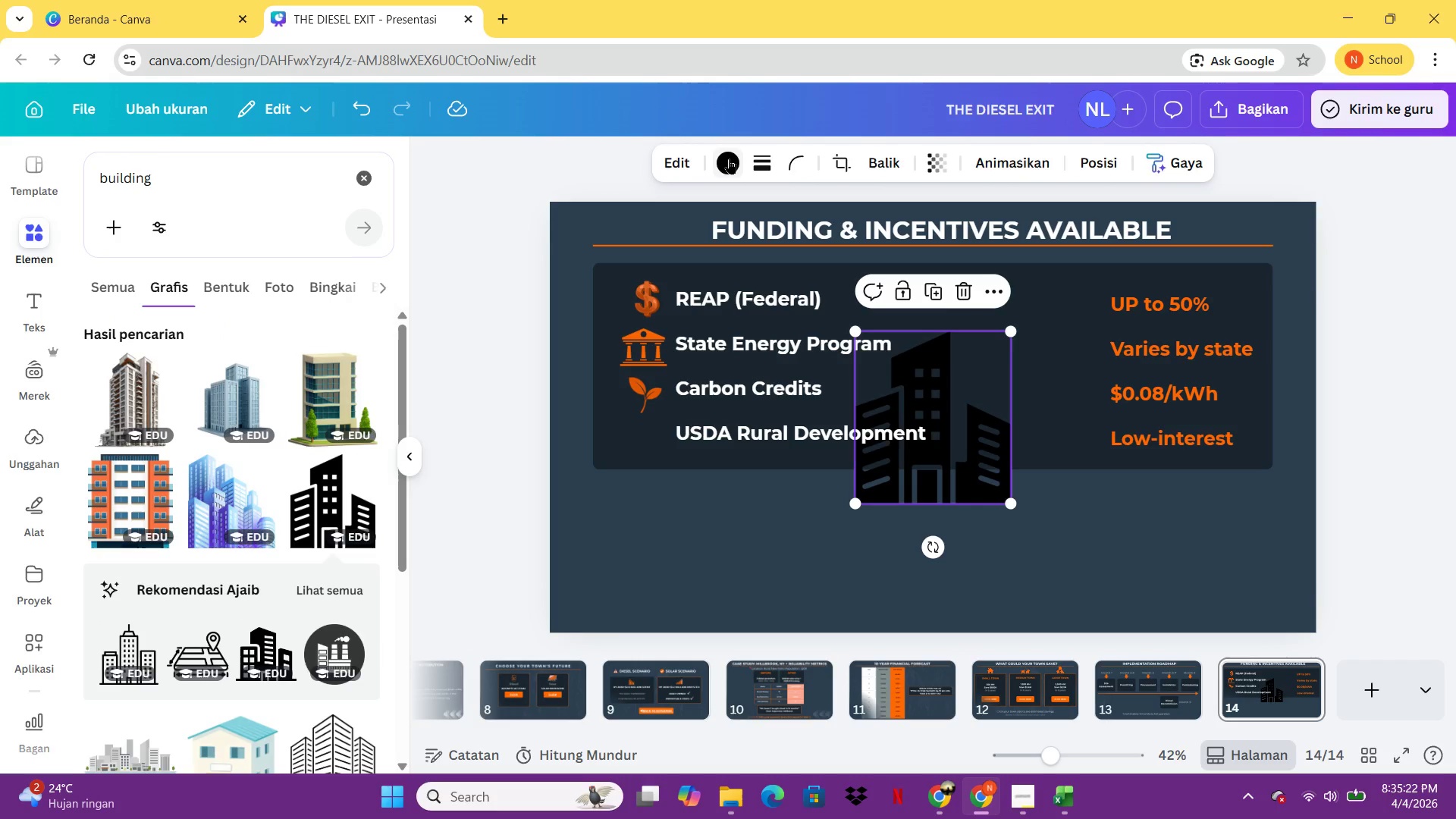 
double_click([728, 158])
 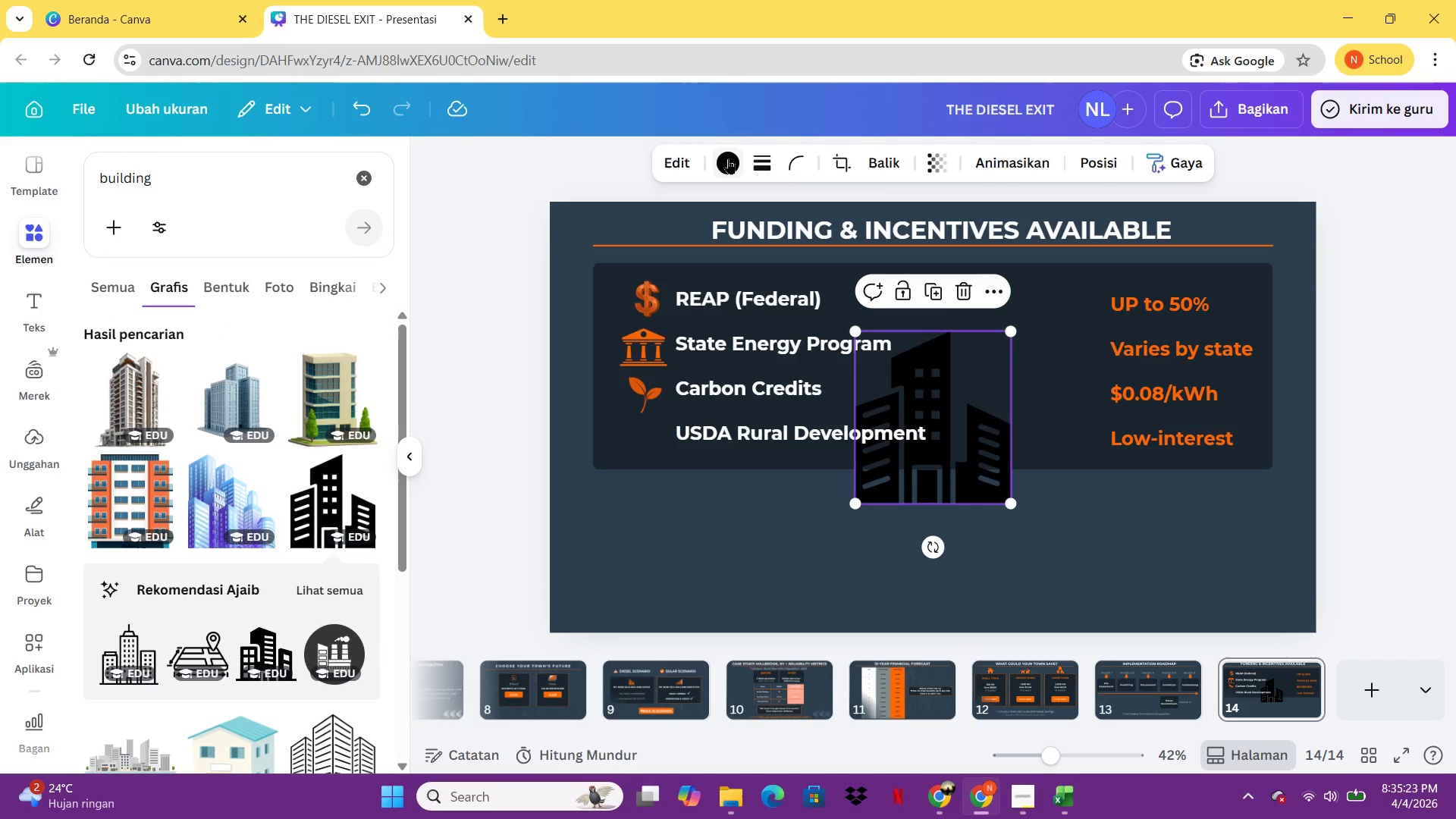 
left_click([728, 158])
 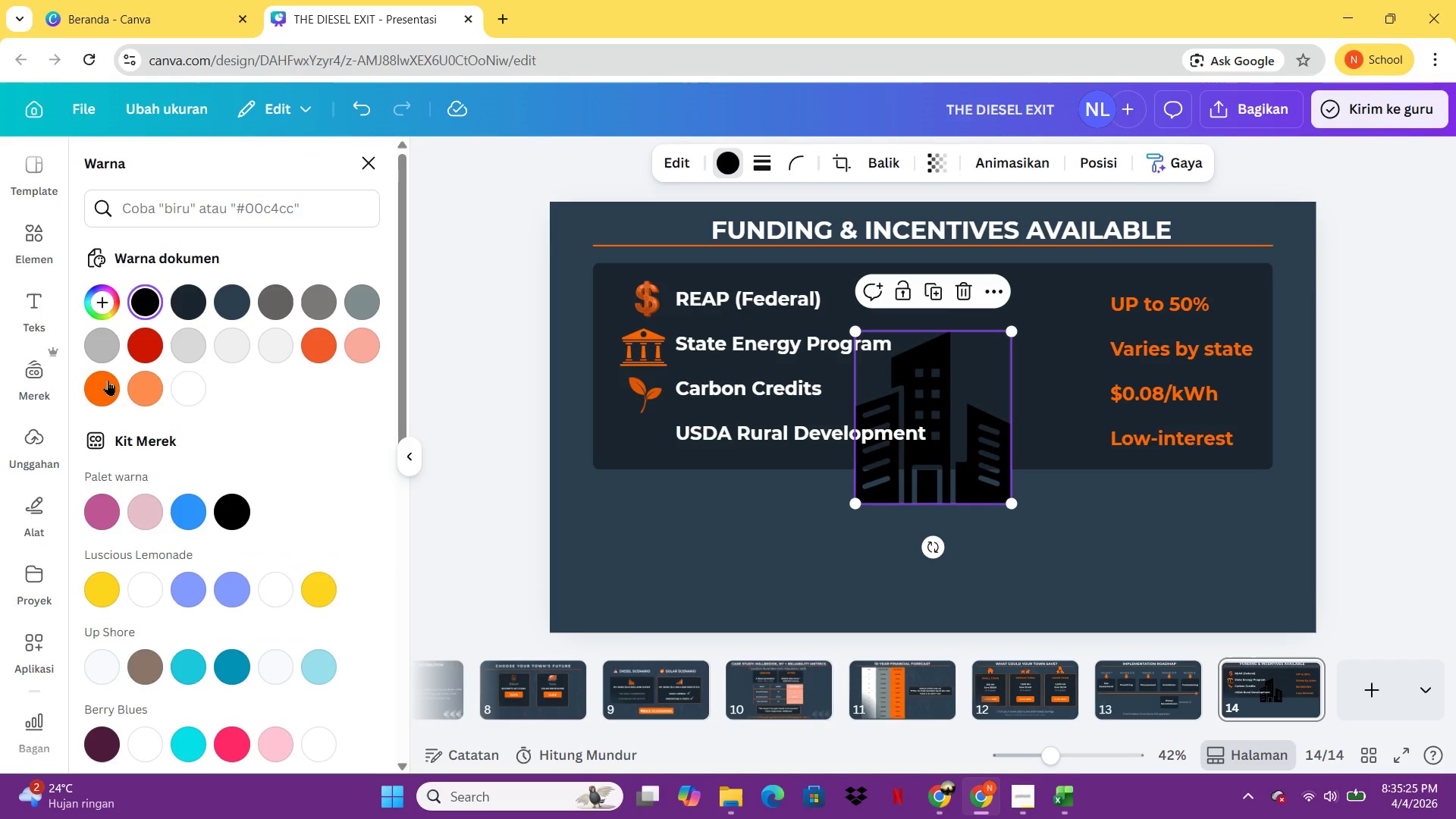 
double_click([108, 384])
 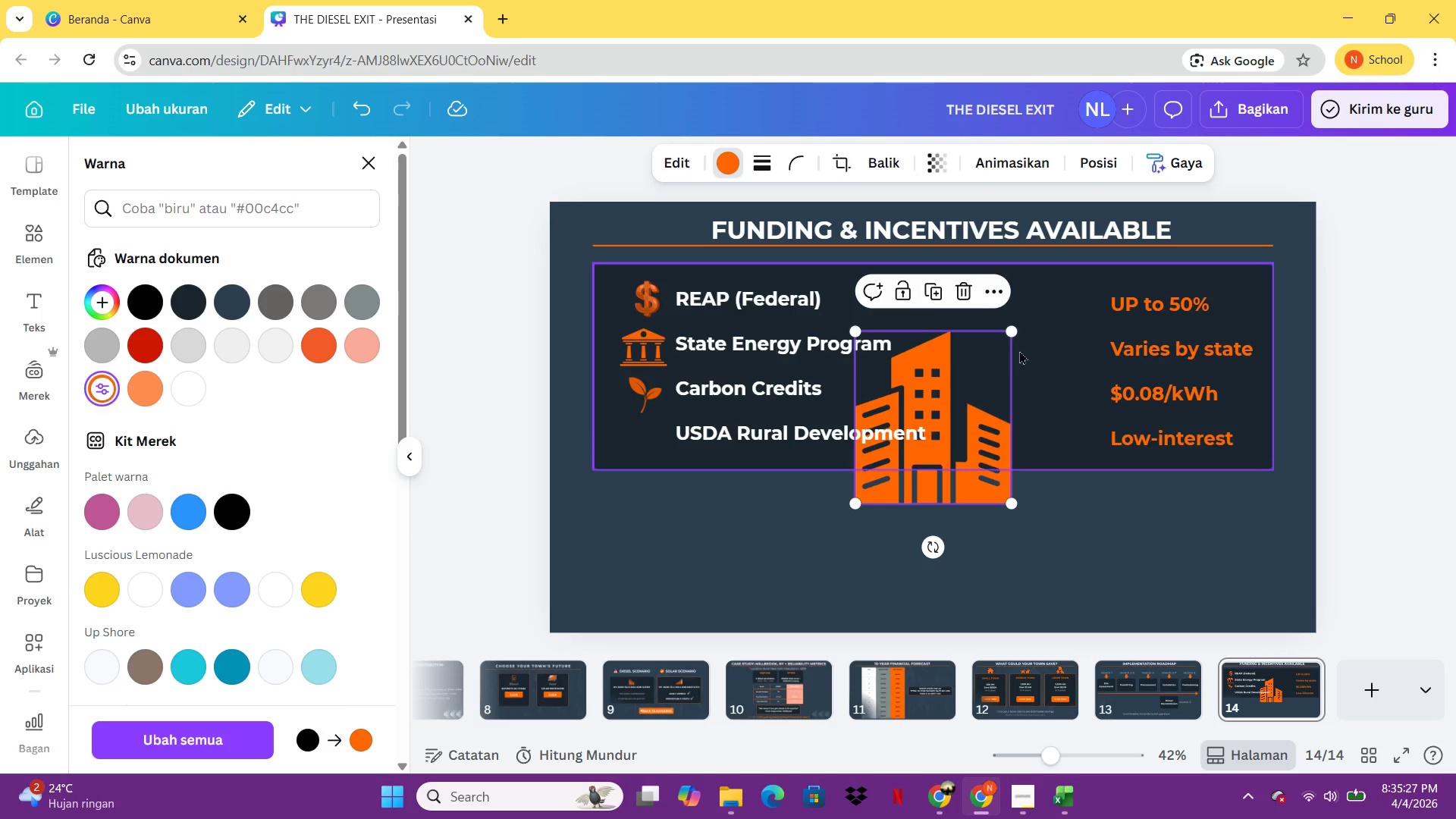 
left_click_drag(start_coordinate=[1015, 331], to_coordinate=[915, 472])
 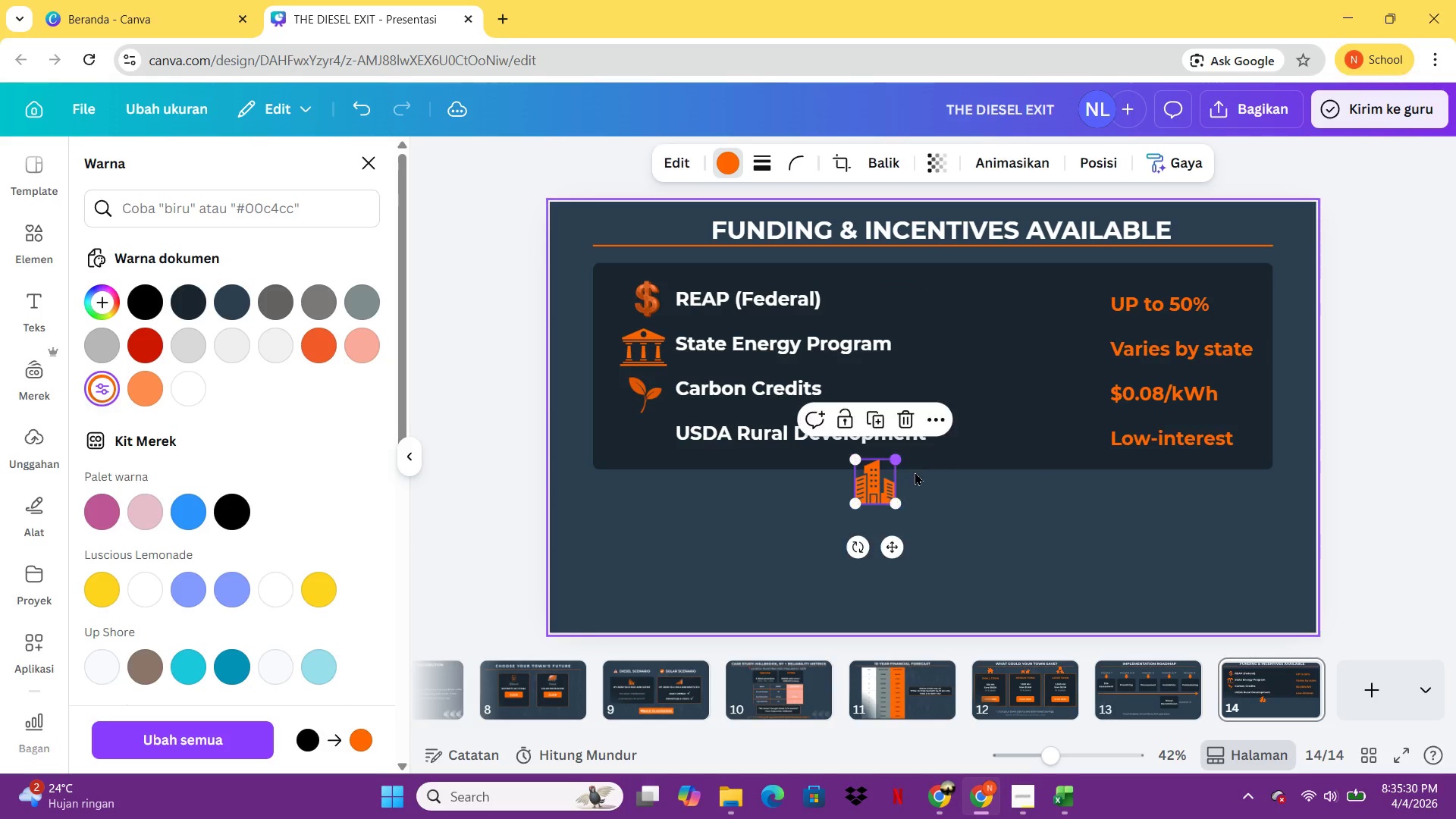 
left_click([915, 472])
 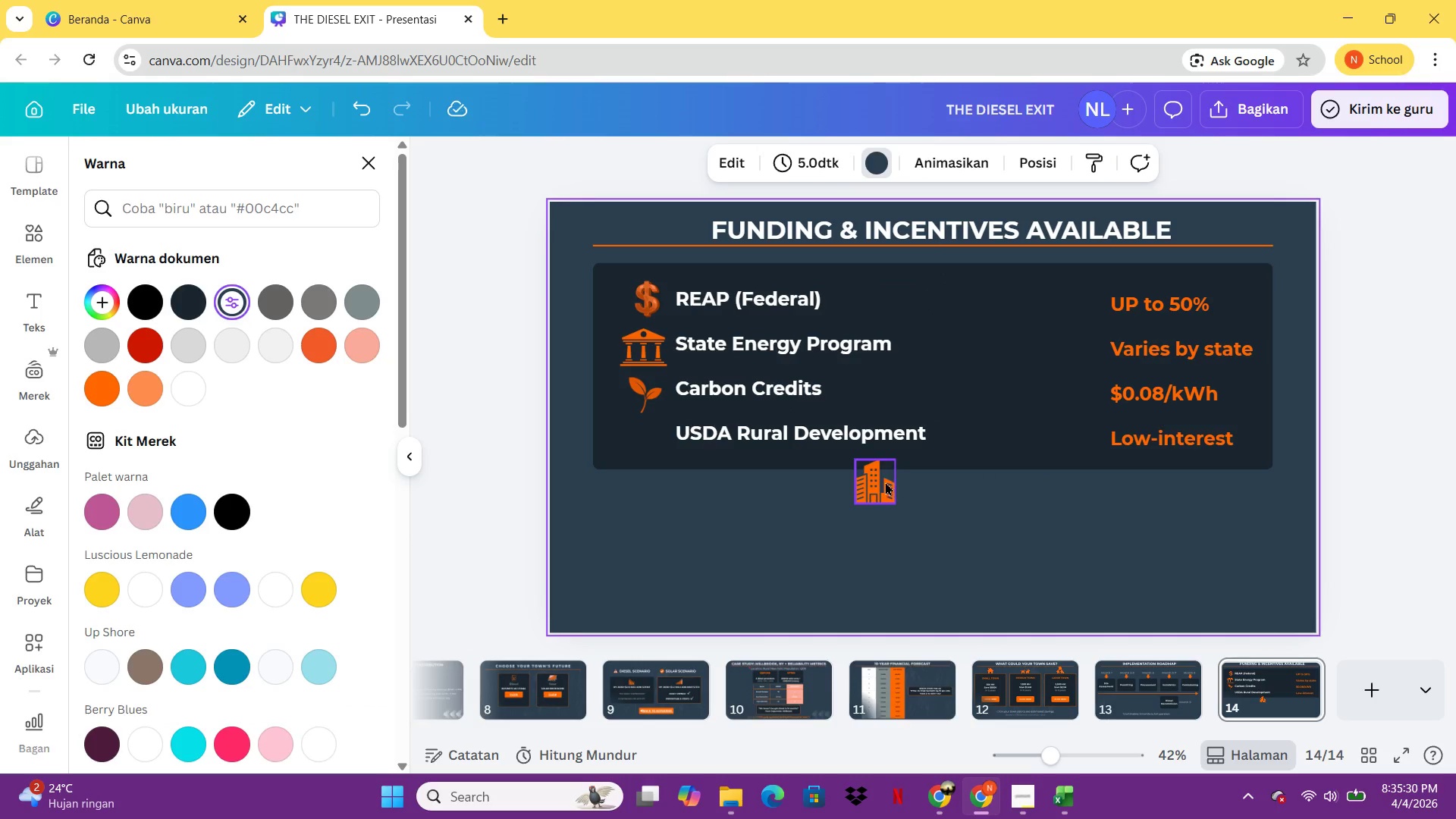 
left_click_drag(start_coordinate=[883, 482], to_coordinate=[659, 436])
 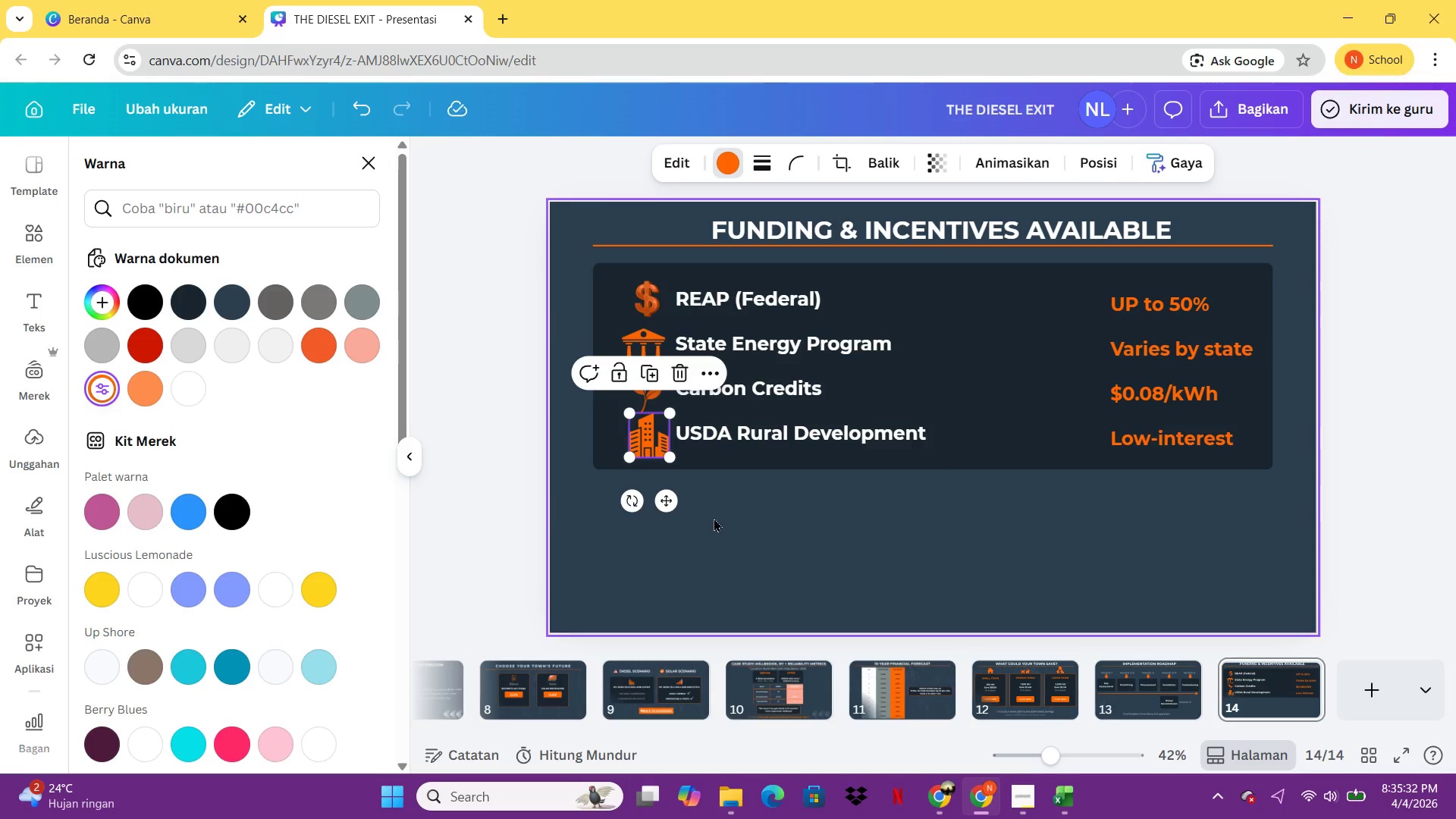 
left_click([715, 519])
 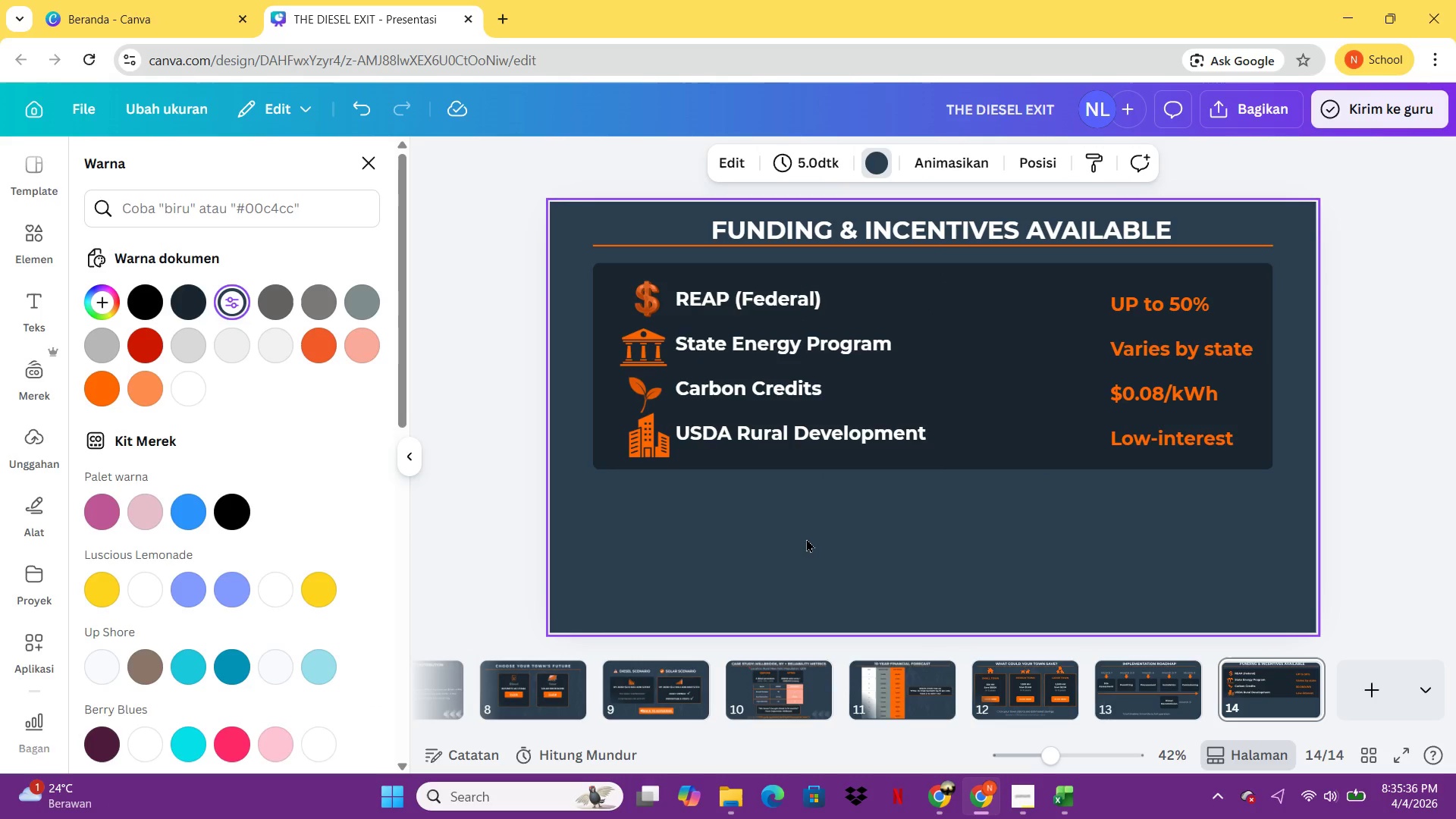 
double_click([650, 444])
 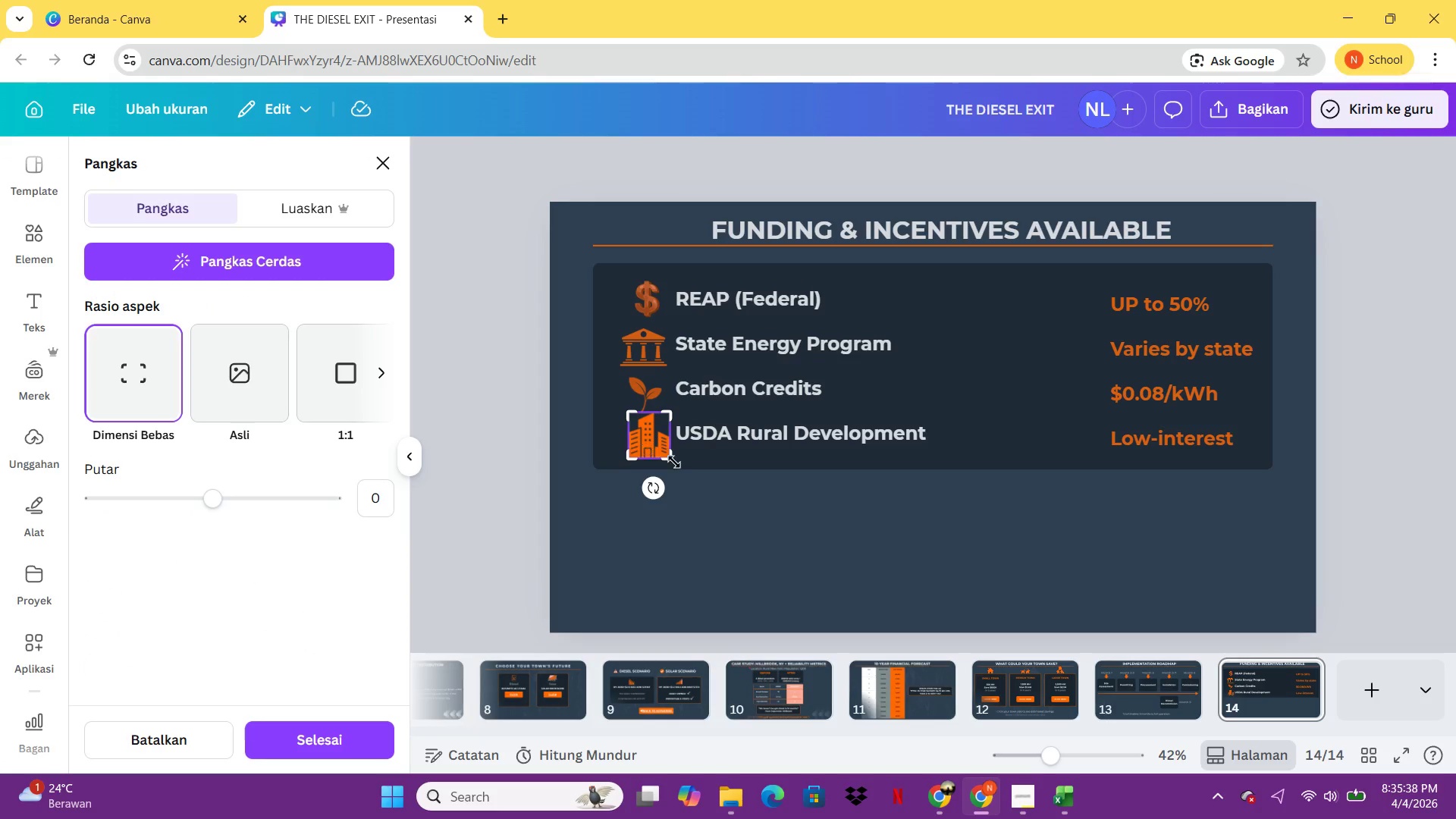 
left_click([689, 470])
 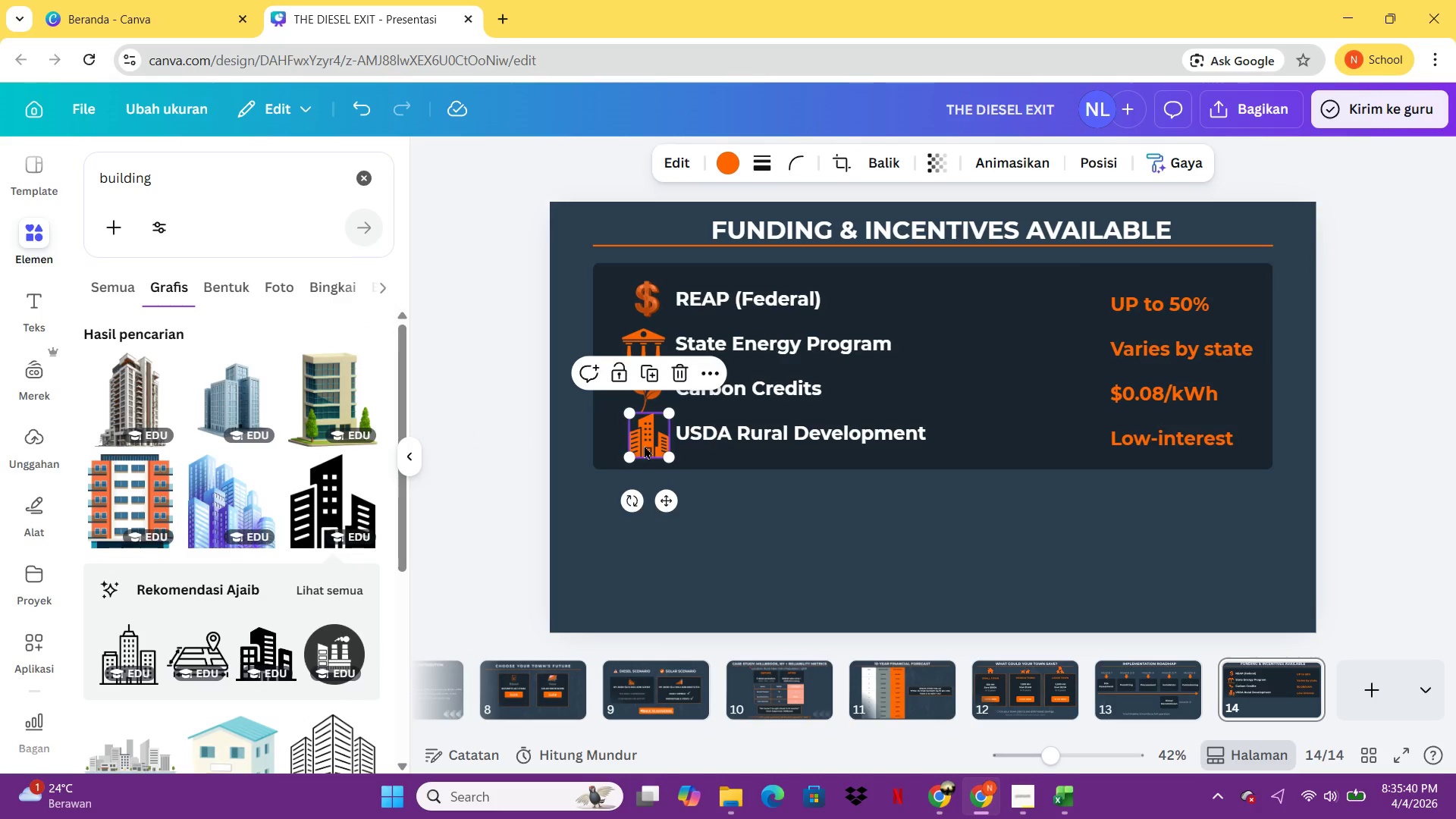 
key(ArrowLeft)
 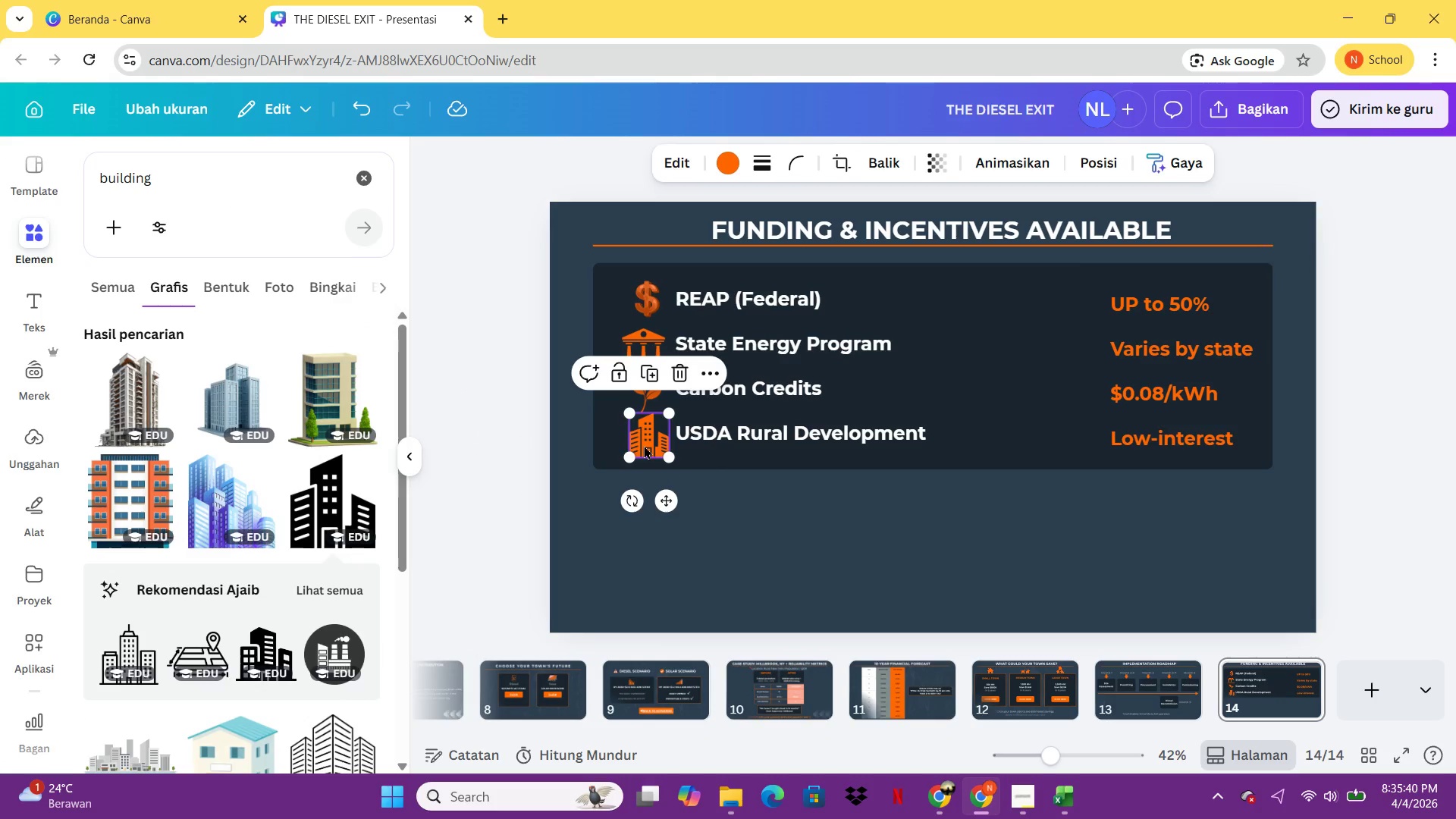 
key(ArrowLeft)
 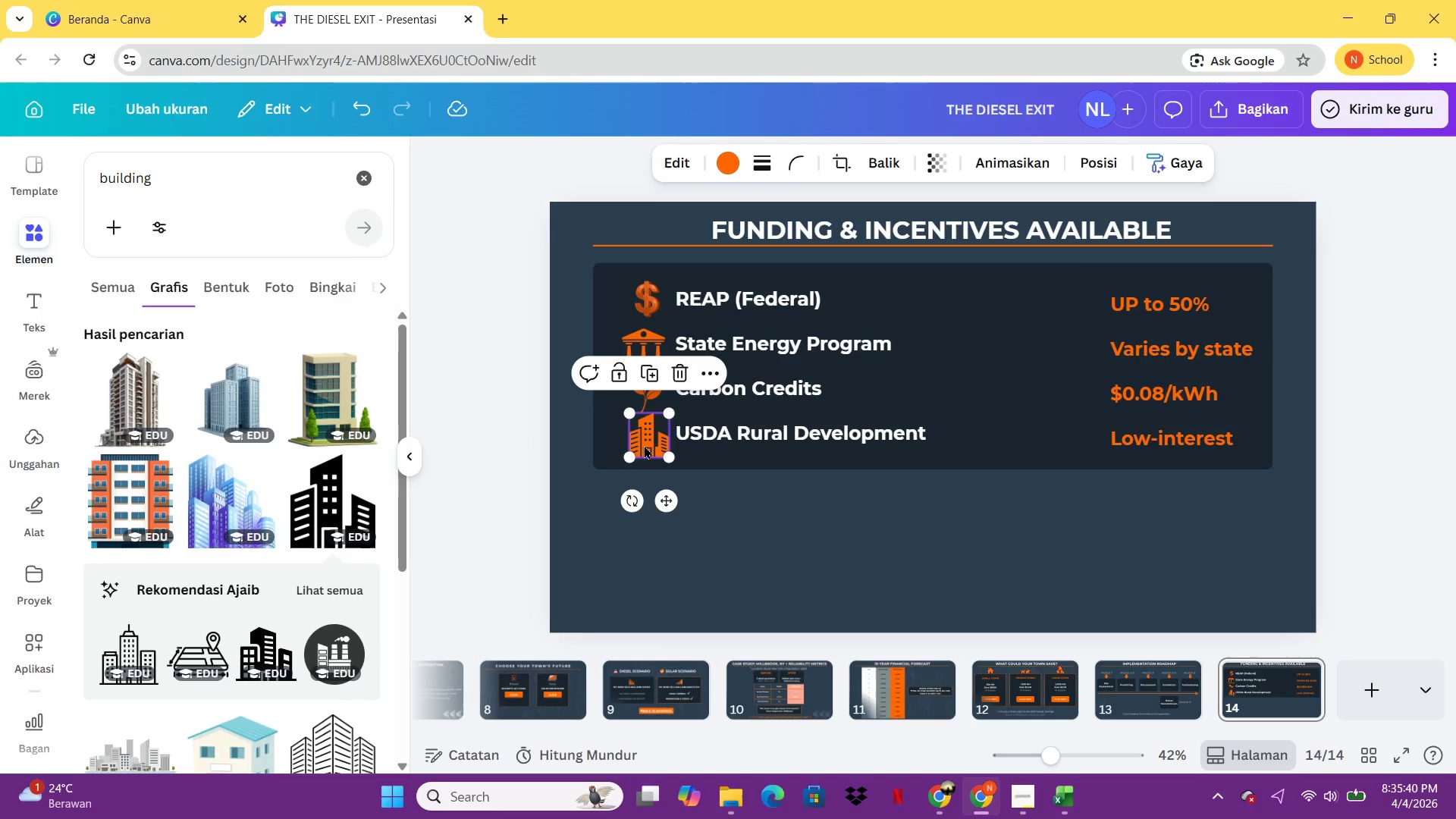 
key(ArrowLeft)
 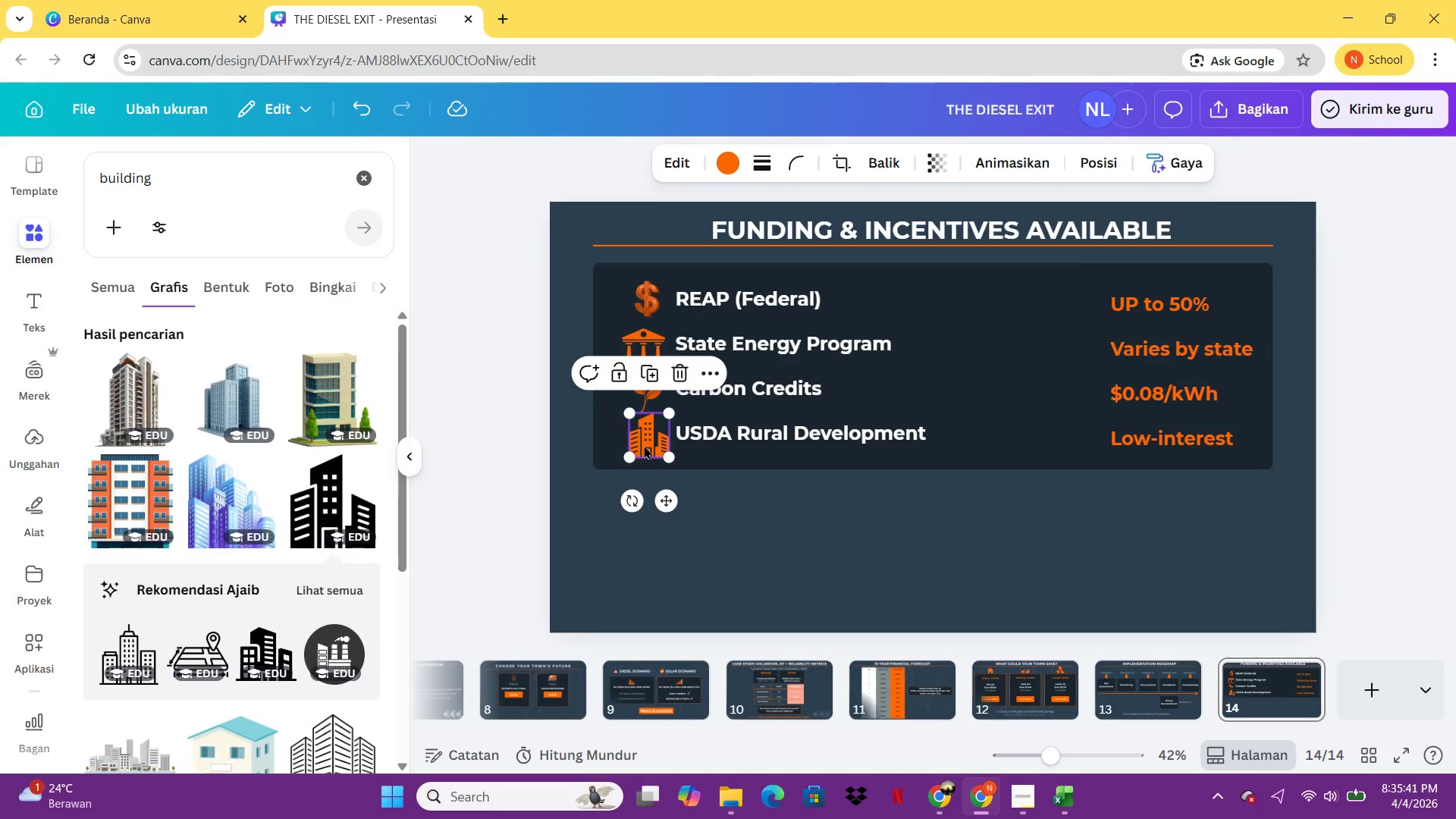 
hold_key(key=ArrowLeft, duration=0.97)
 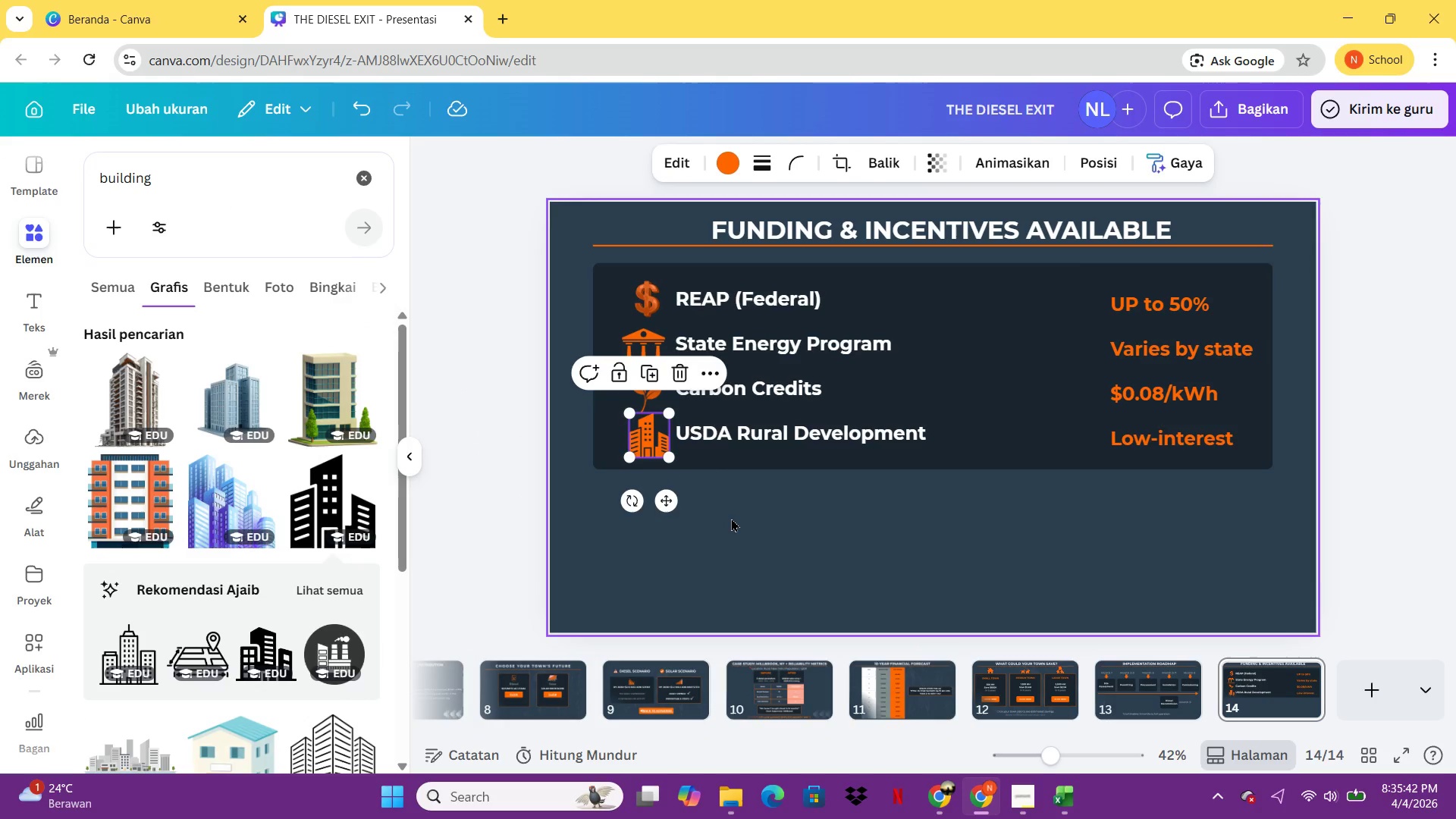 
left_click_drag(start_coordinate=[731, 518], to_coordinate=[698, 482])
 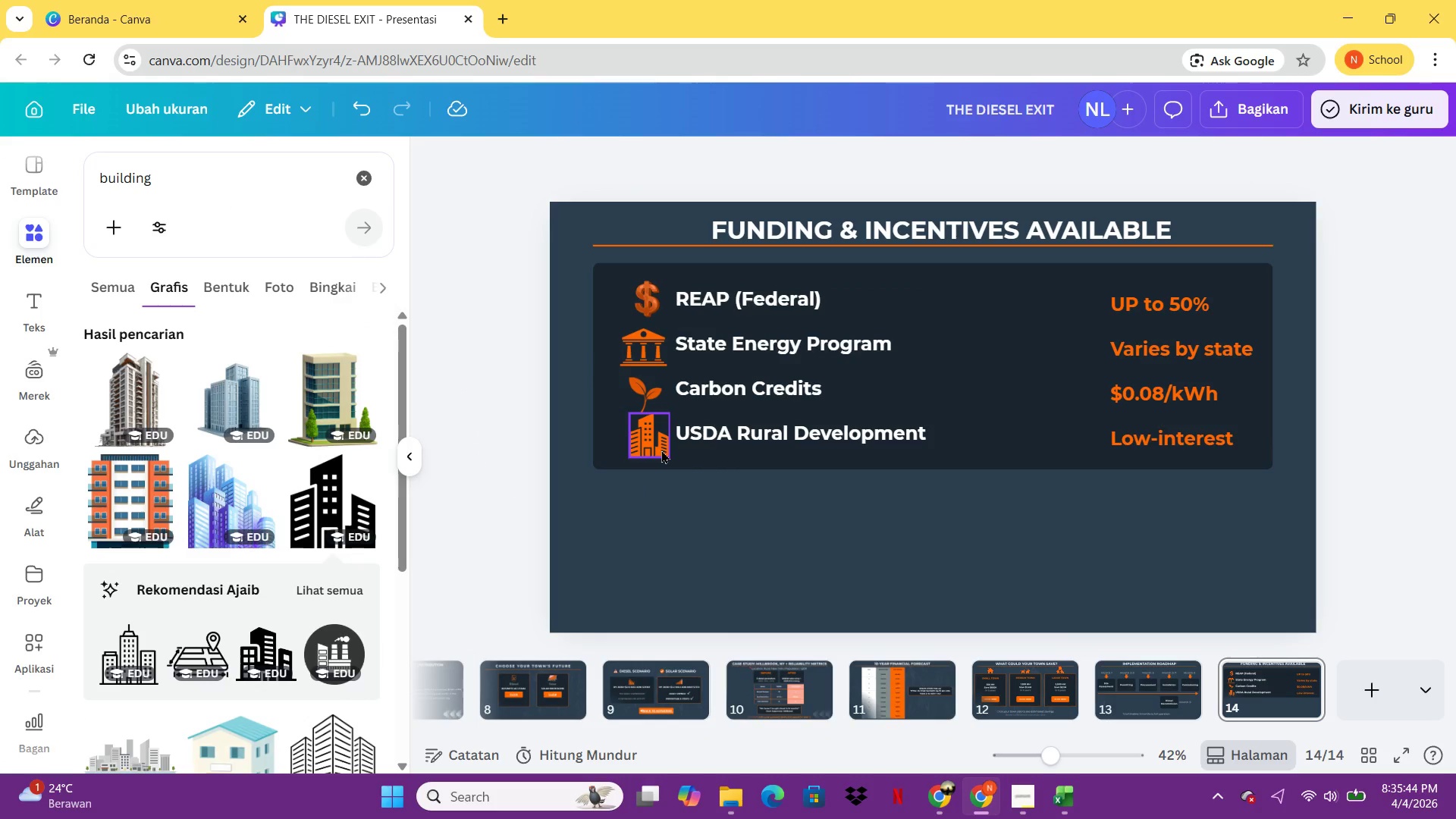 
left_click([661, 450])
 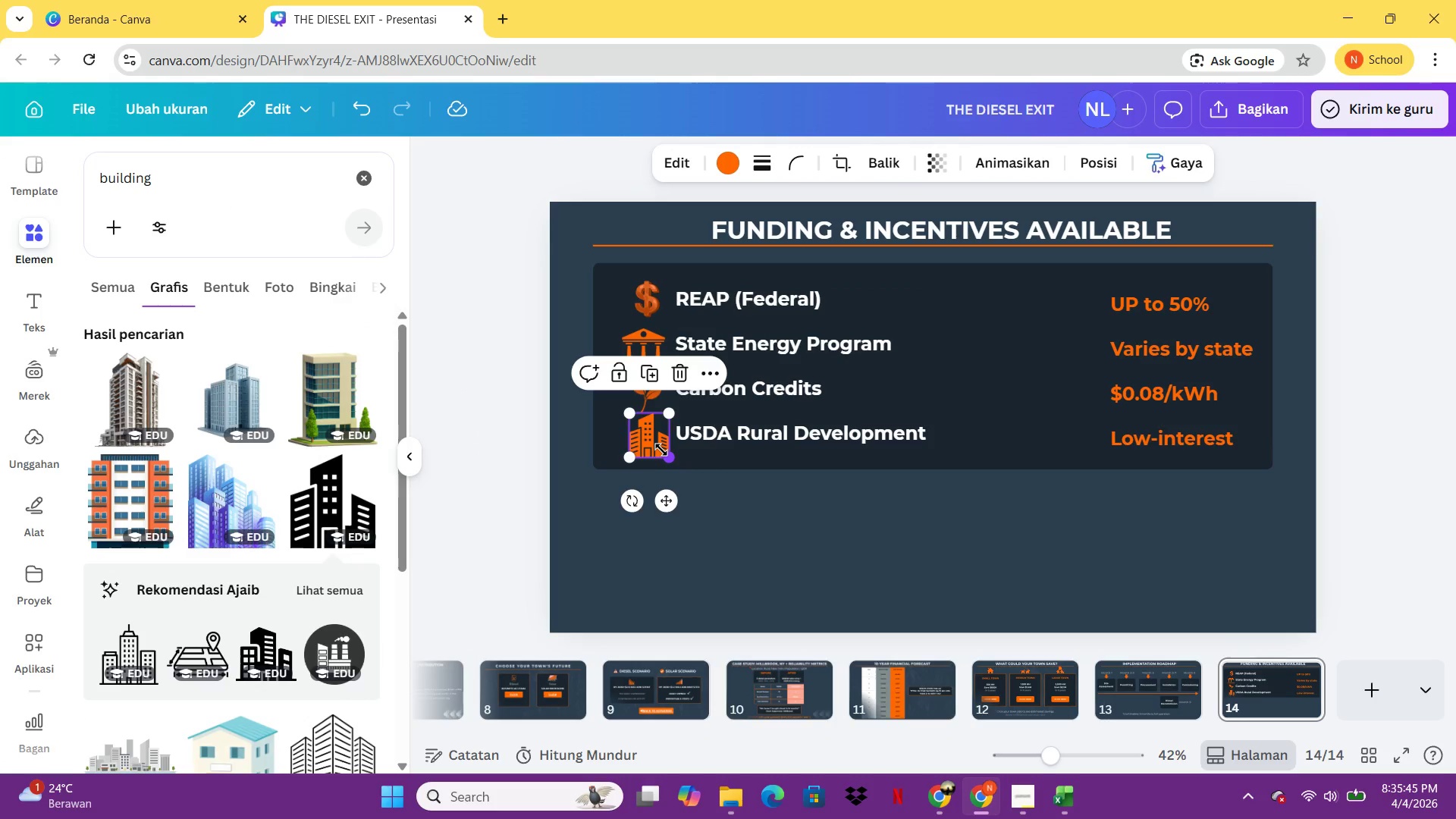 
key(ArrowLeft)
 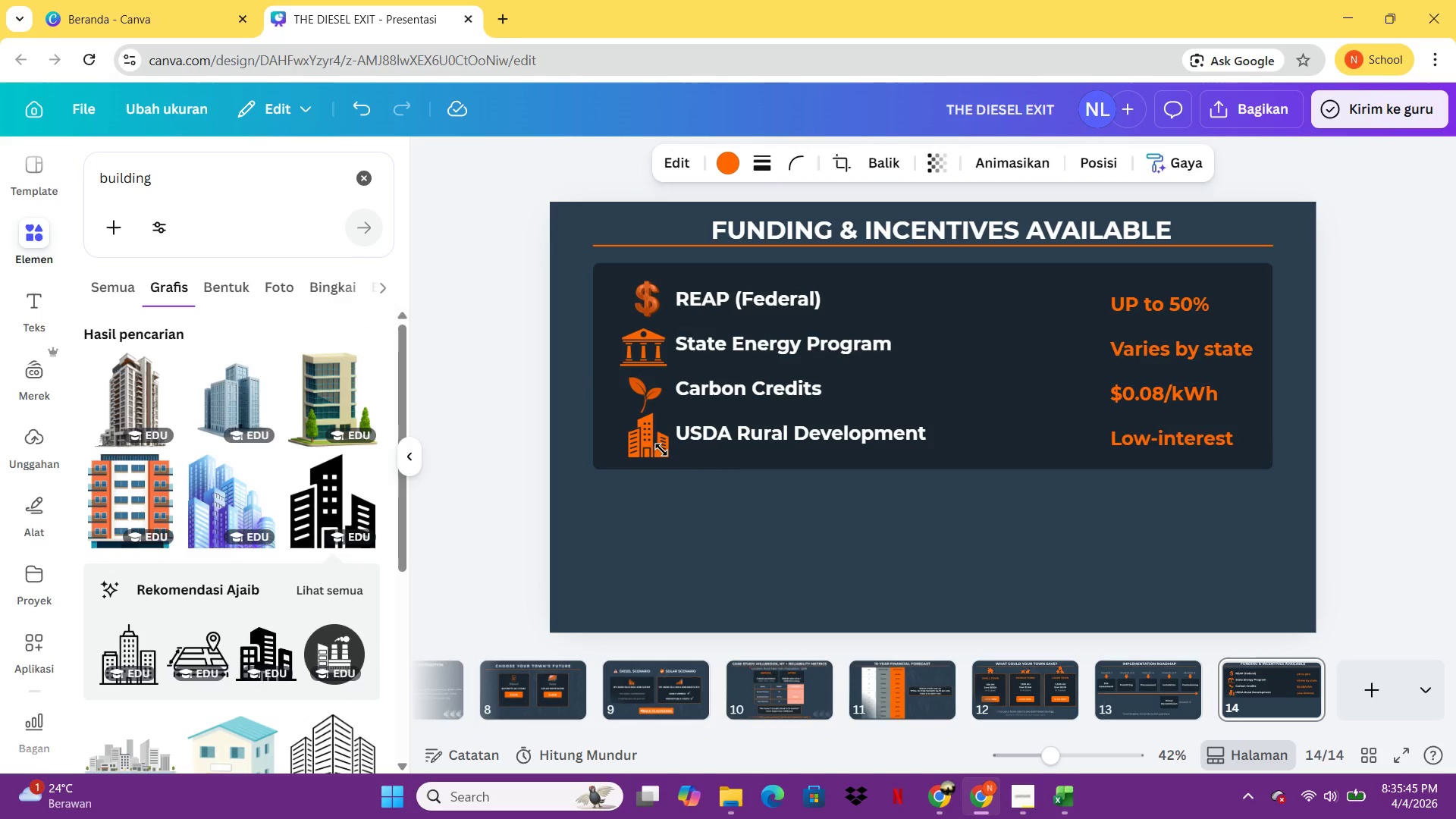 
key(ArrowLeft)
 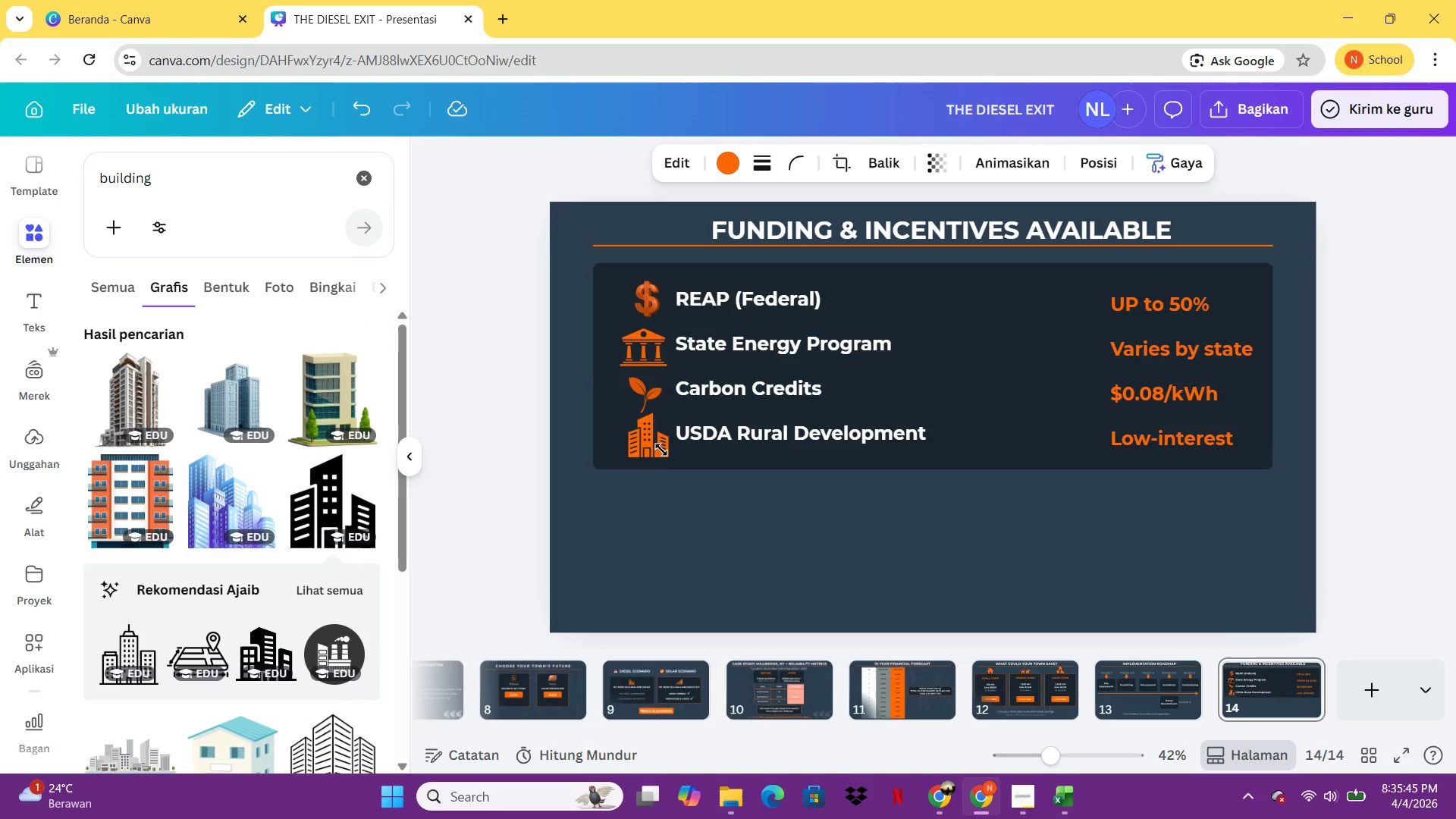 
key(ArrowLeft)
 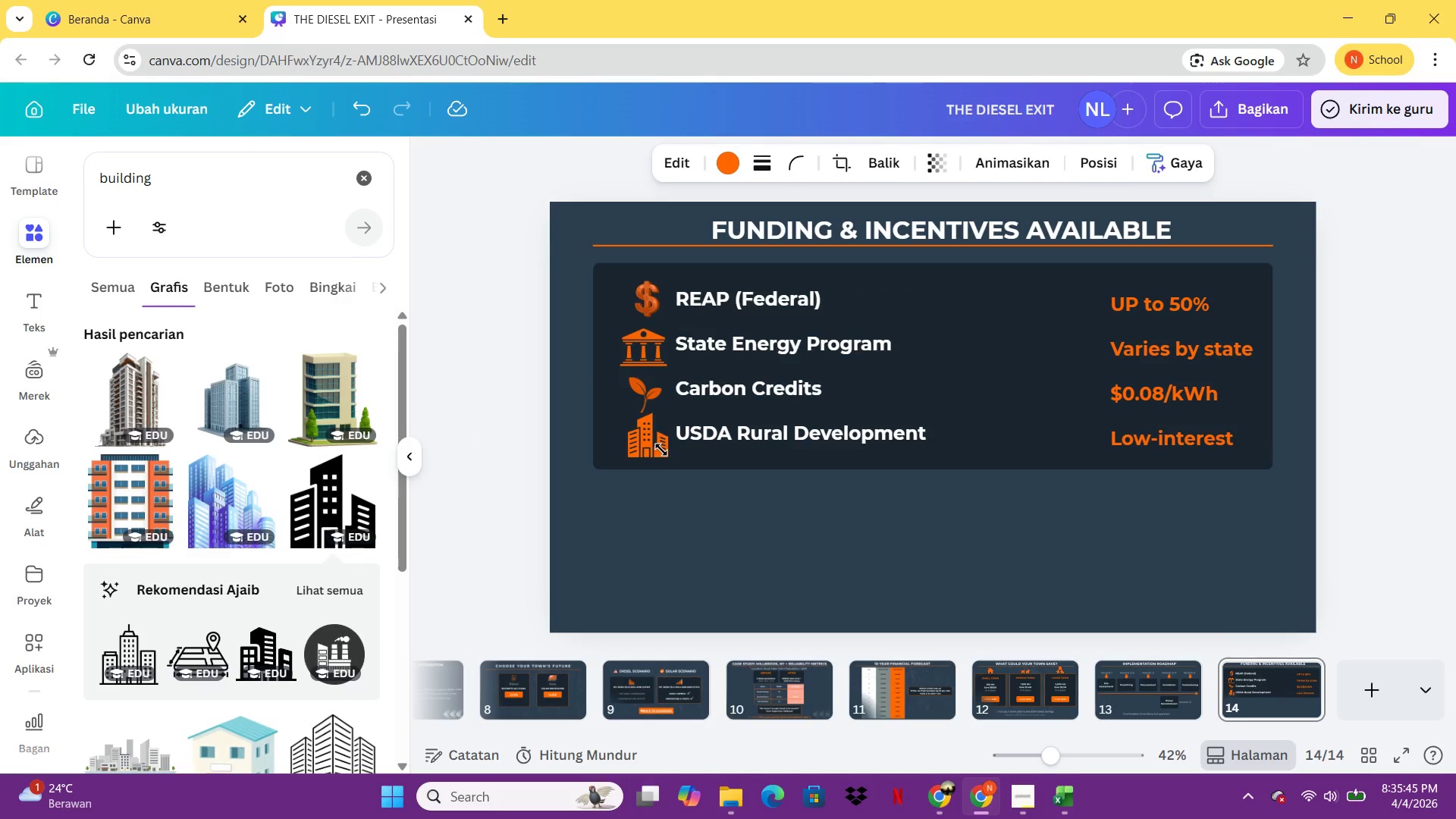 
key(ArrowLeft)
 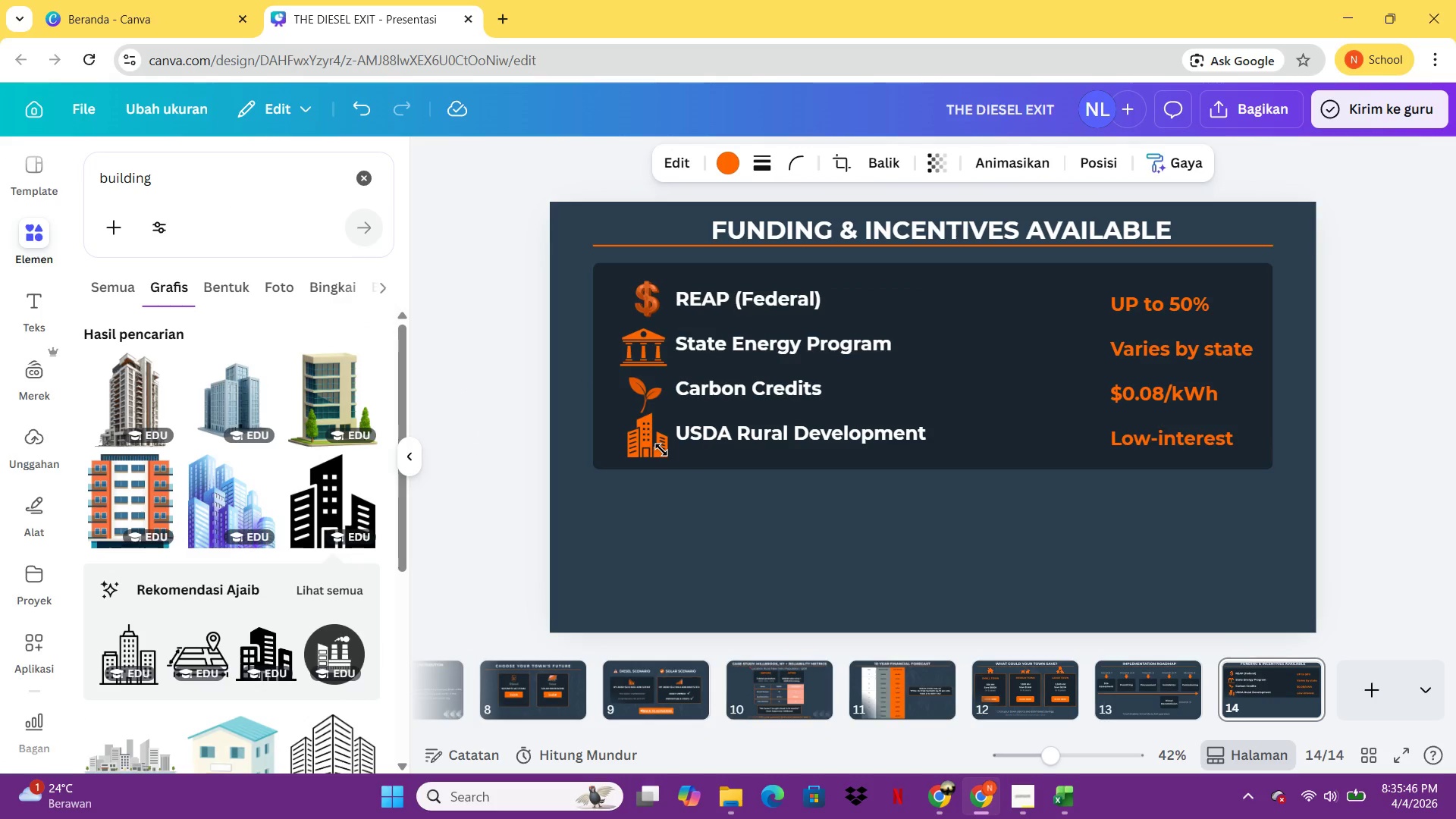 
key(ArrowLeft)
 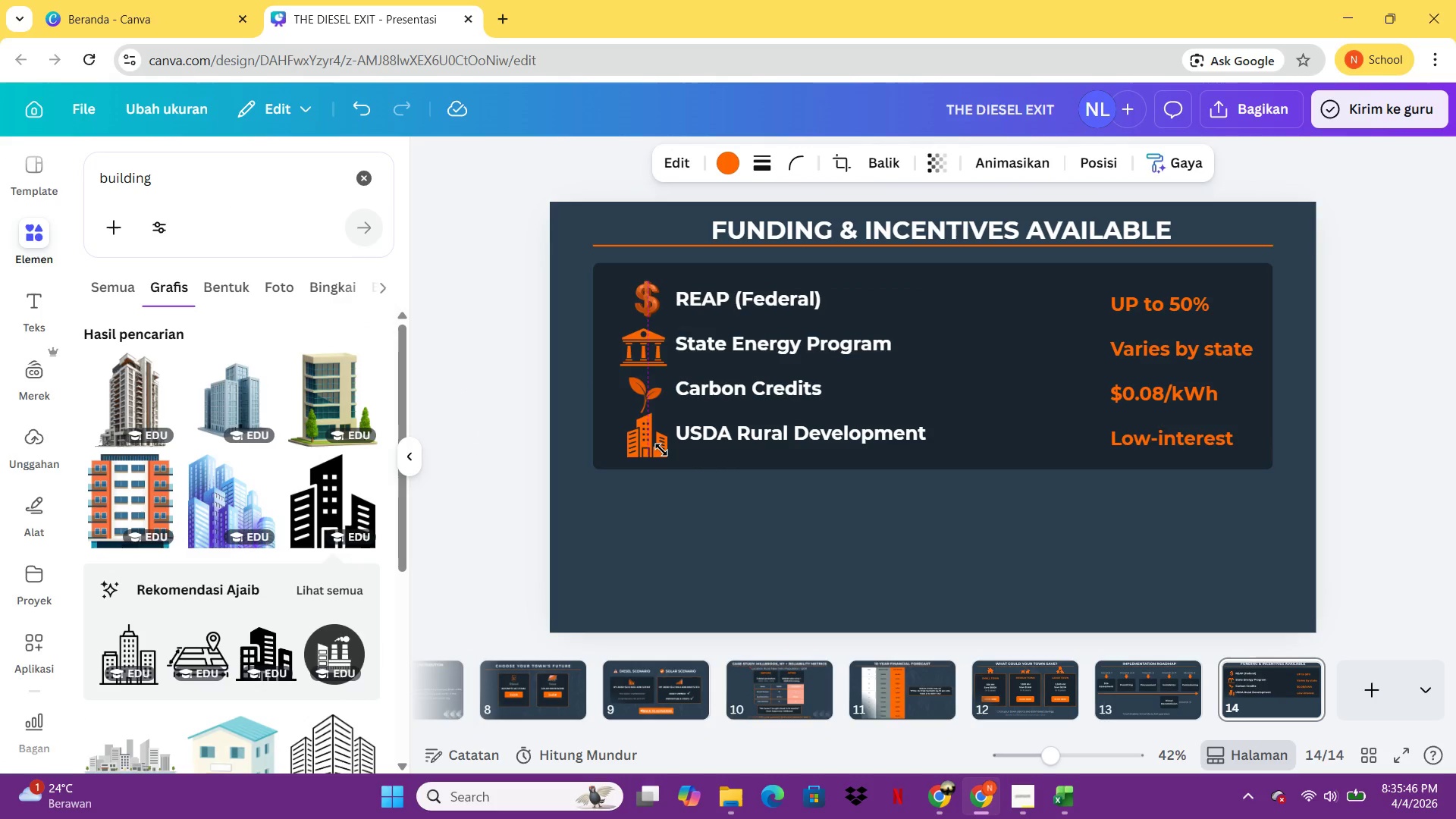 
key(ArrowLeft)
 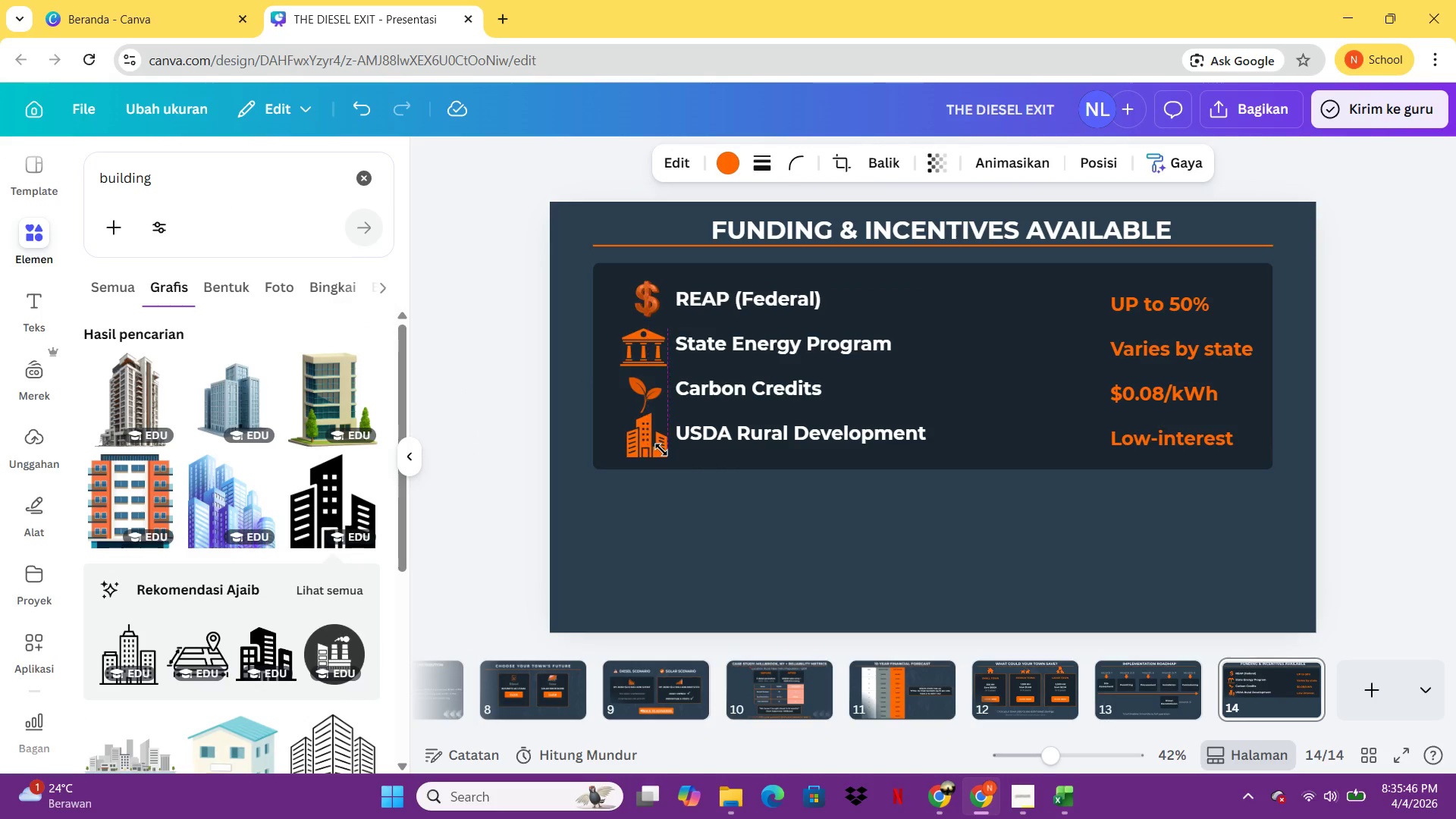 
key(ArrowLeft)
 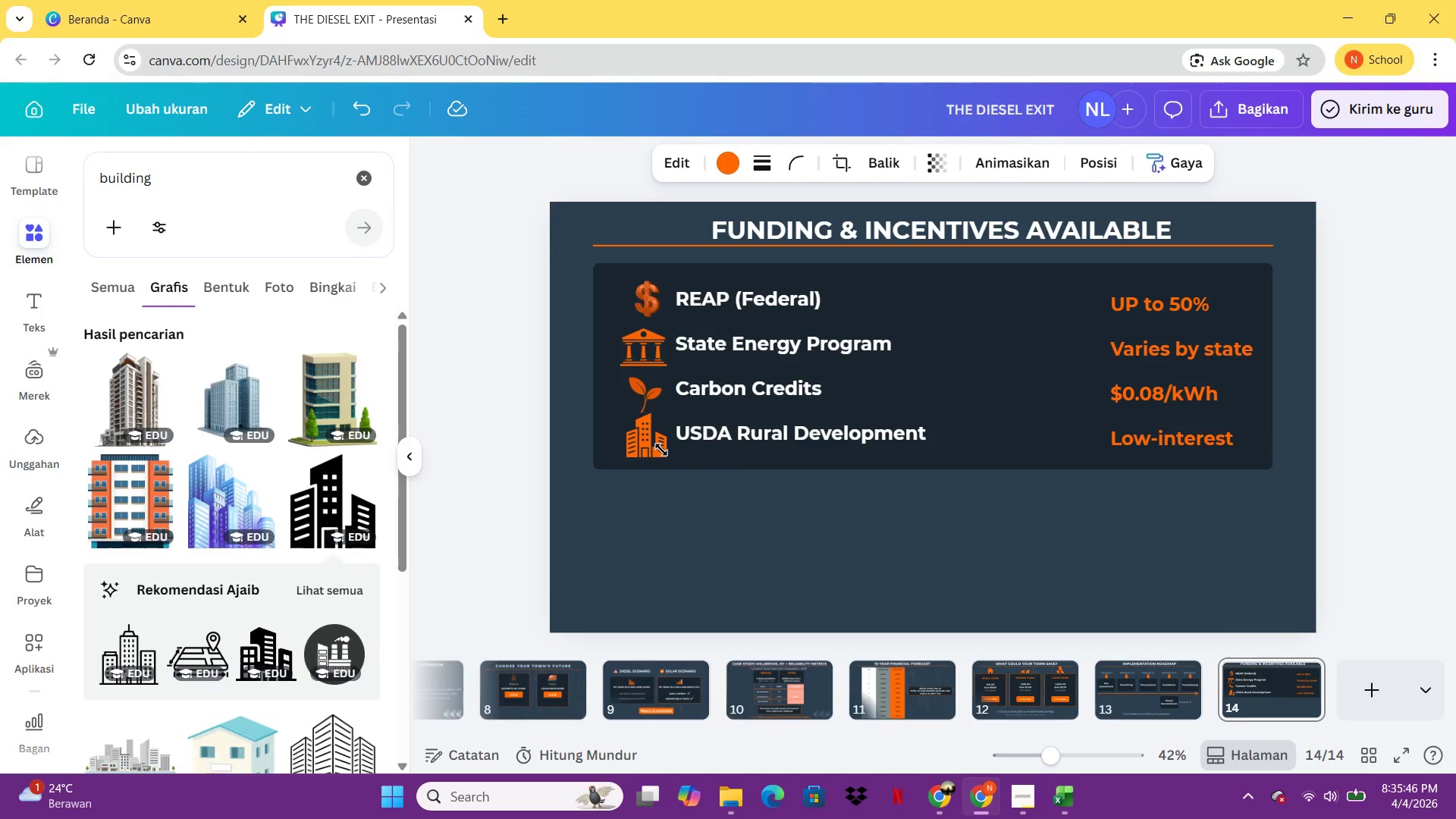 
key(ArrowLeft)
 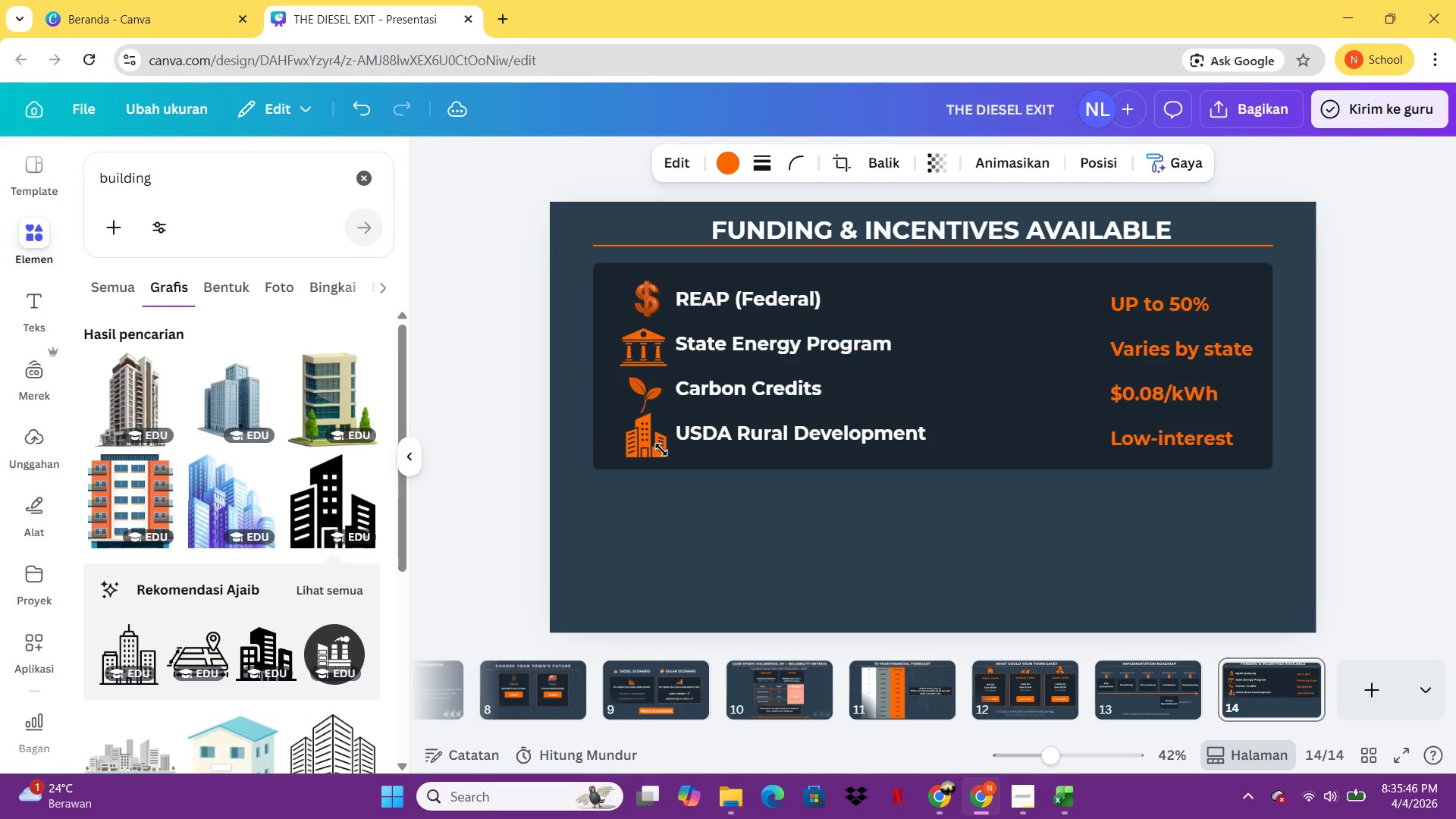 
key(ArrowLeft)
 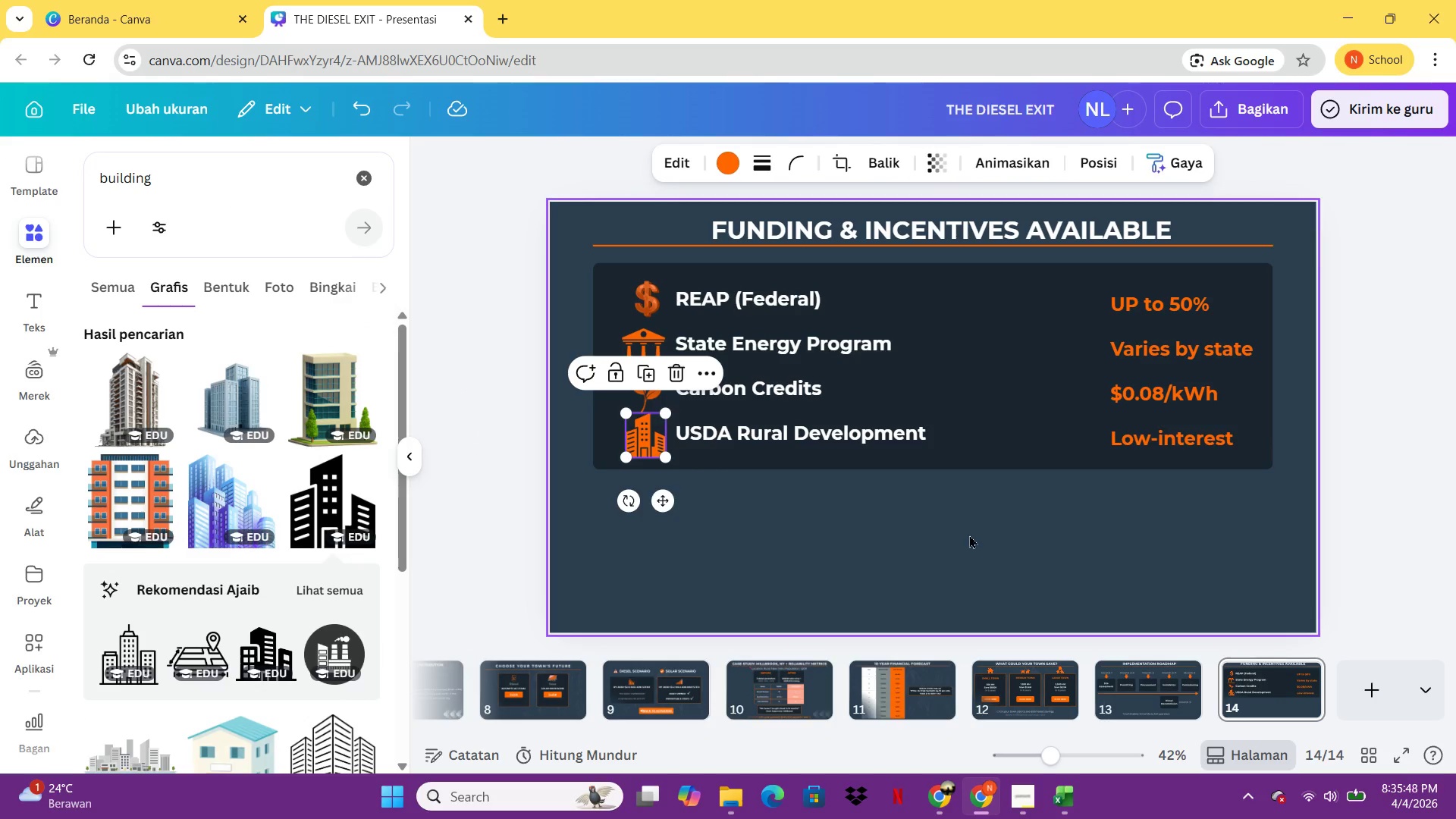 
double_click([969, 535])
 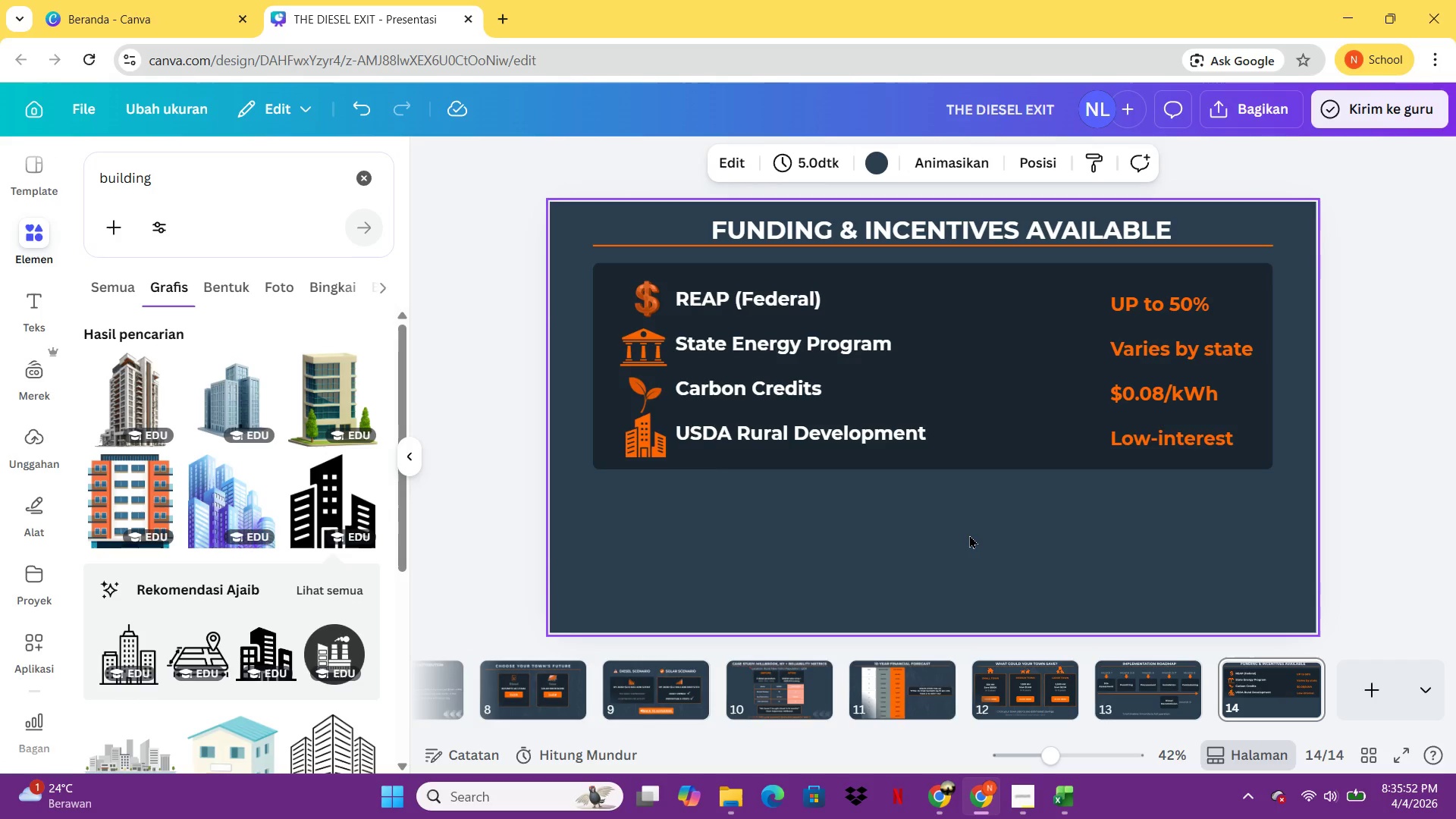 
wait(9.03)
 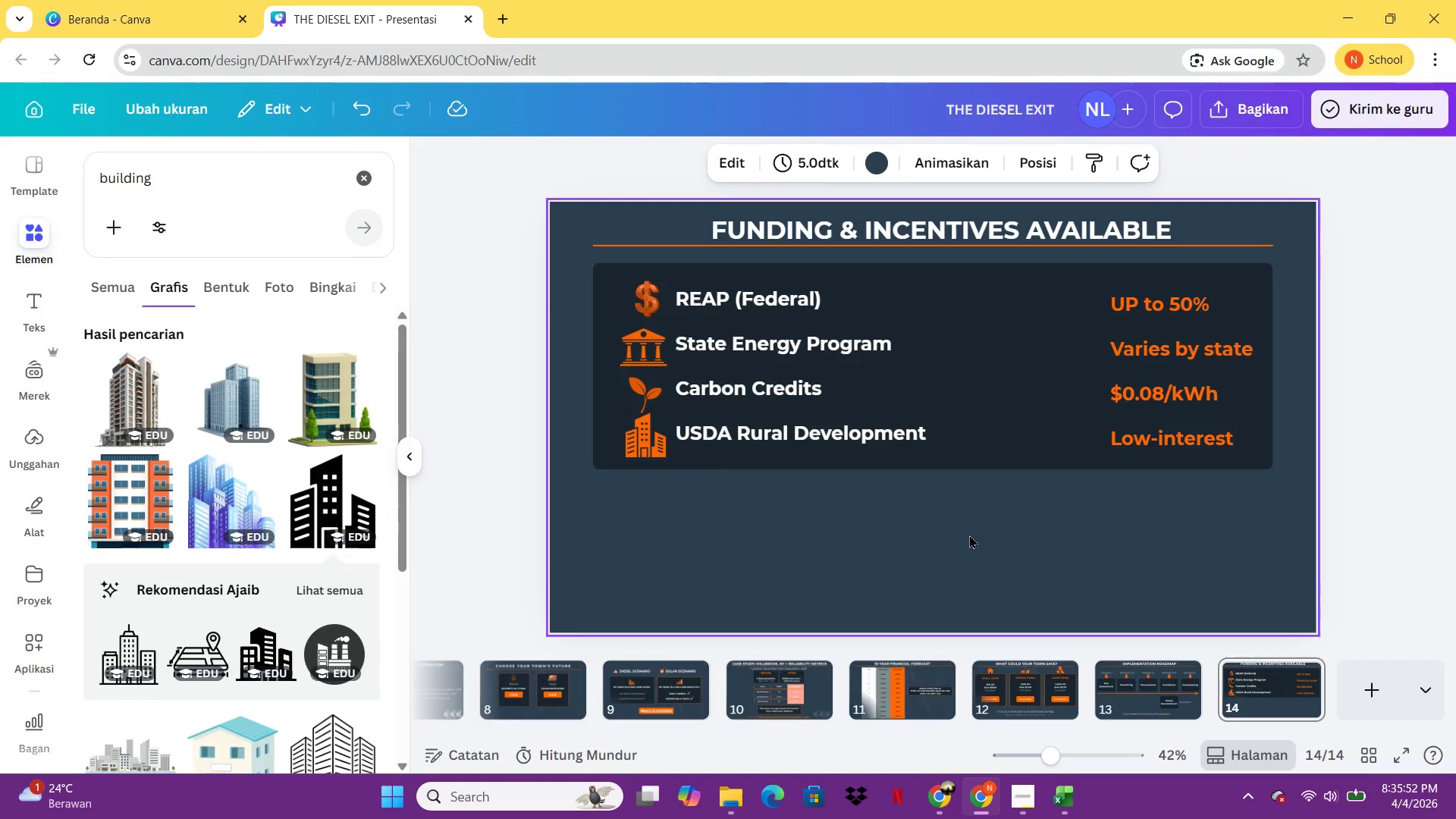 
left_click([1228, 431])
 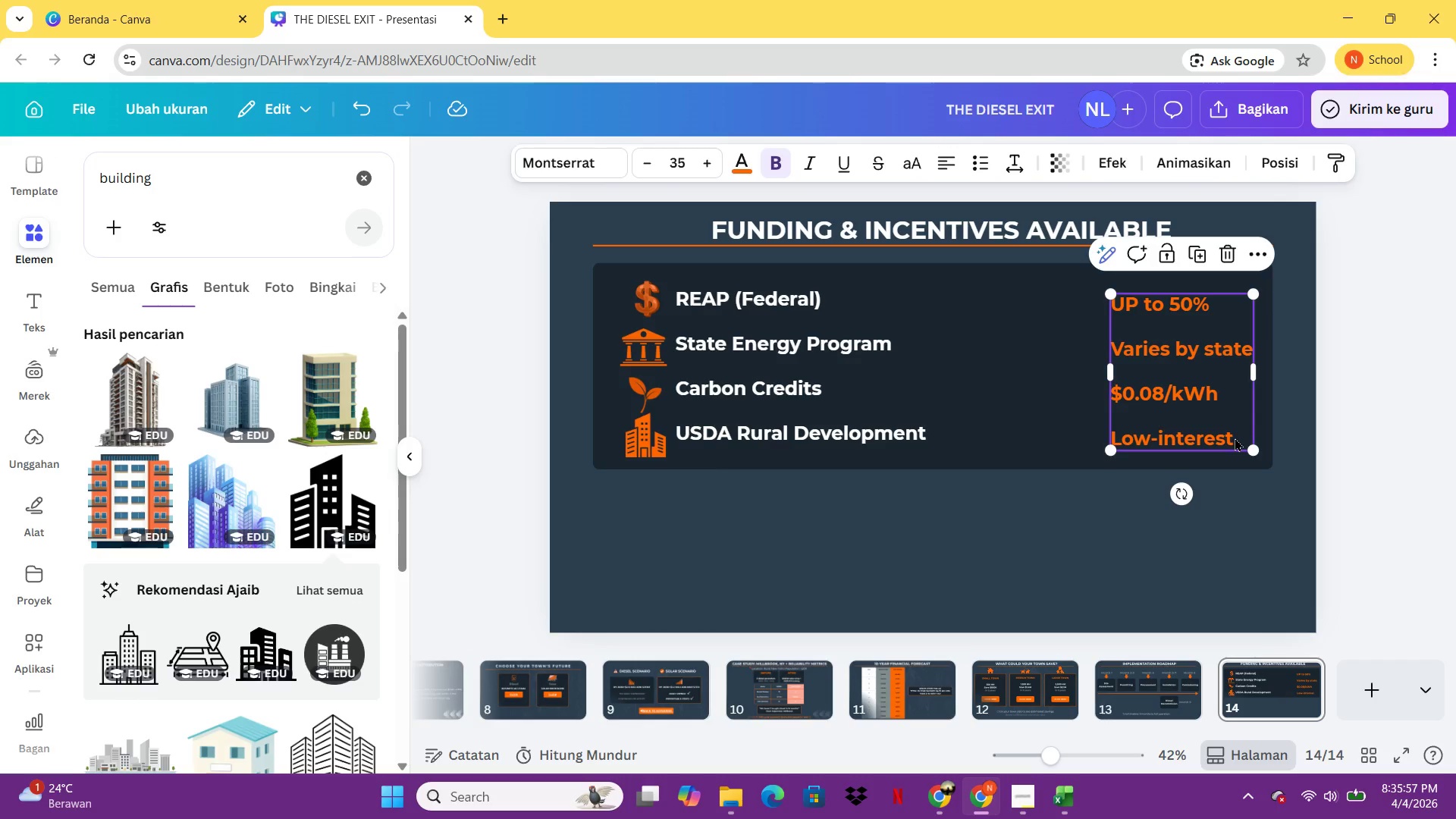 
double_click([1235, 438])
 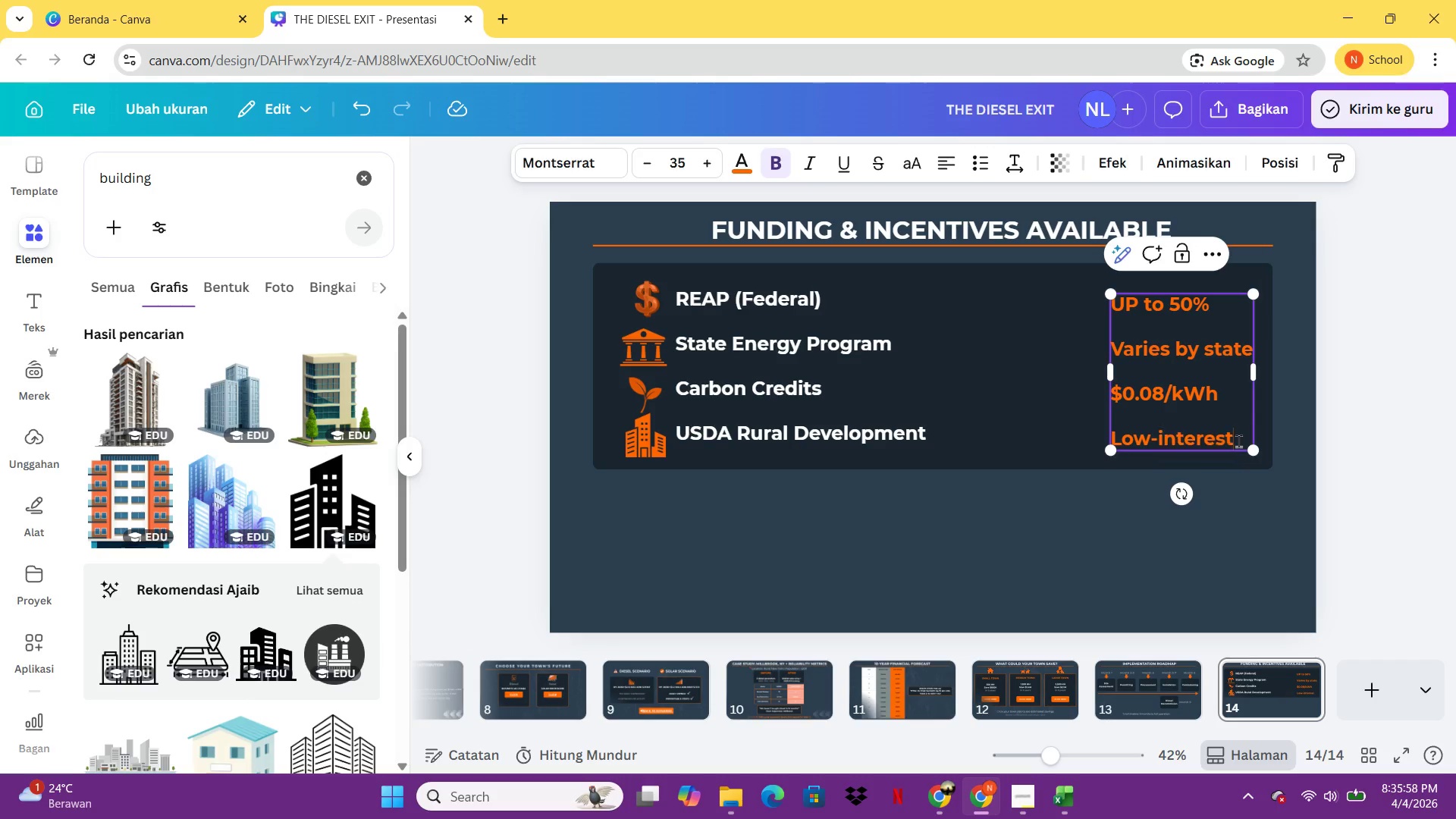 
double_click([1238, 441])
 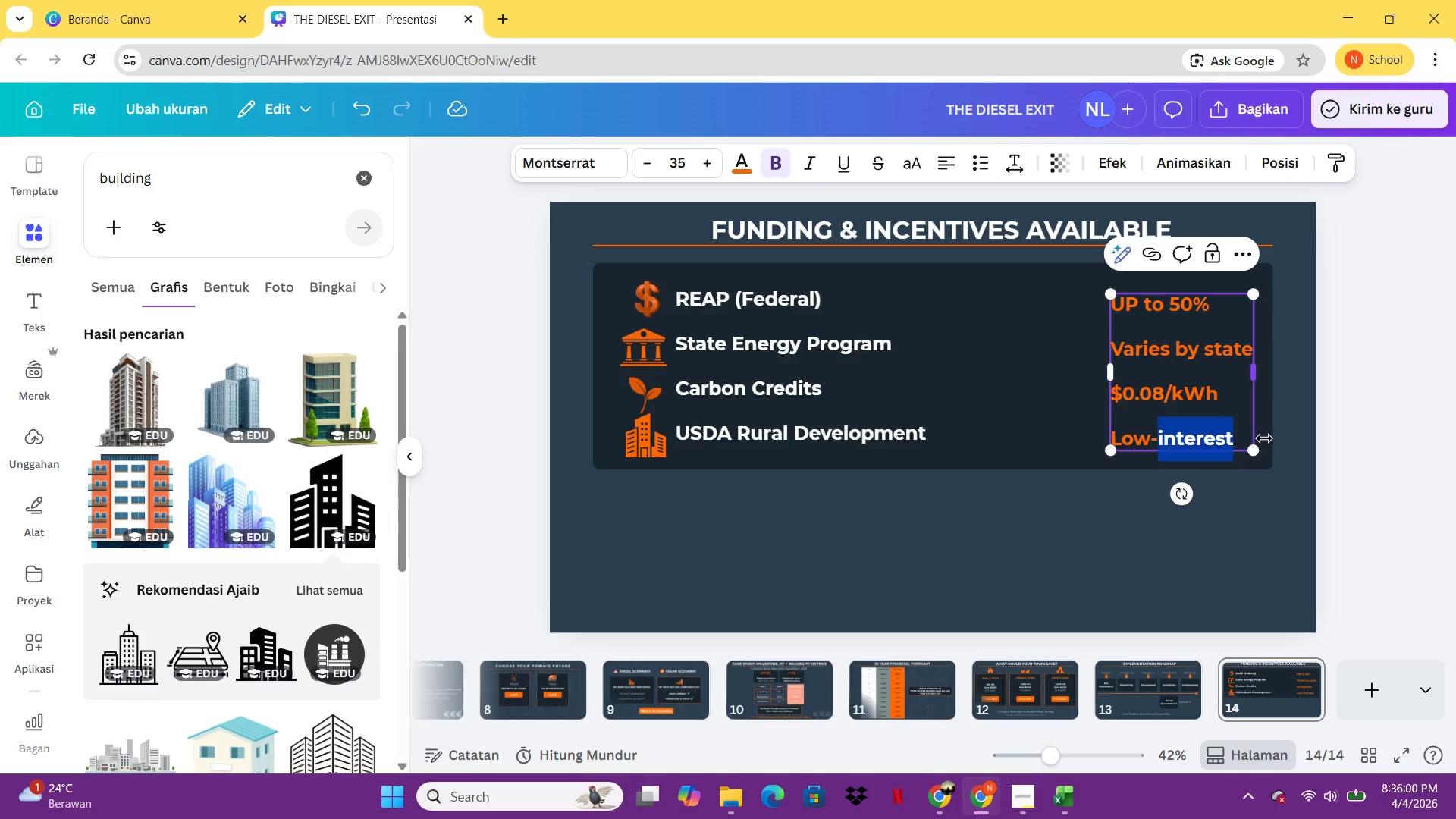 
left_click([1238, 438])
 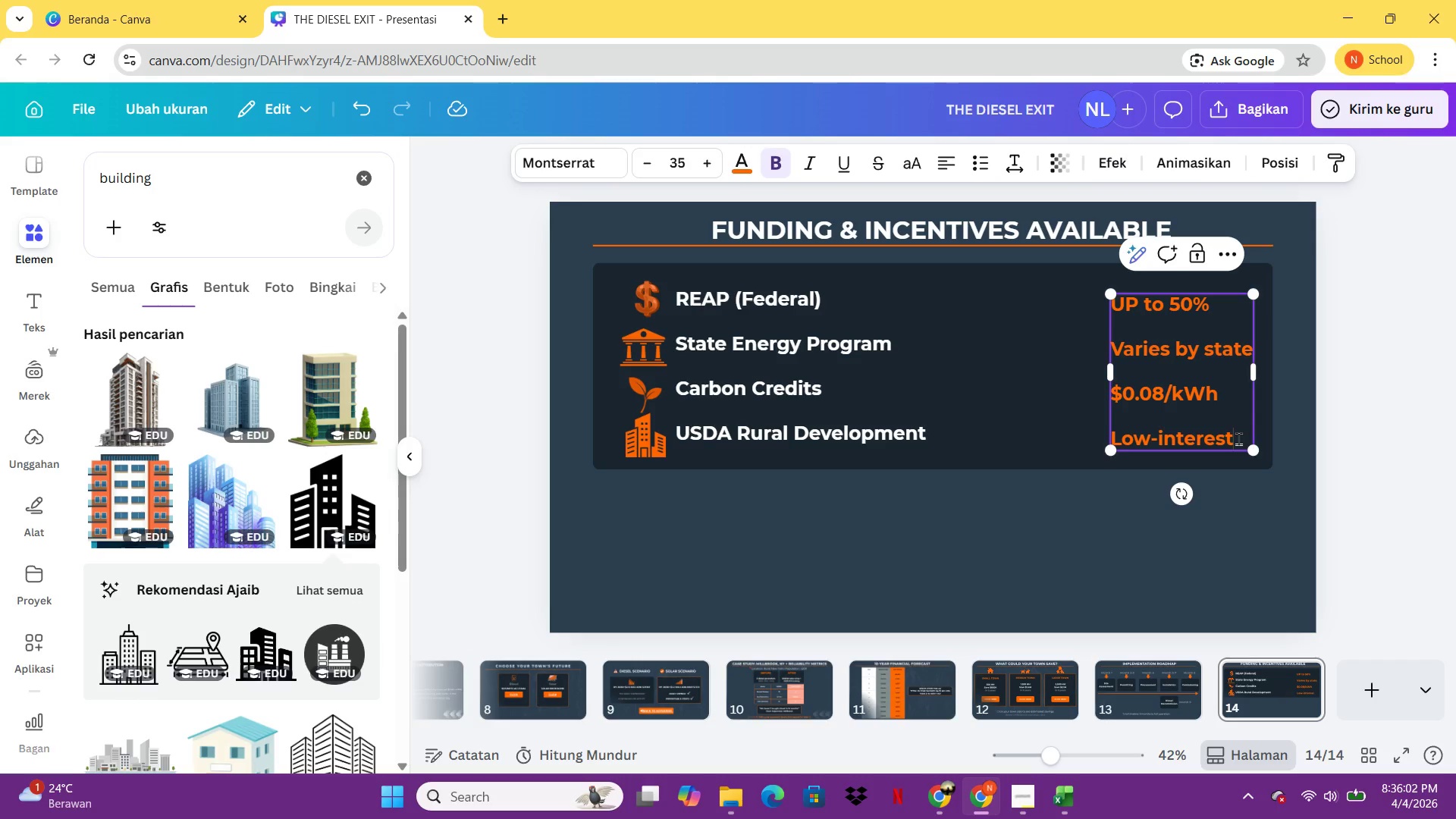 
type(lo)
key(Backspace)
key(Backspace)
type( loans)
 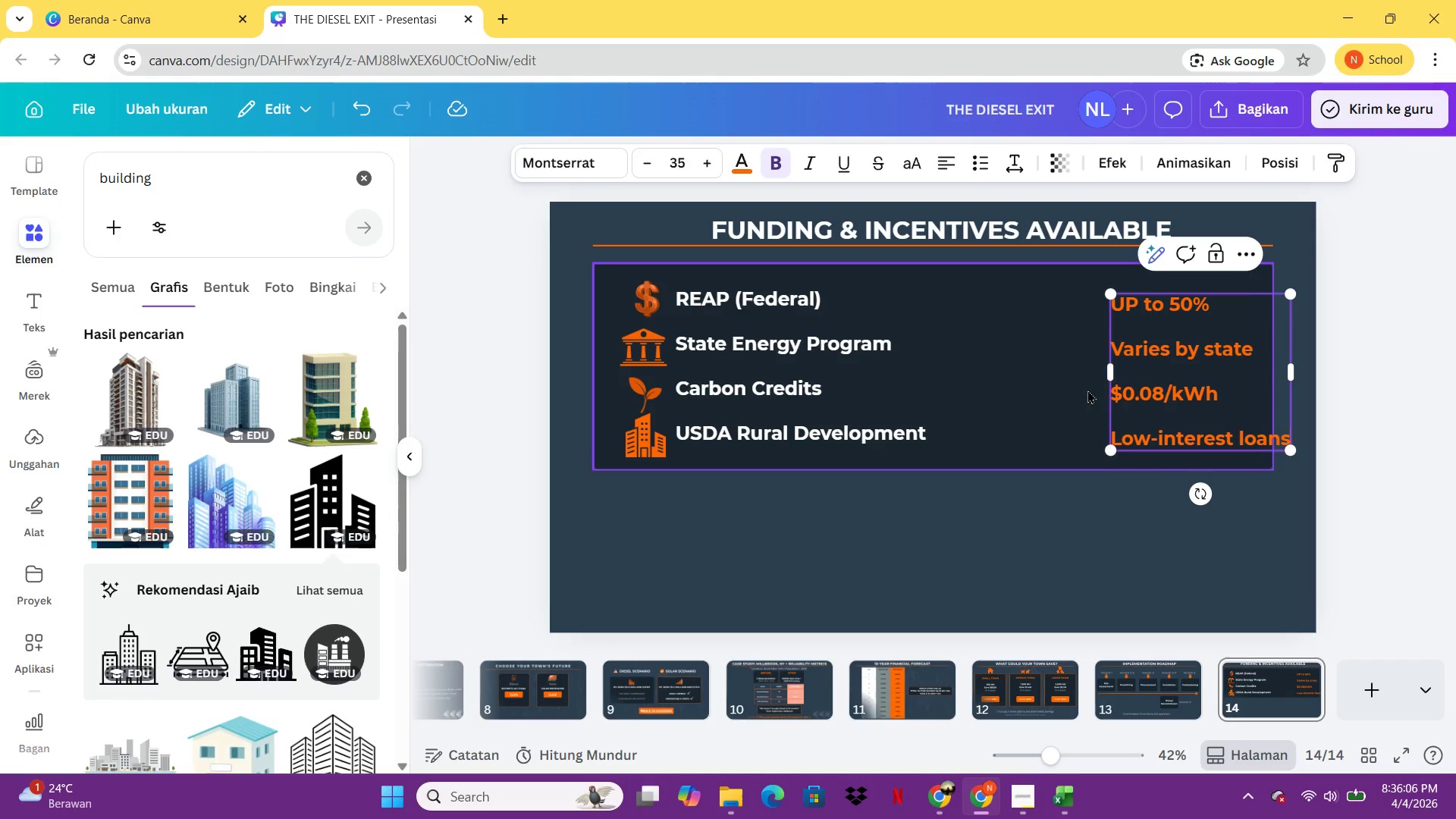 
left_click_drag(start_coordinate=[1106, 371], to_coordinate=[1066, 372])
 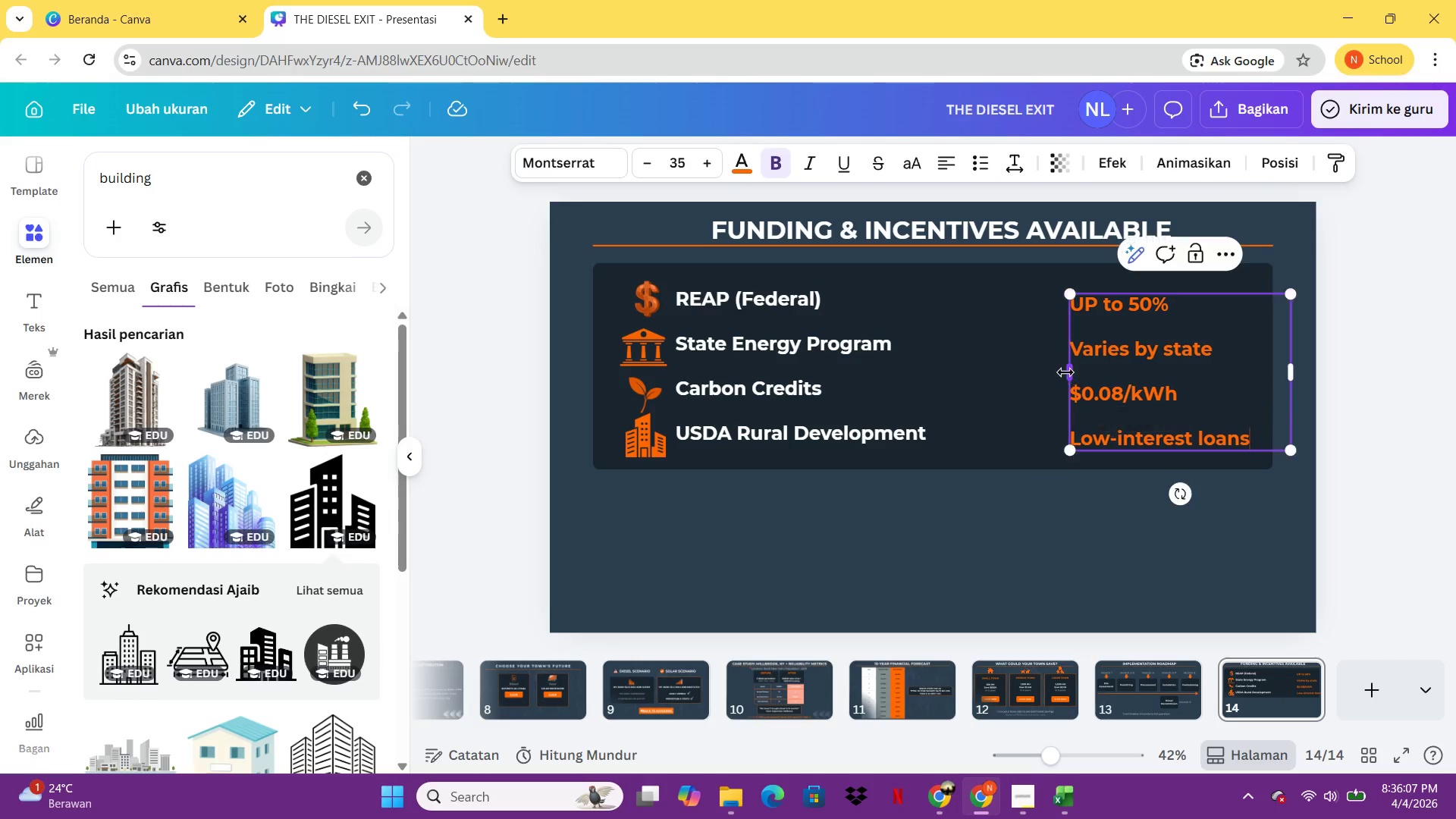 
left_click_drag(start_coordinate=[1066, 372], to_coordinate=[1057, 372])
 